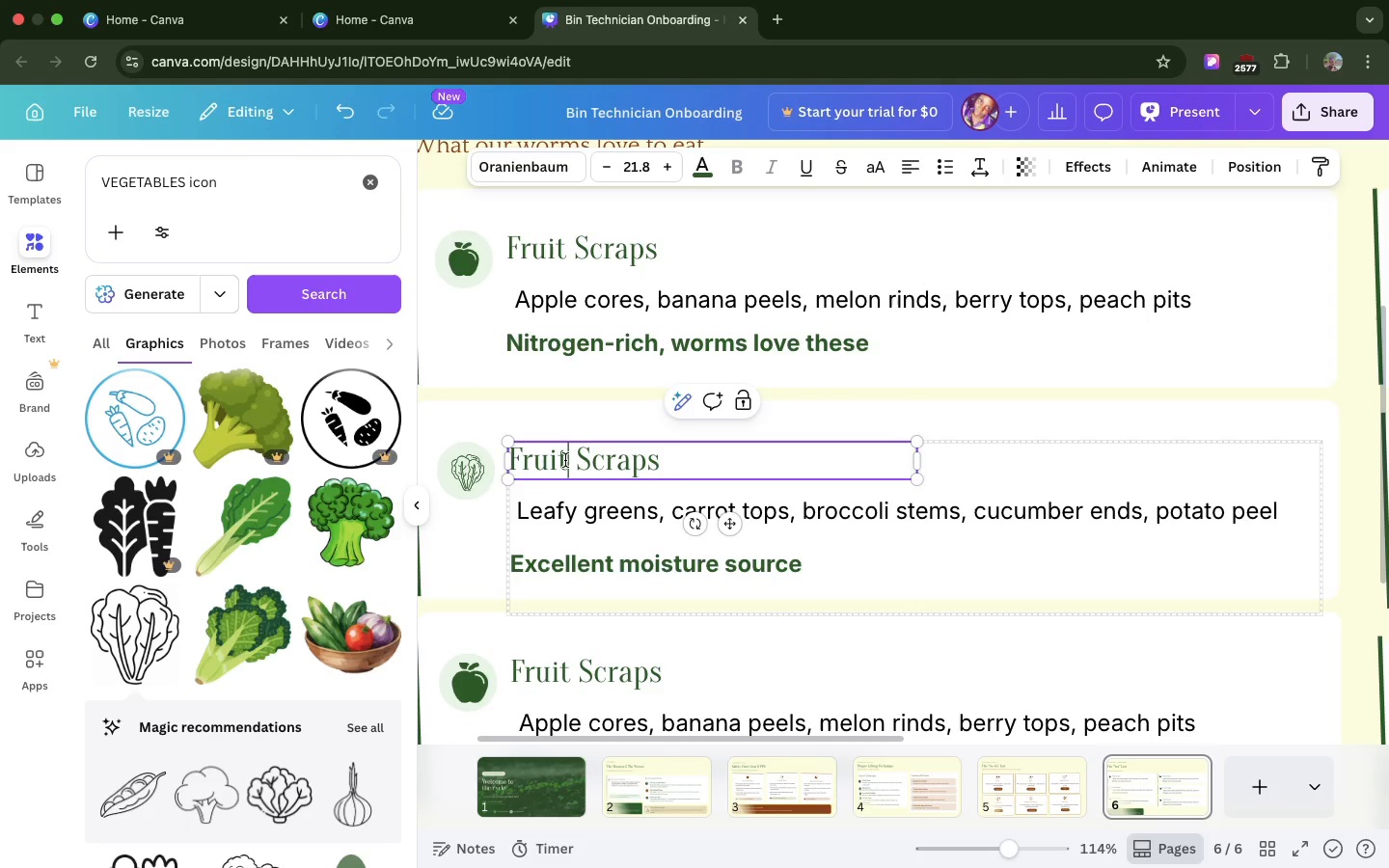 
left_click([565, 460])
 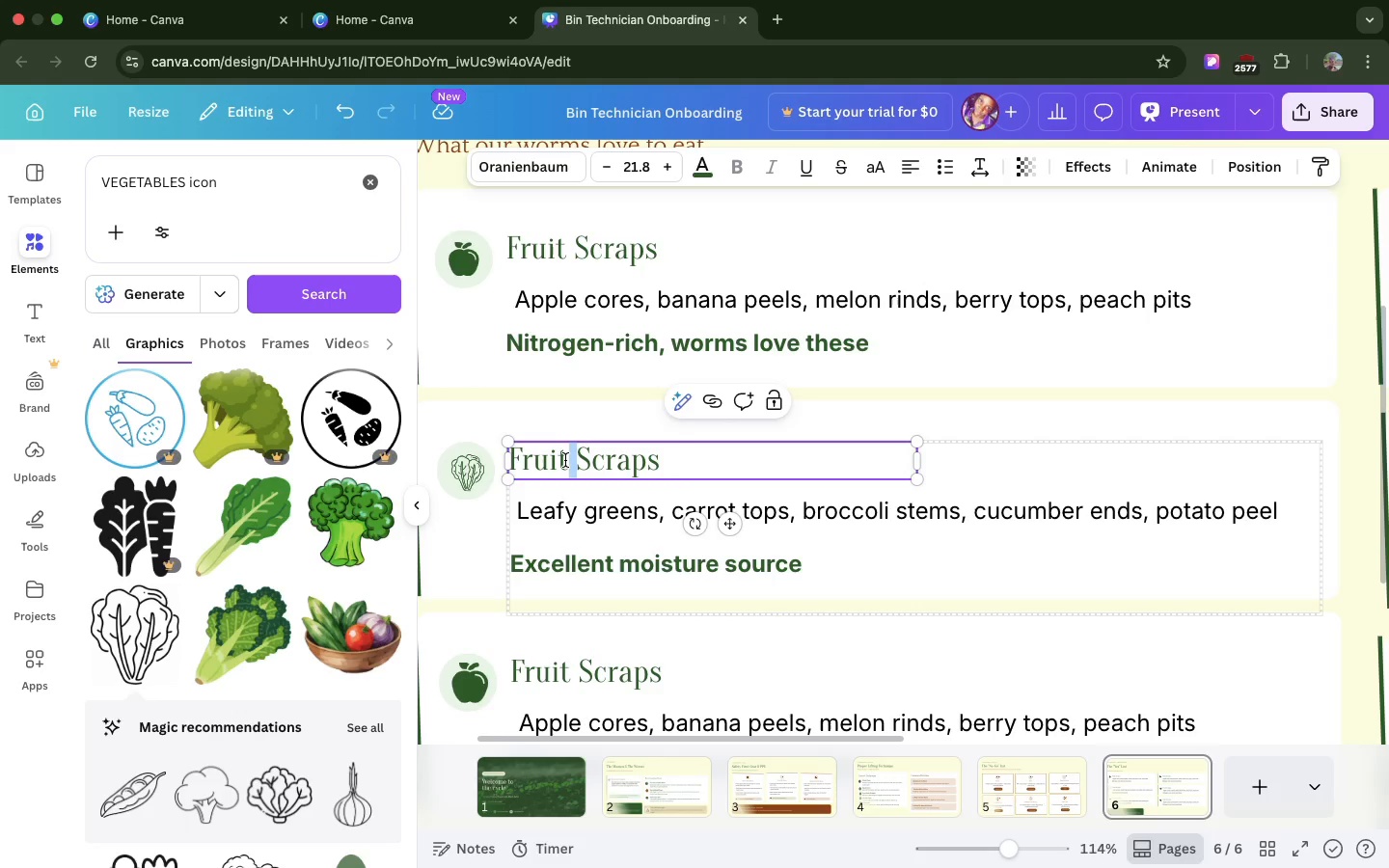 
double_click([565, 460])
 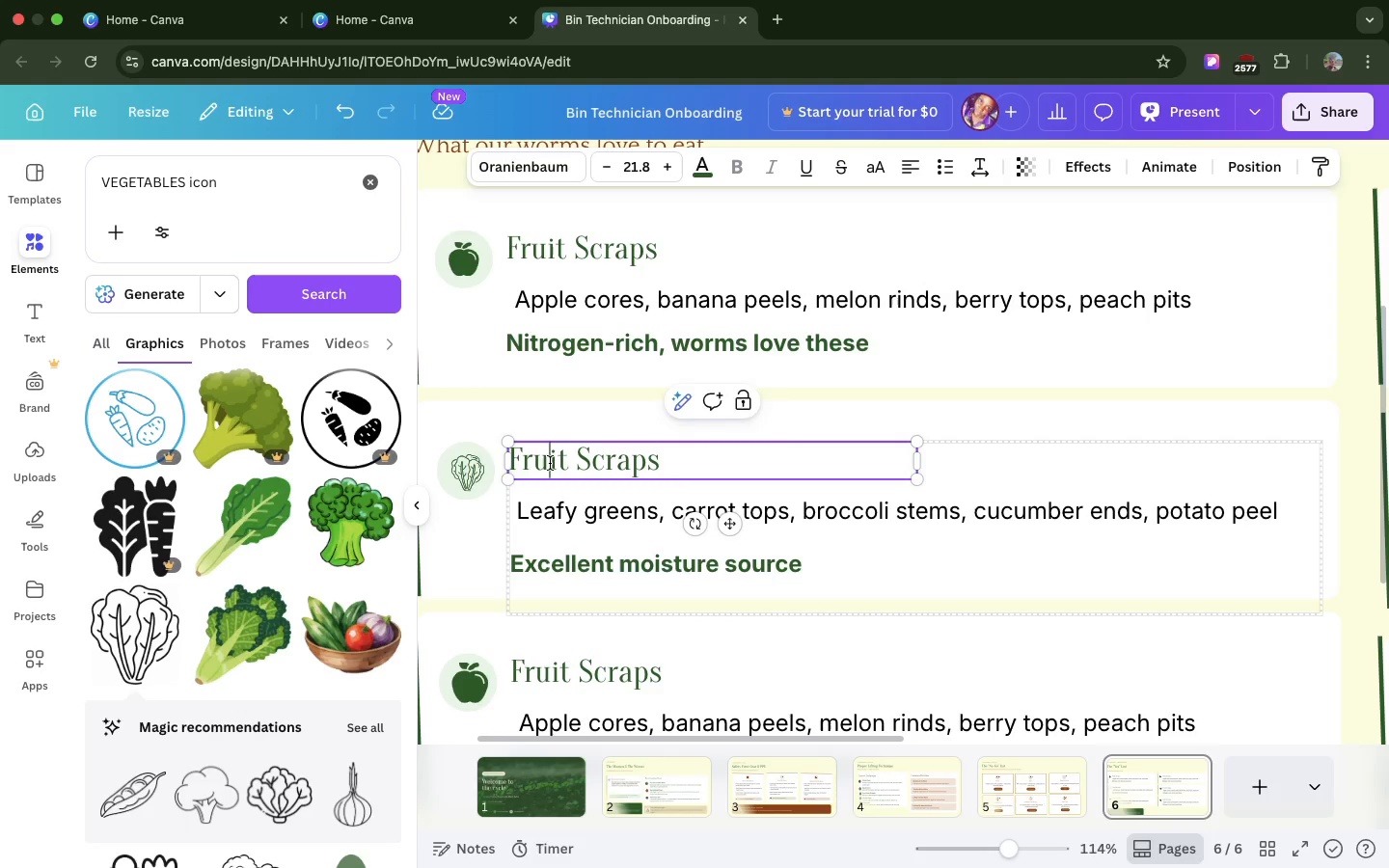 
double_click([550, 463])
 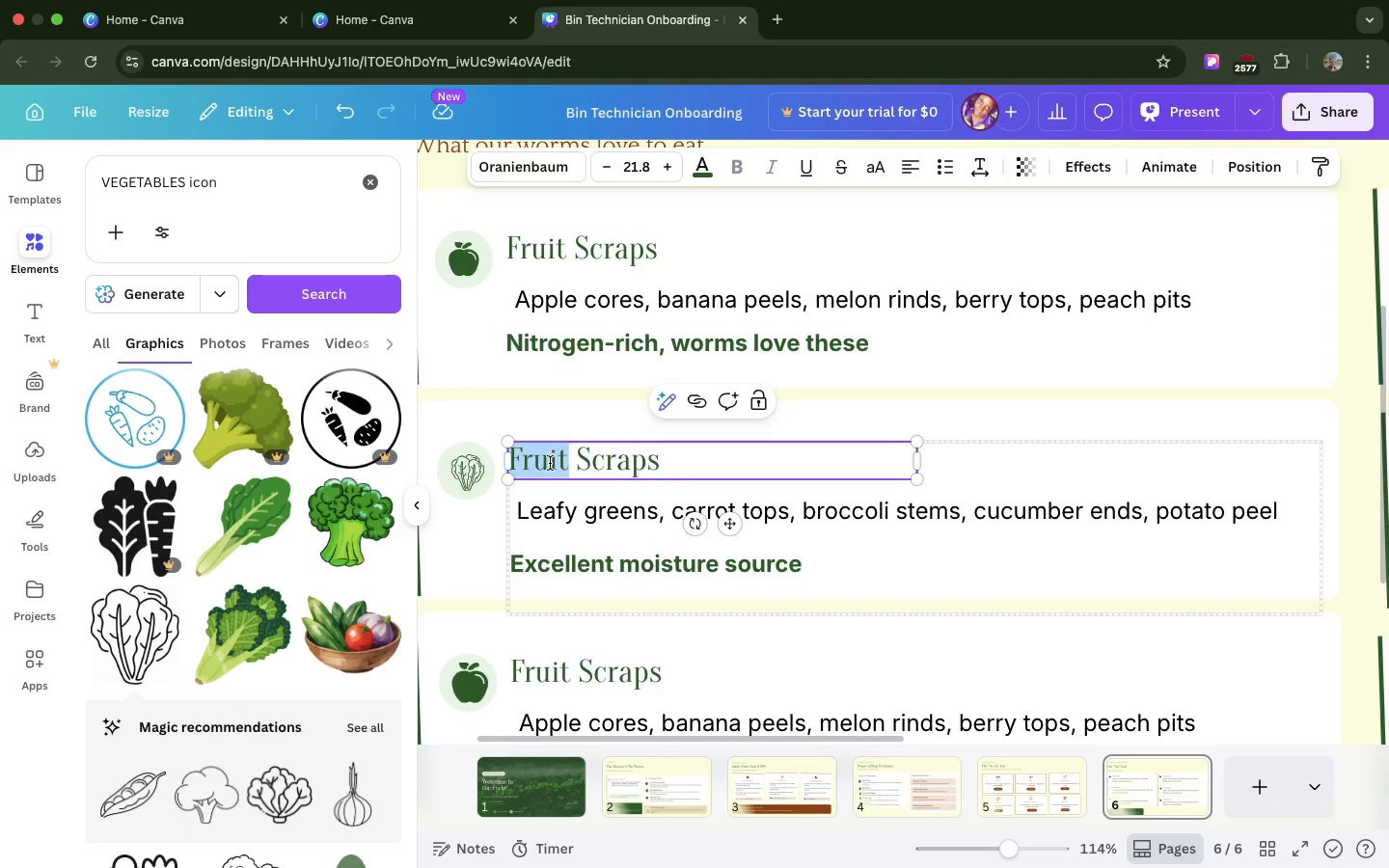 
type(Vegetable)
 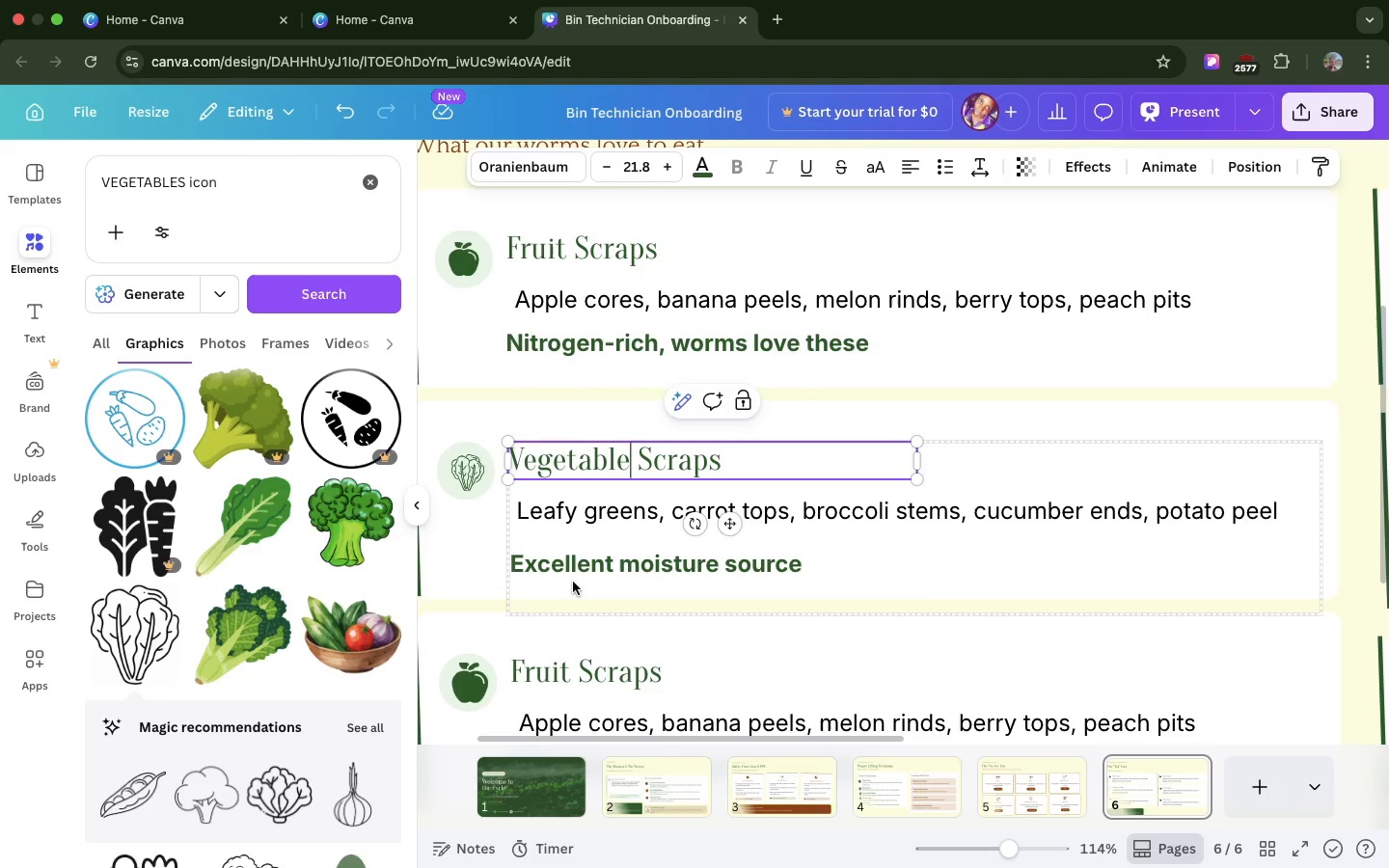 
left_click([573, 582])
 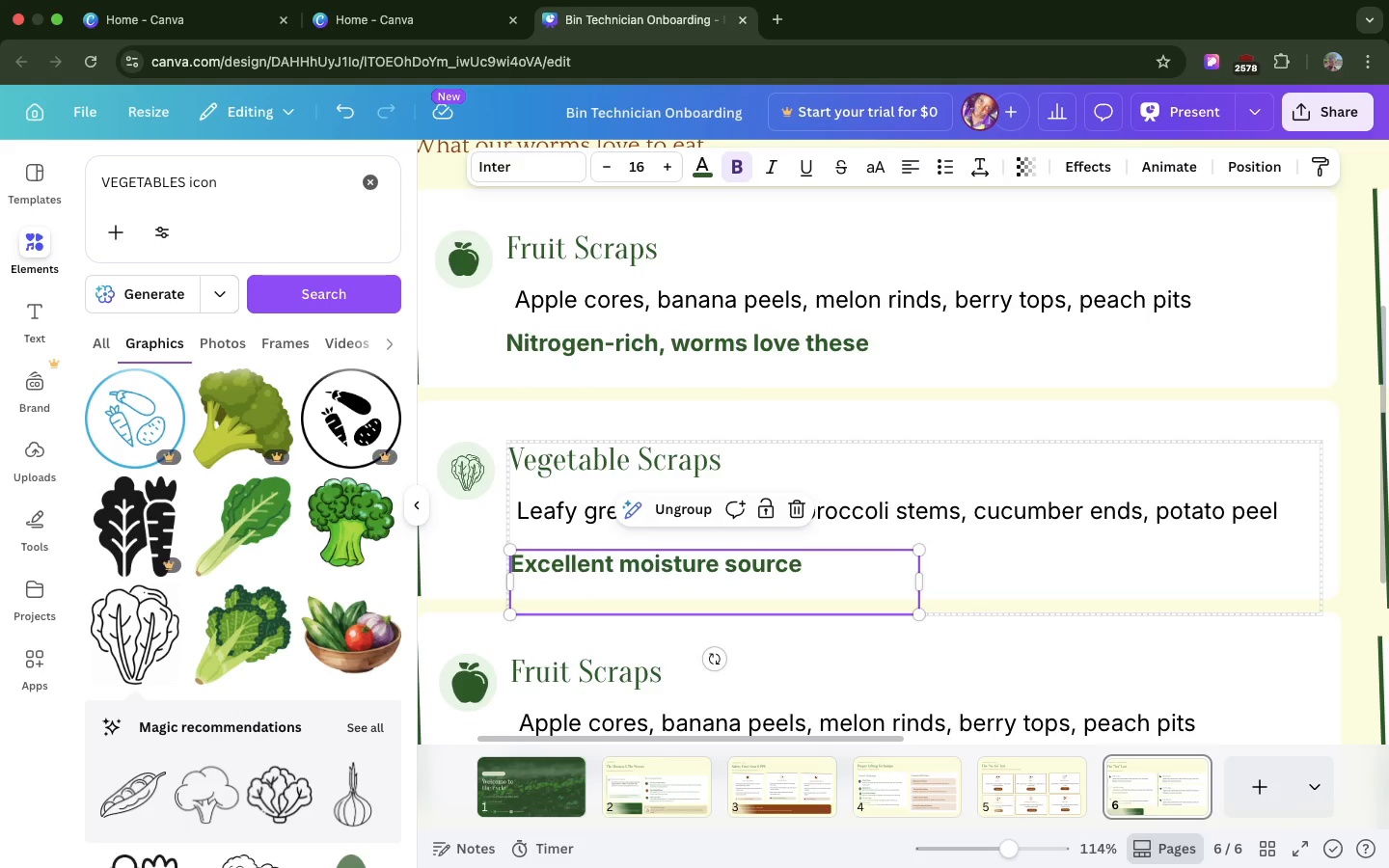 
key(Backspace)
 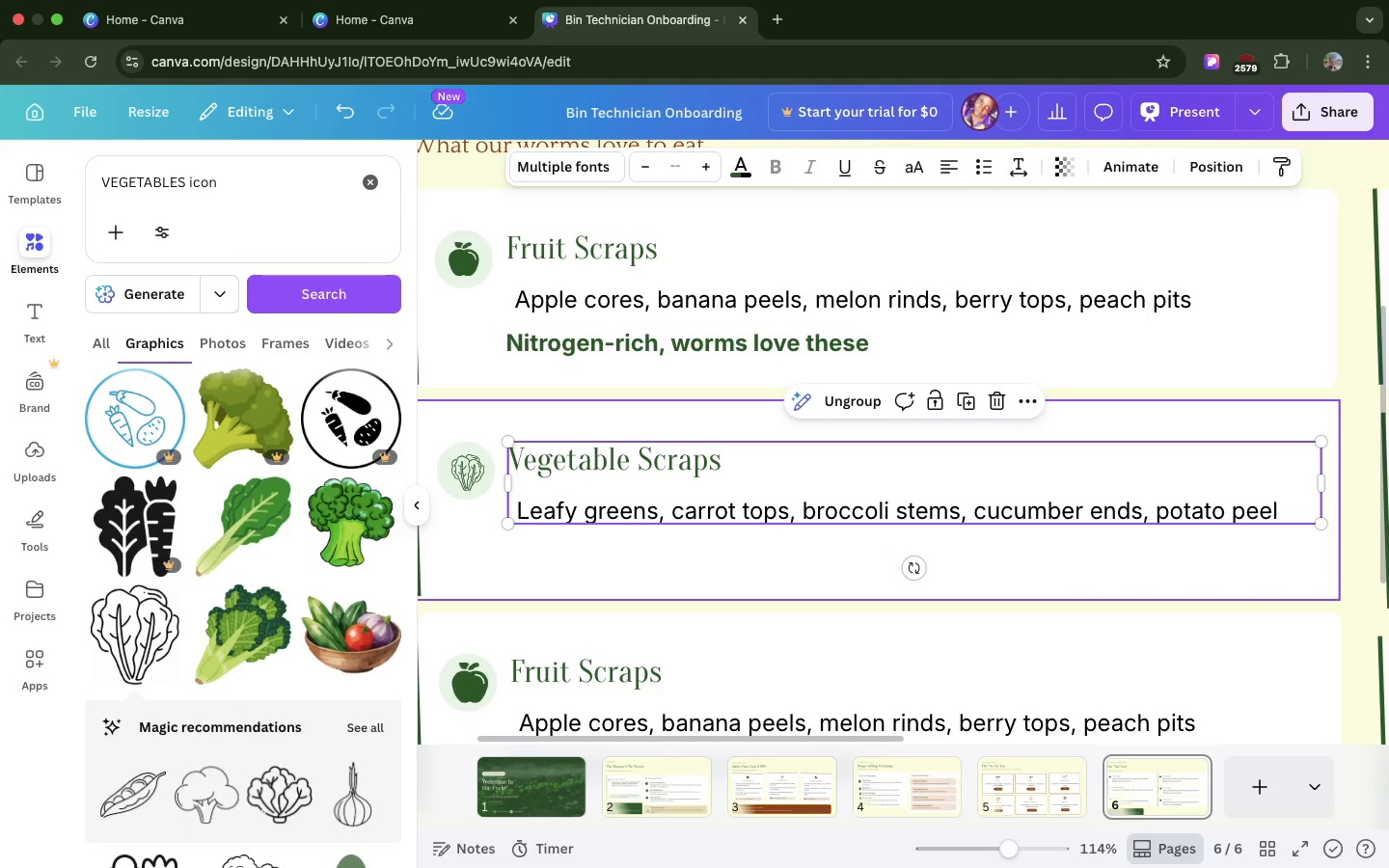 
key(Meta+CommandLeft)
 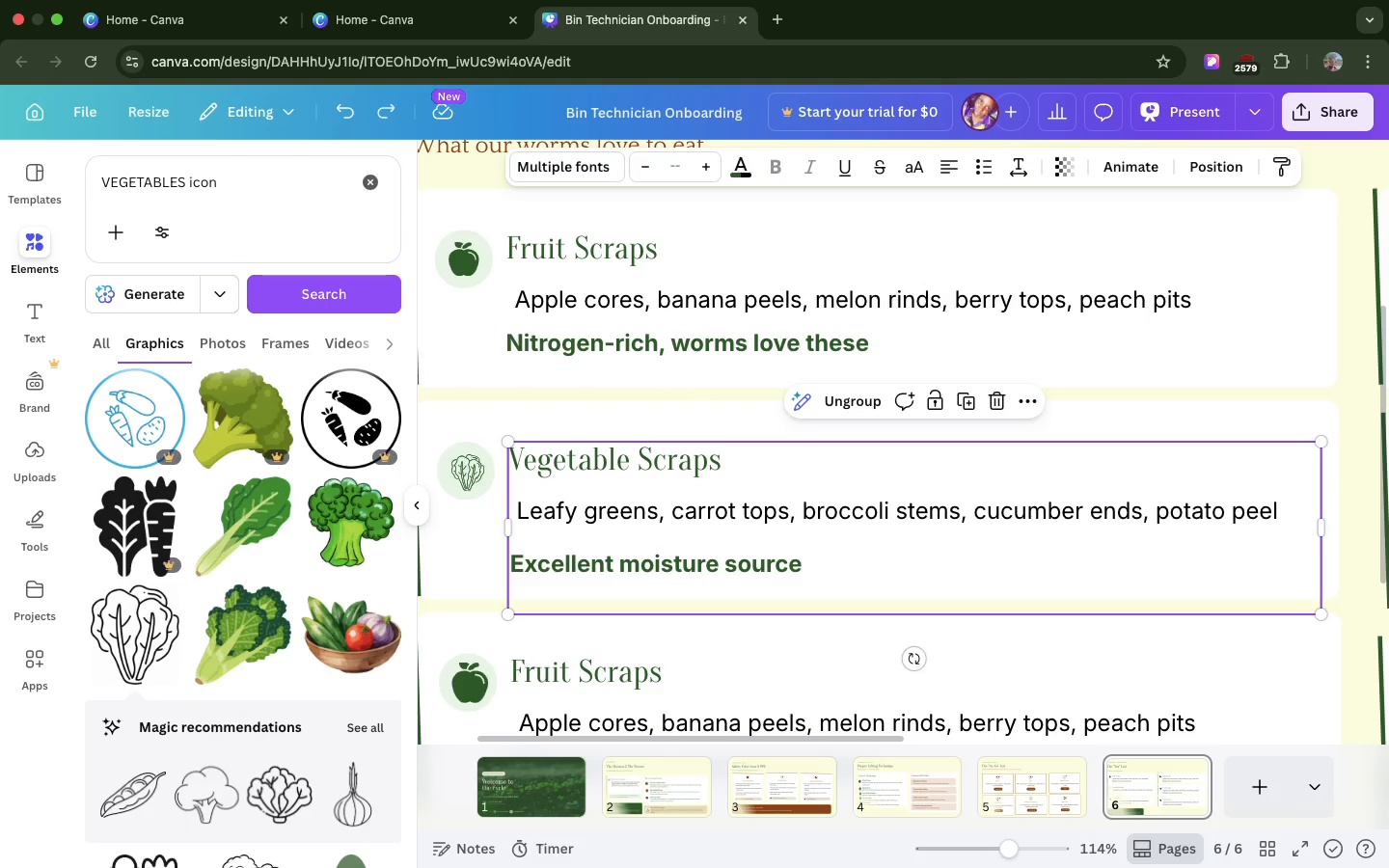 
key(Meta+Z)
 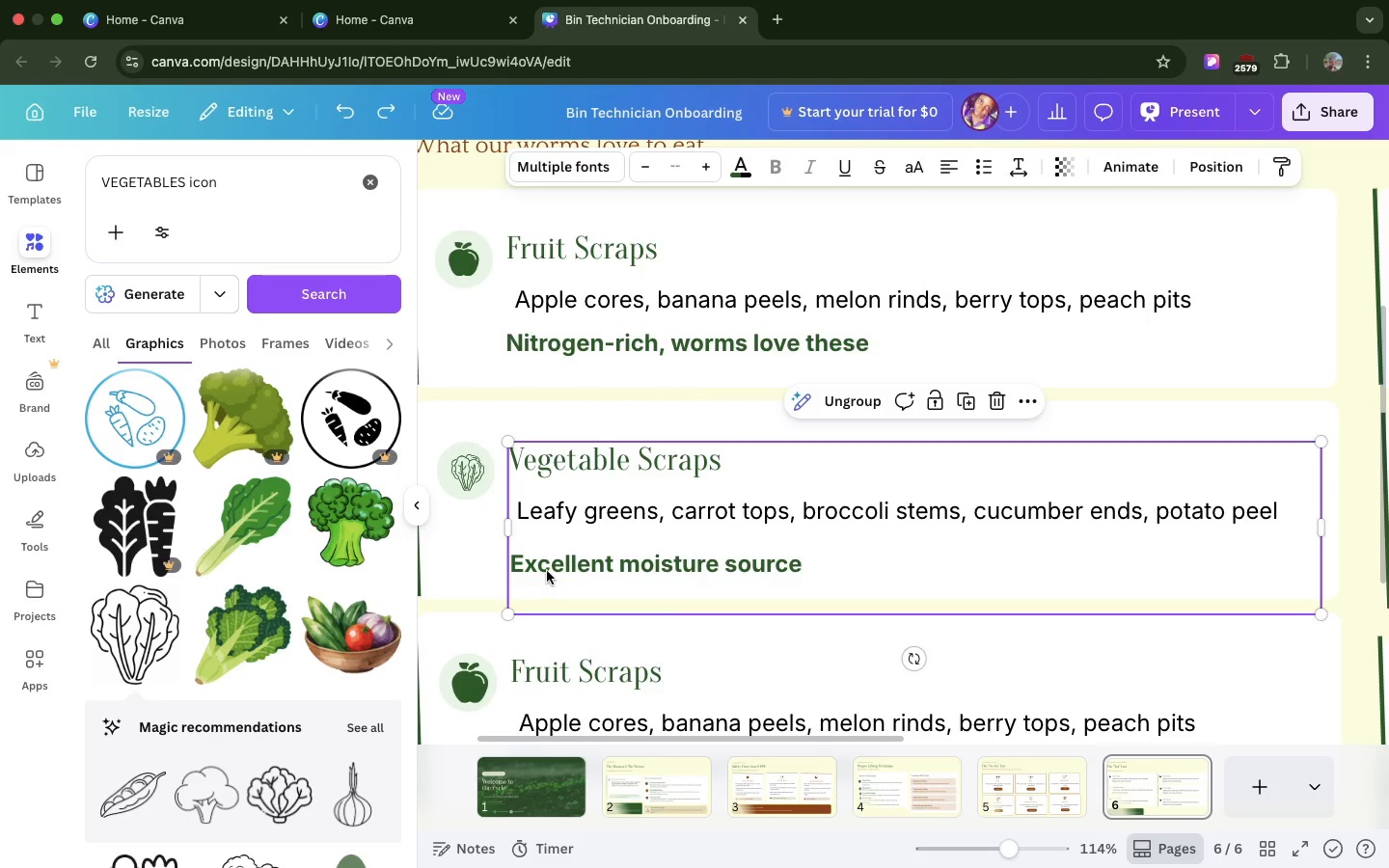 
left_click([547, 570])
 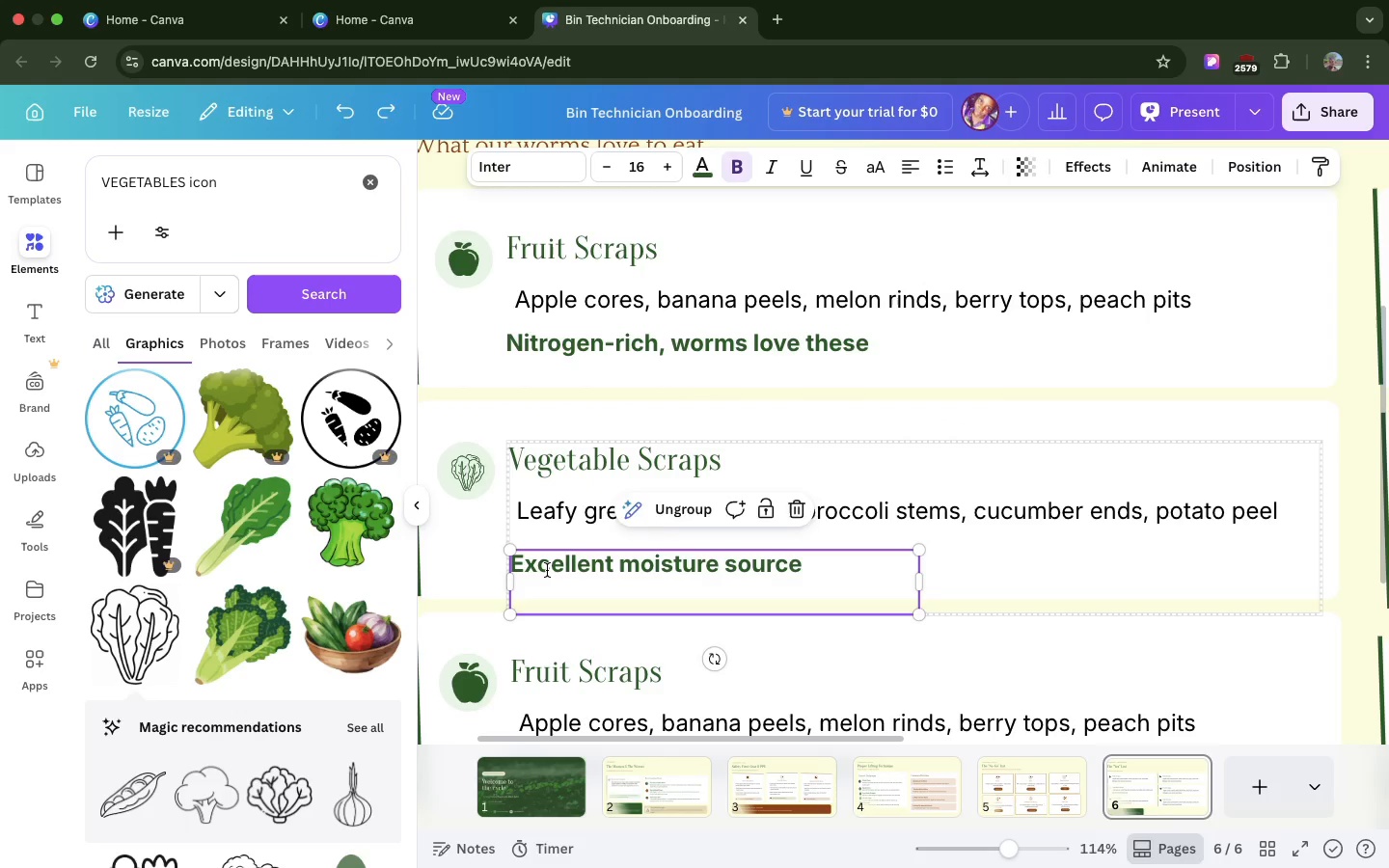 
left_click([547, 570])
 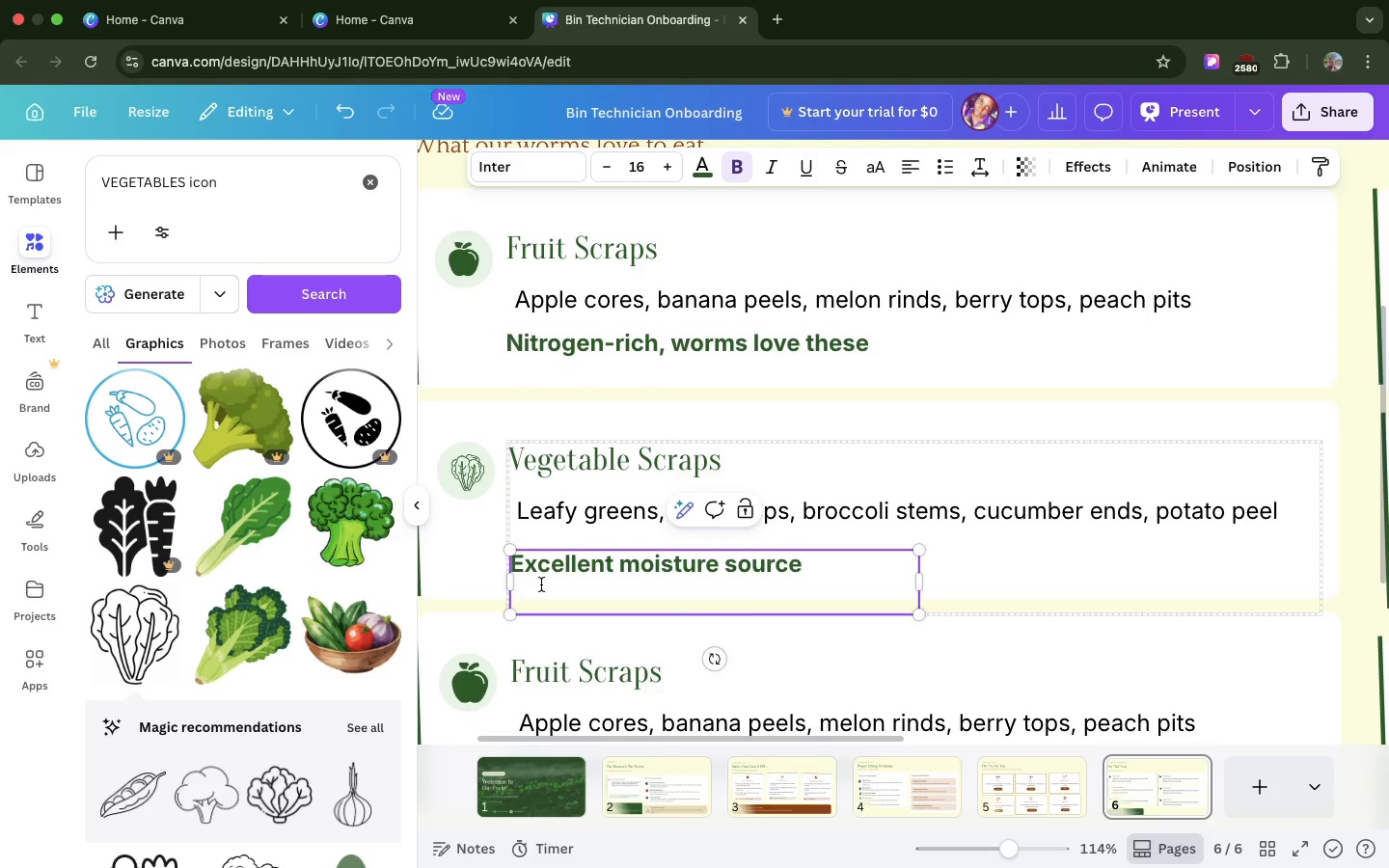 
left_click([541, 584])
 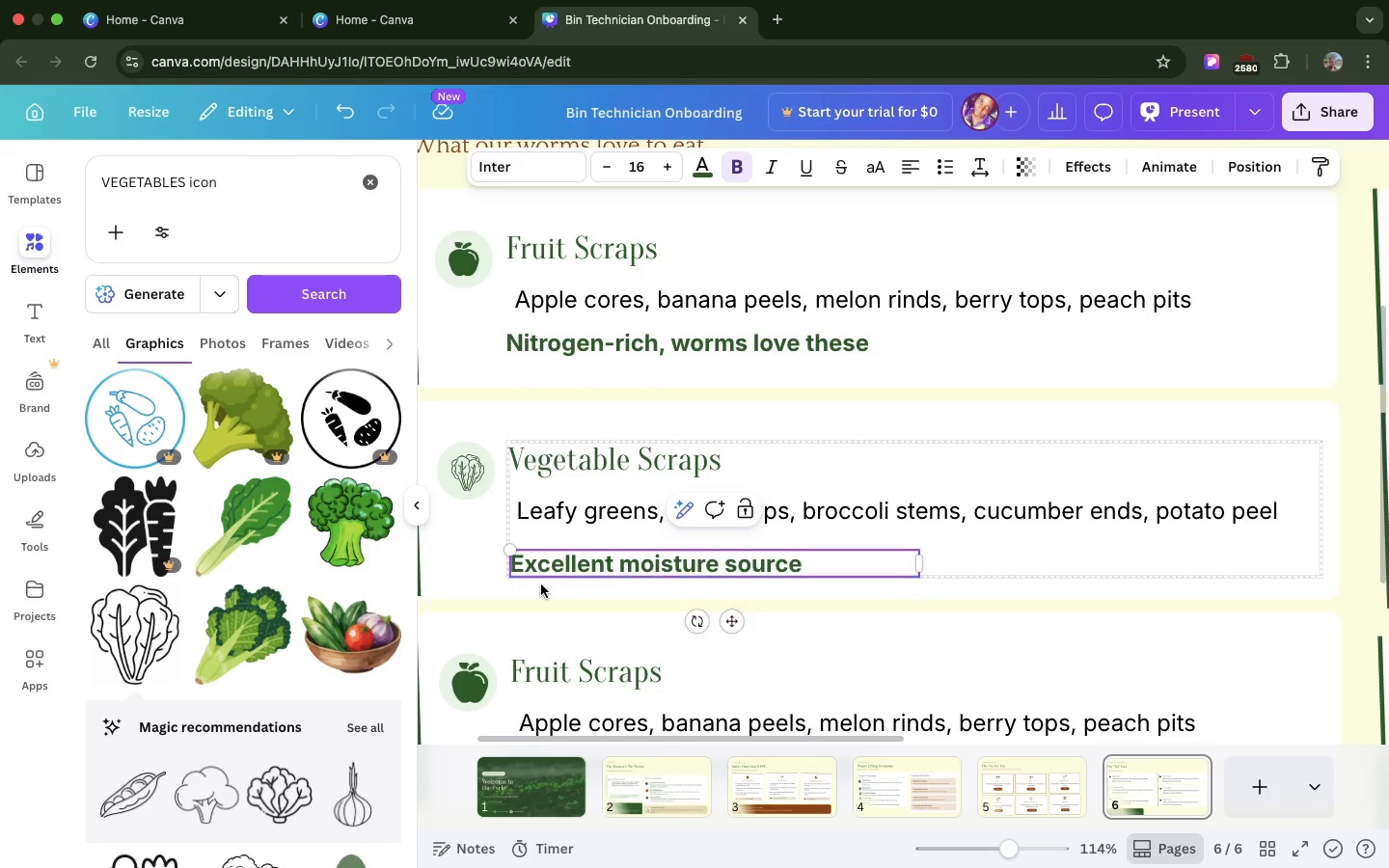 
key(Backspace)
 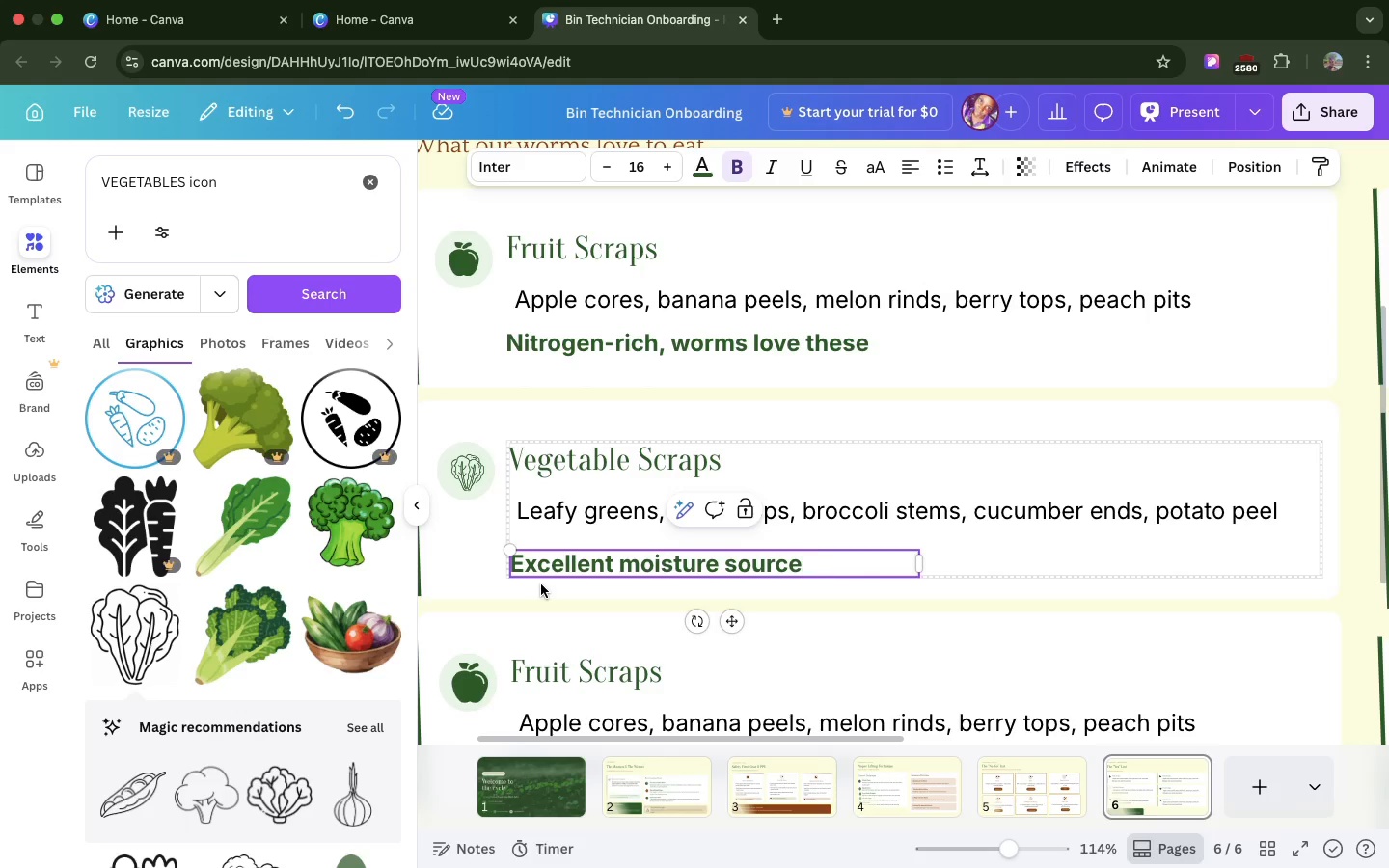 
wait(7.75)
 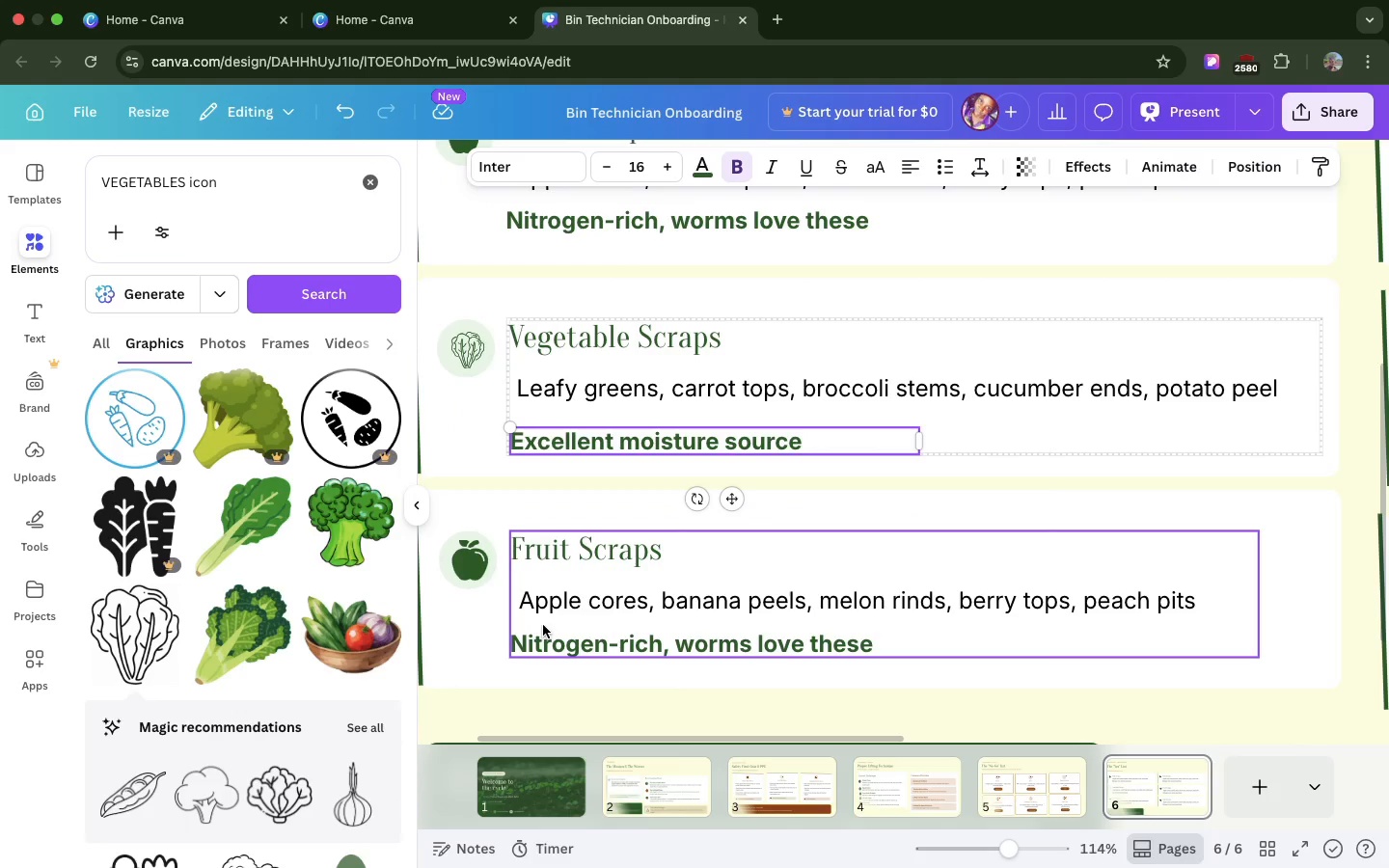 
left_click([563, 547])
 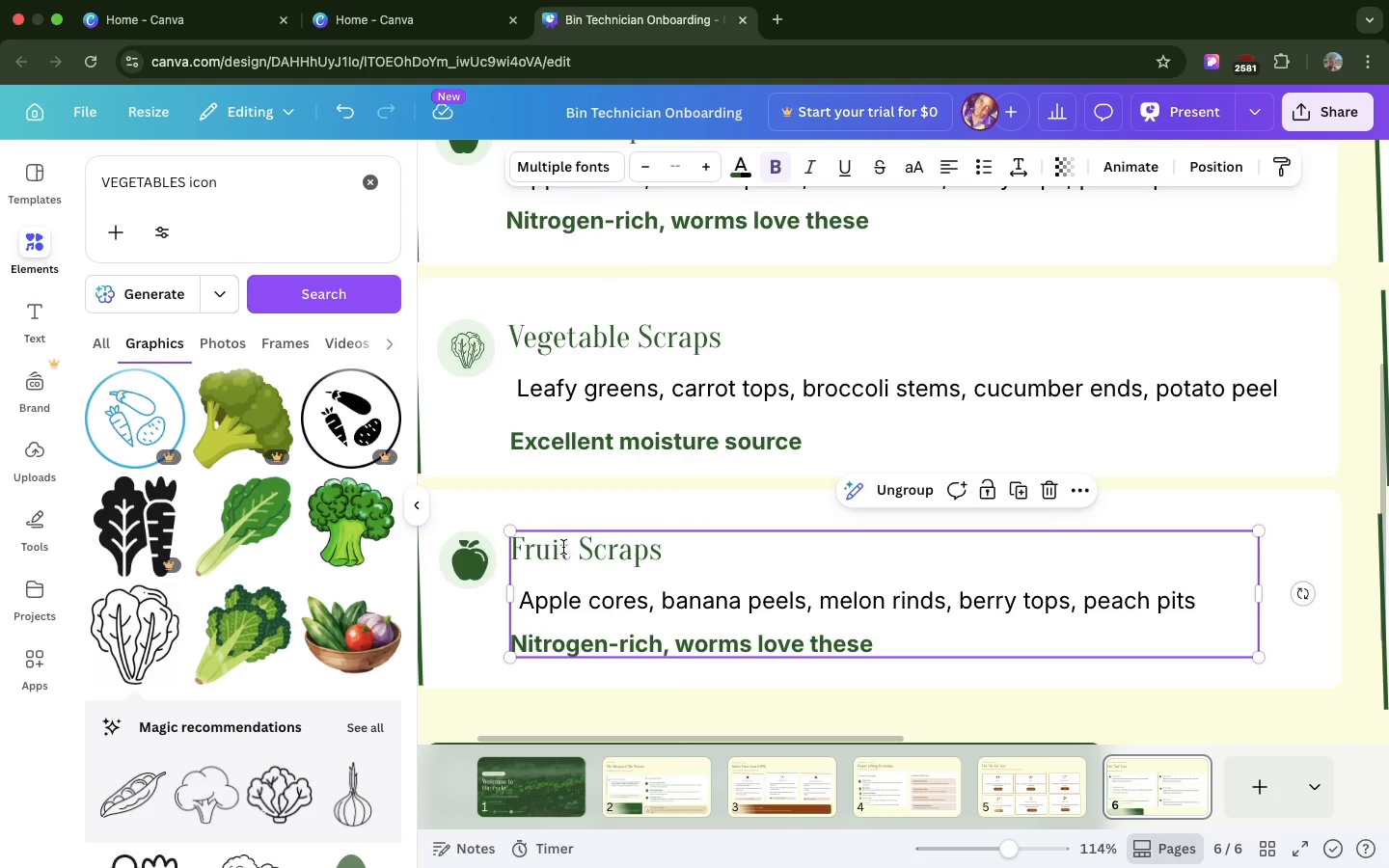 
scroll: coordinate [541, 584], scroll_direction: down, amount: 18.0
 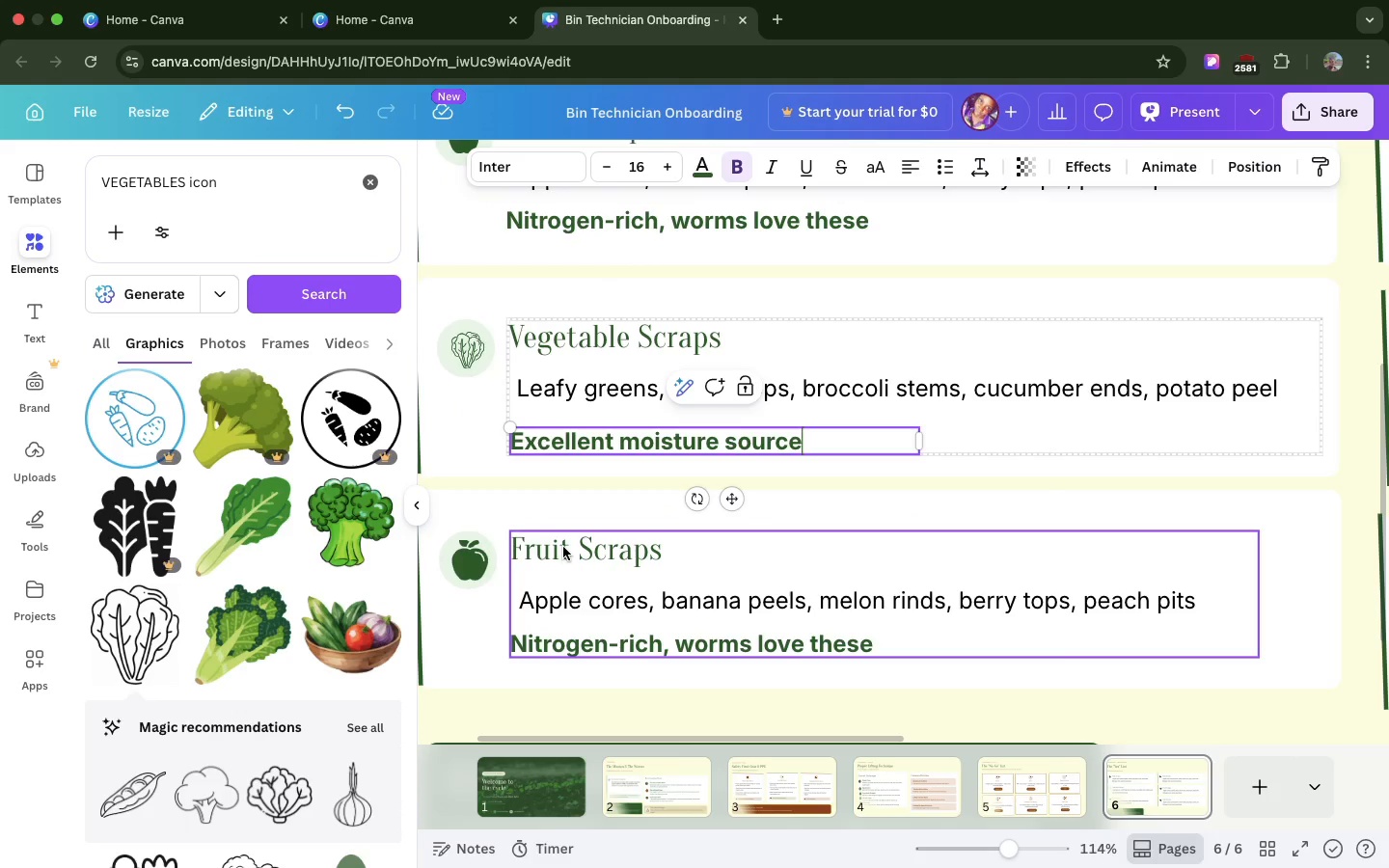 
double_click([563, 547])
 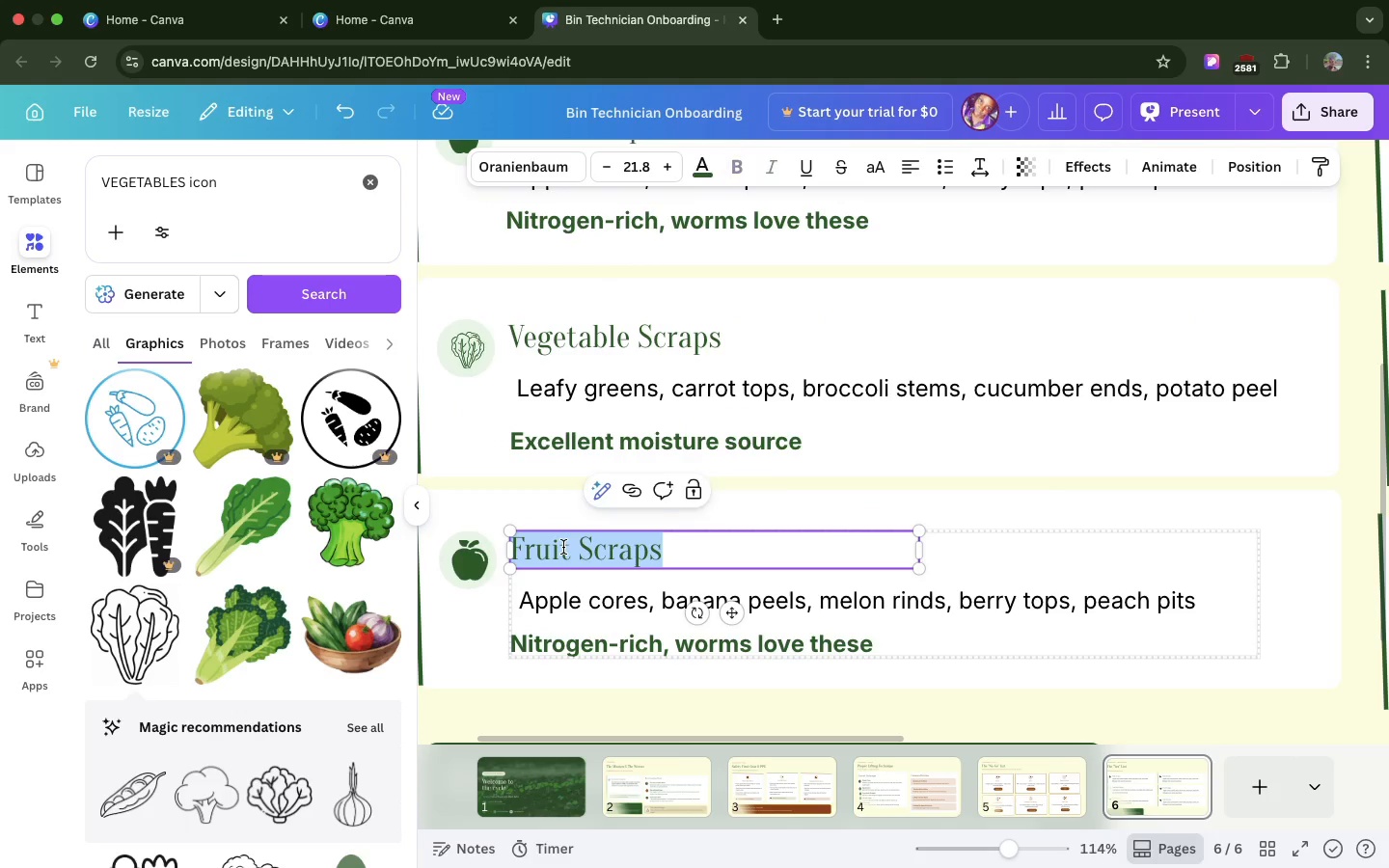 
triple_click([563, 547])
 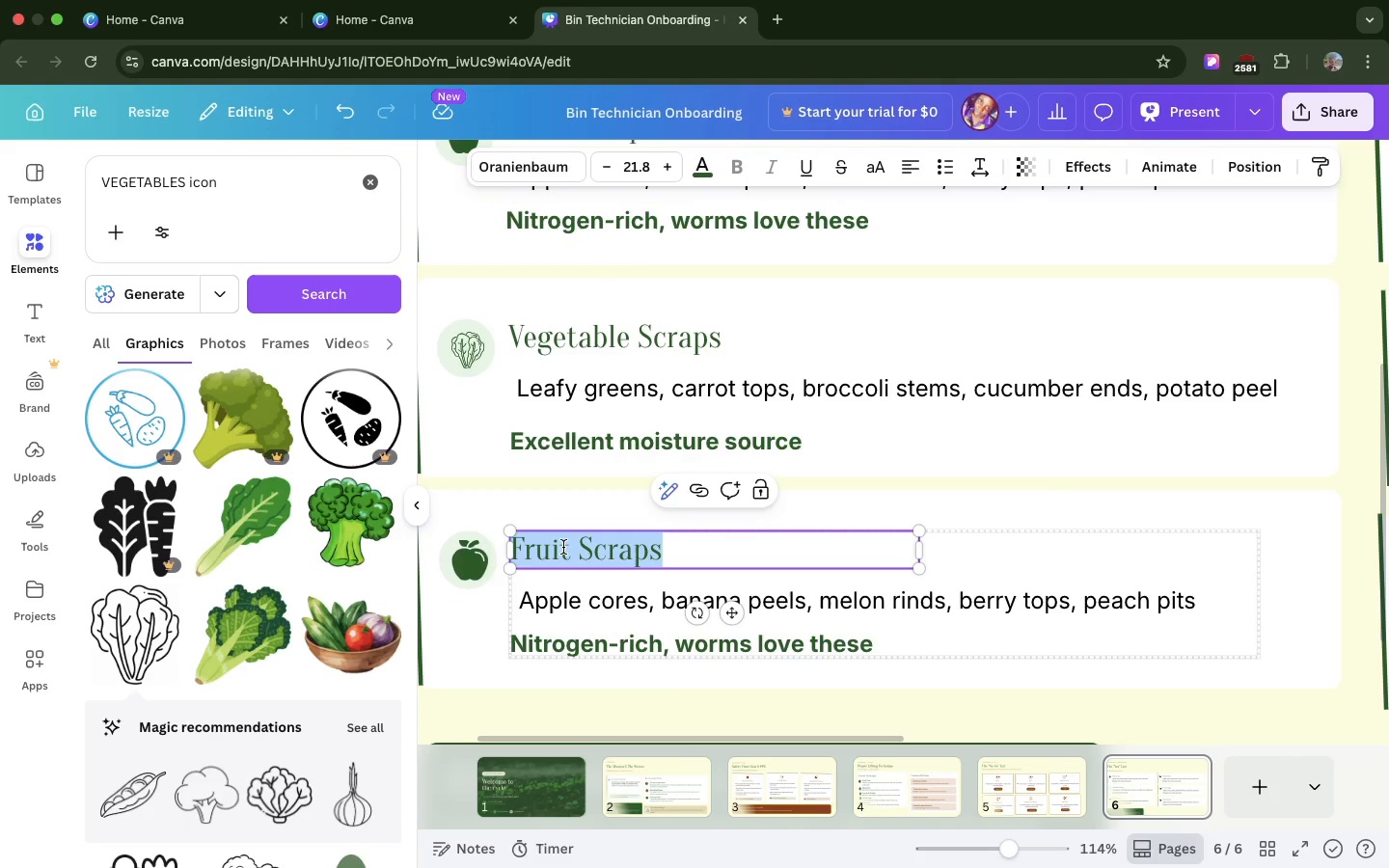 
triple_click([563, 547])
 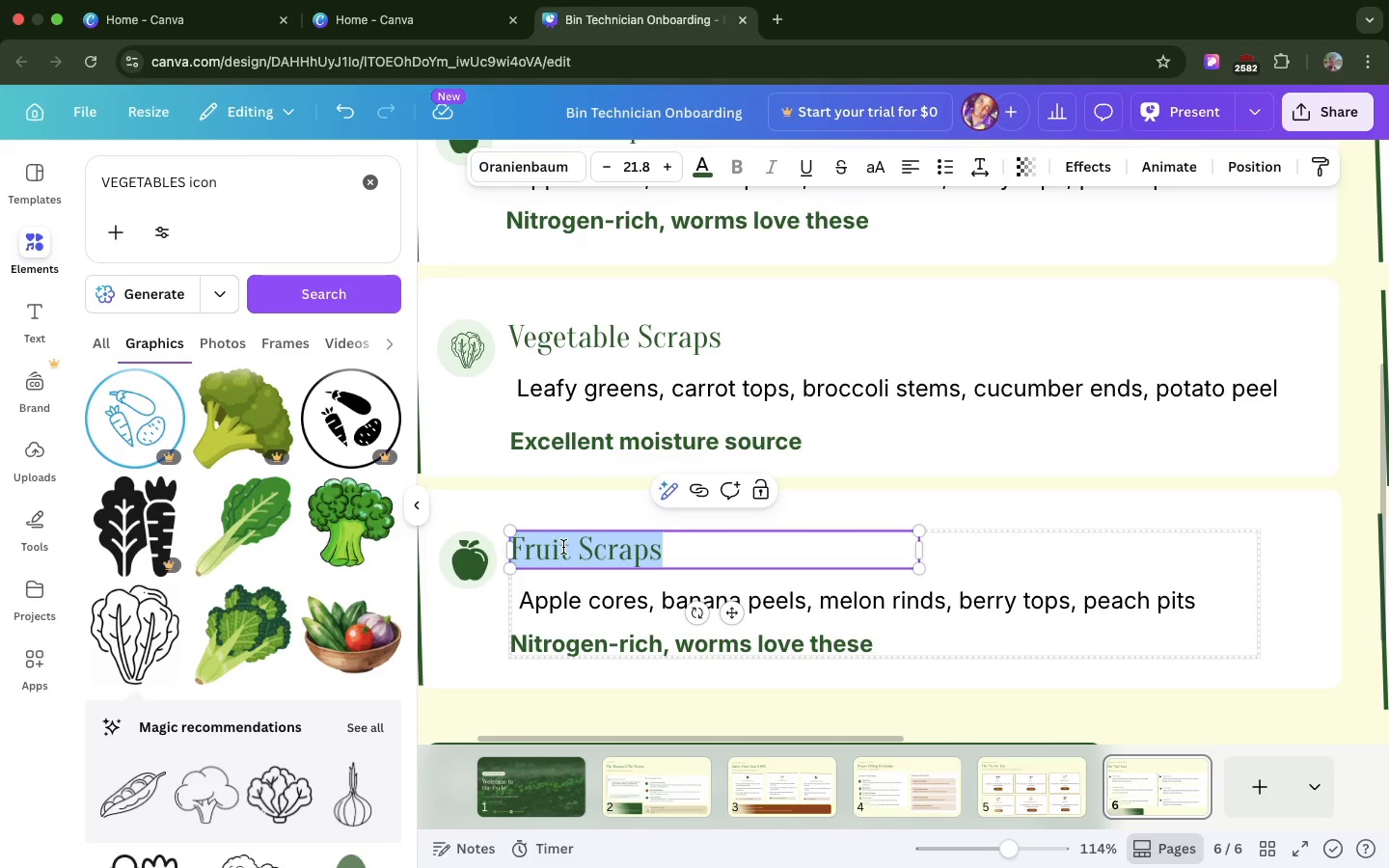 
key(Meta+CommandLeft)
 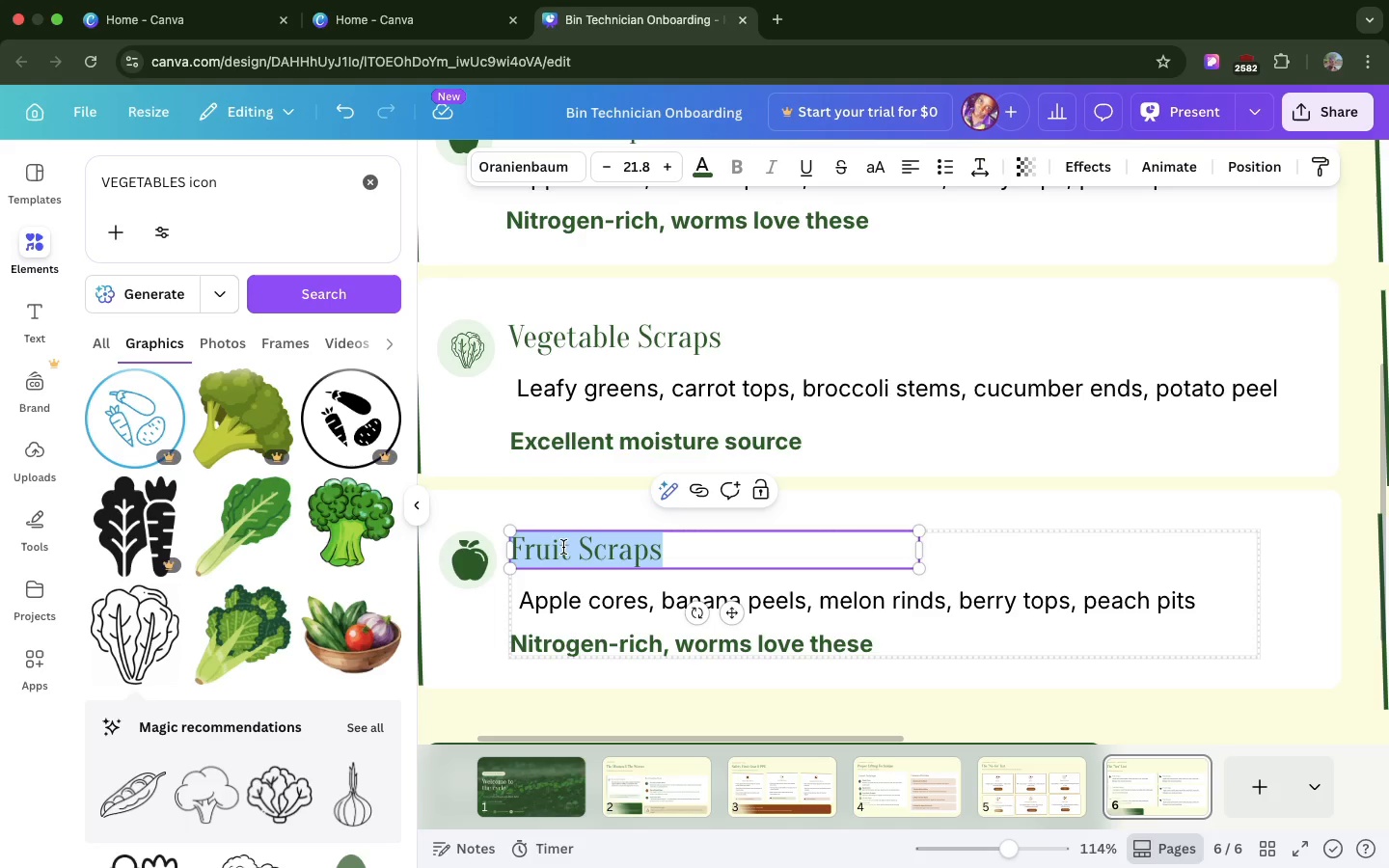 
key(Meta+V)
 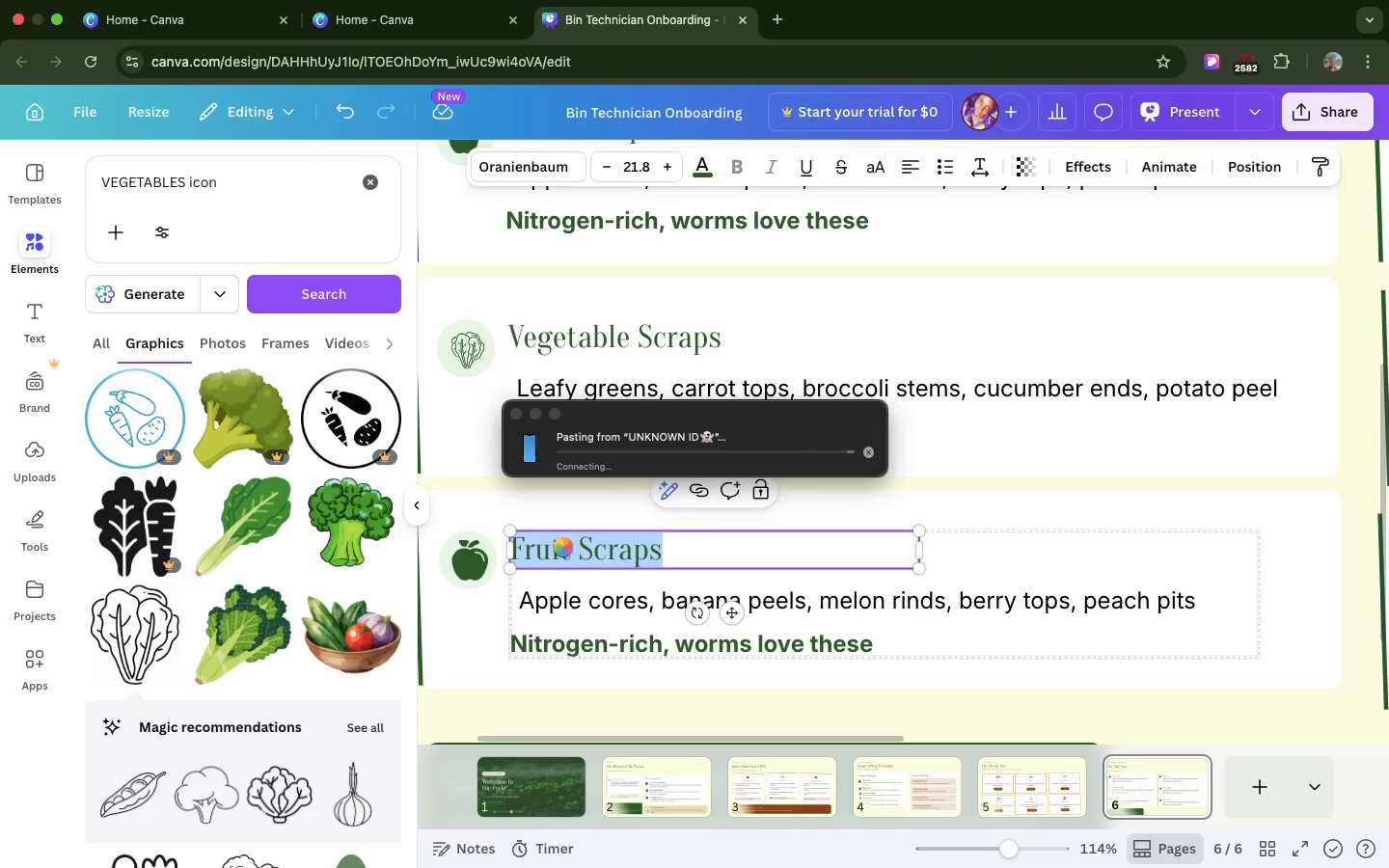 
wait(11.66)
 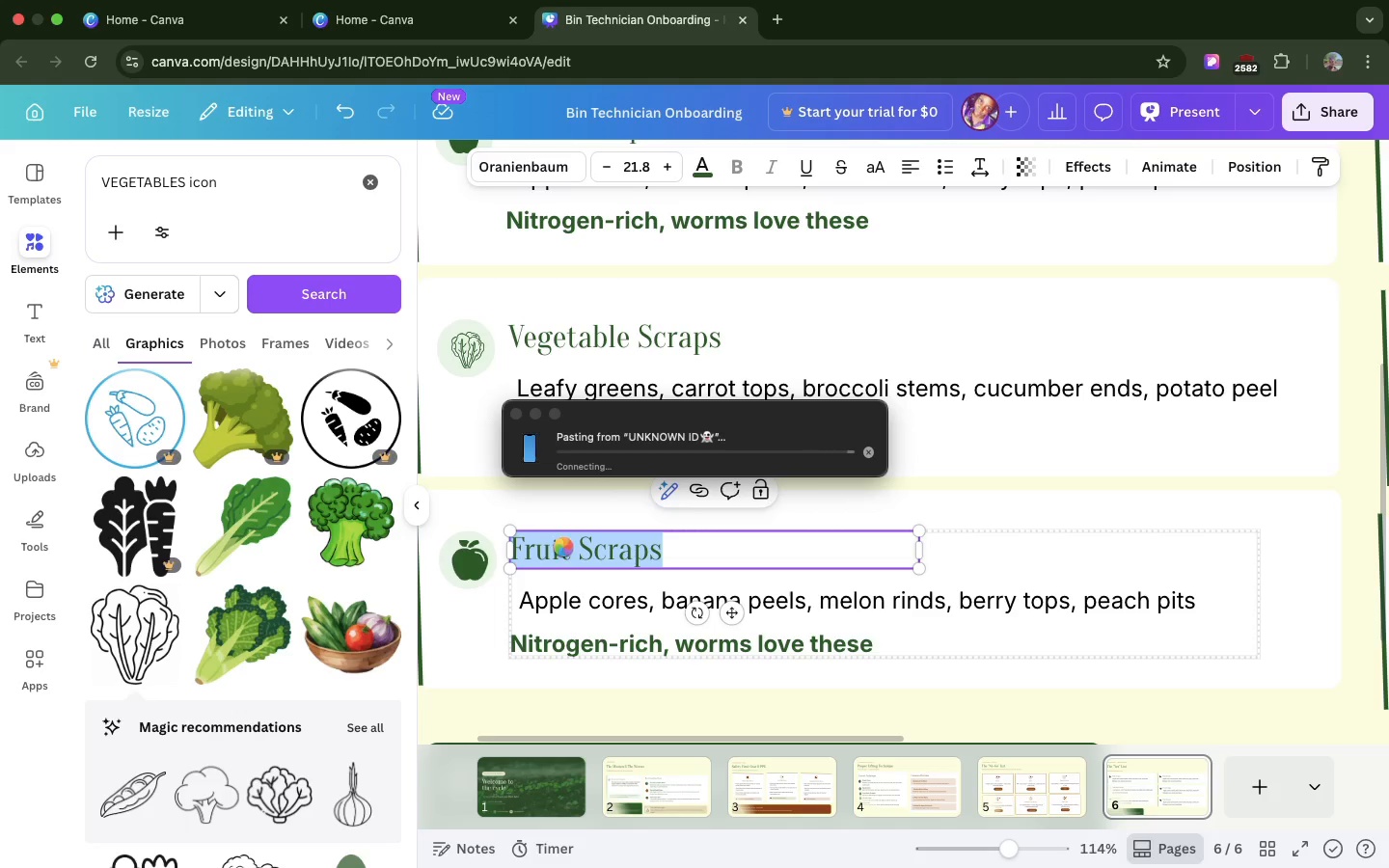 
key(Backspace)
 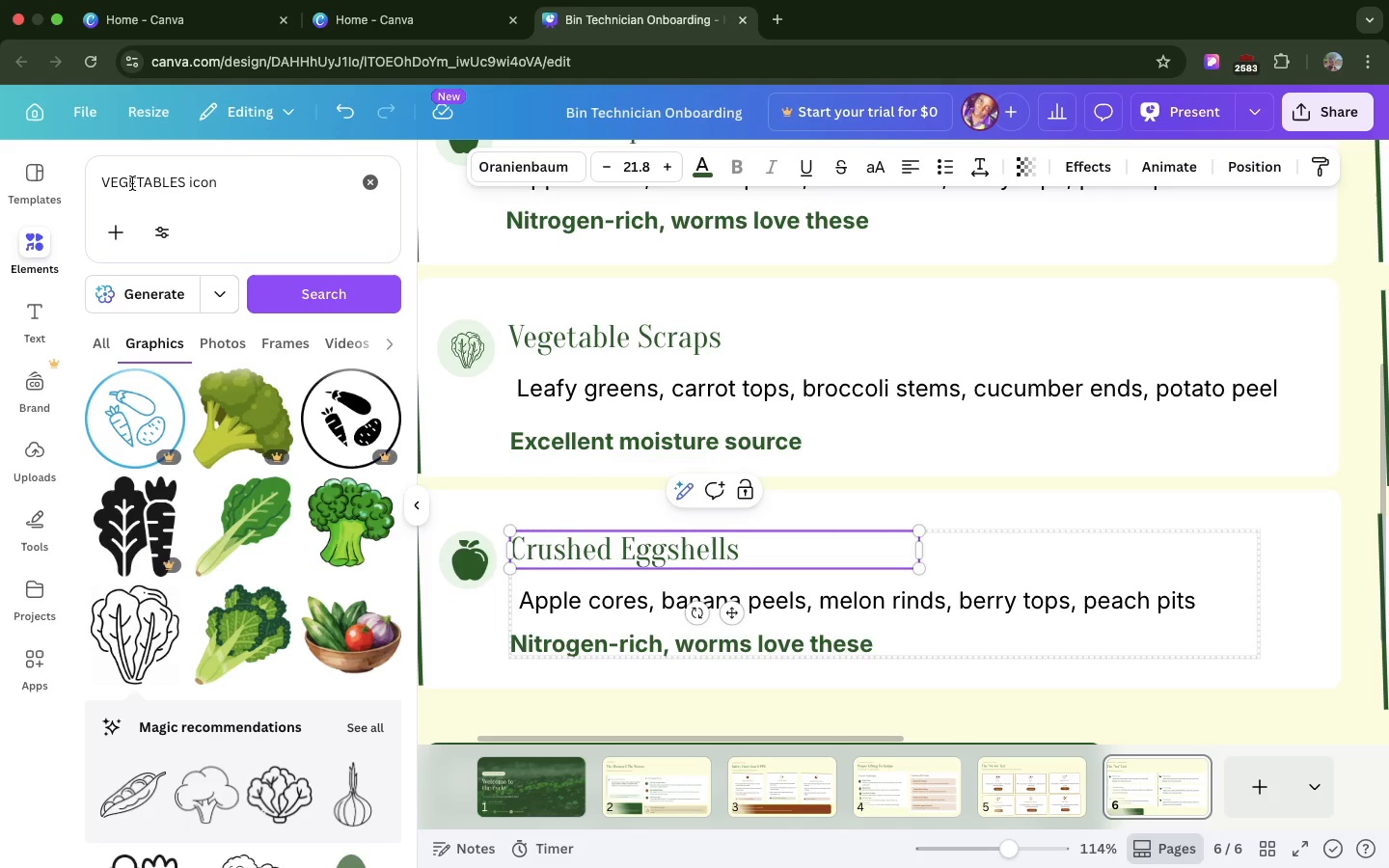 
double_click([132, 183])
 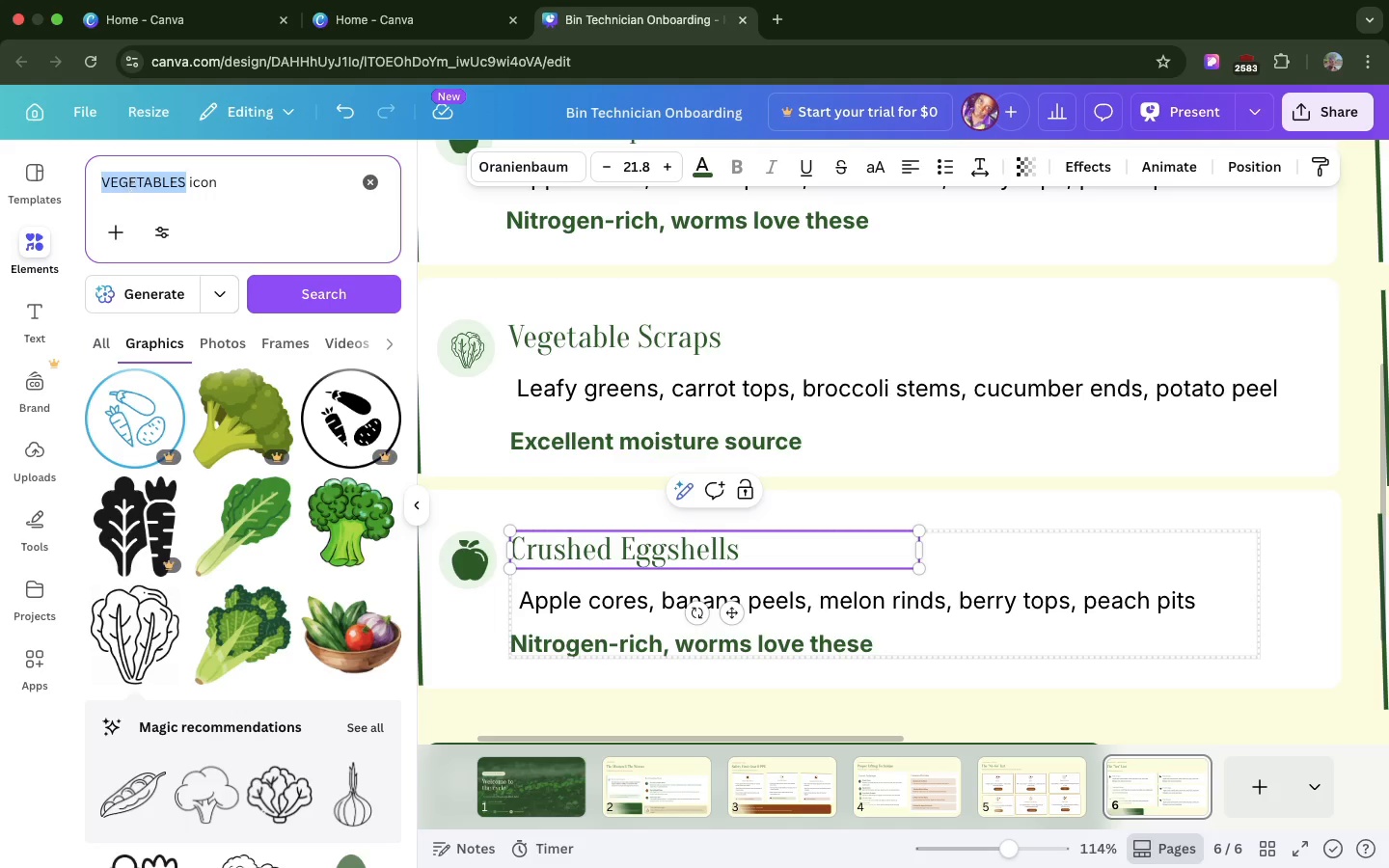 
type(egg)
 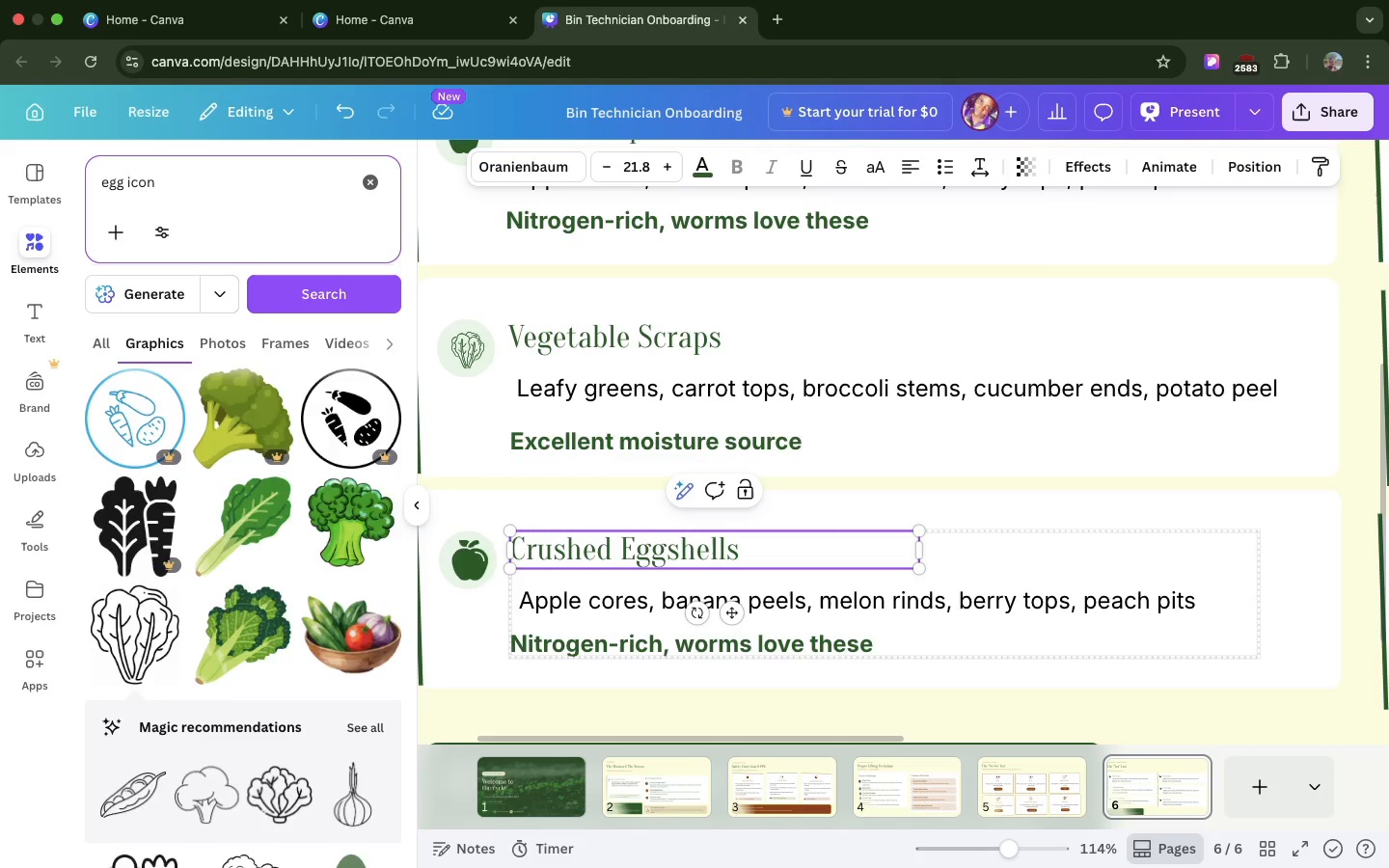 
key(Enter)
 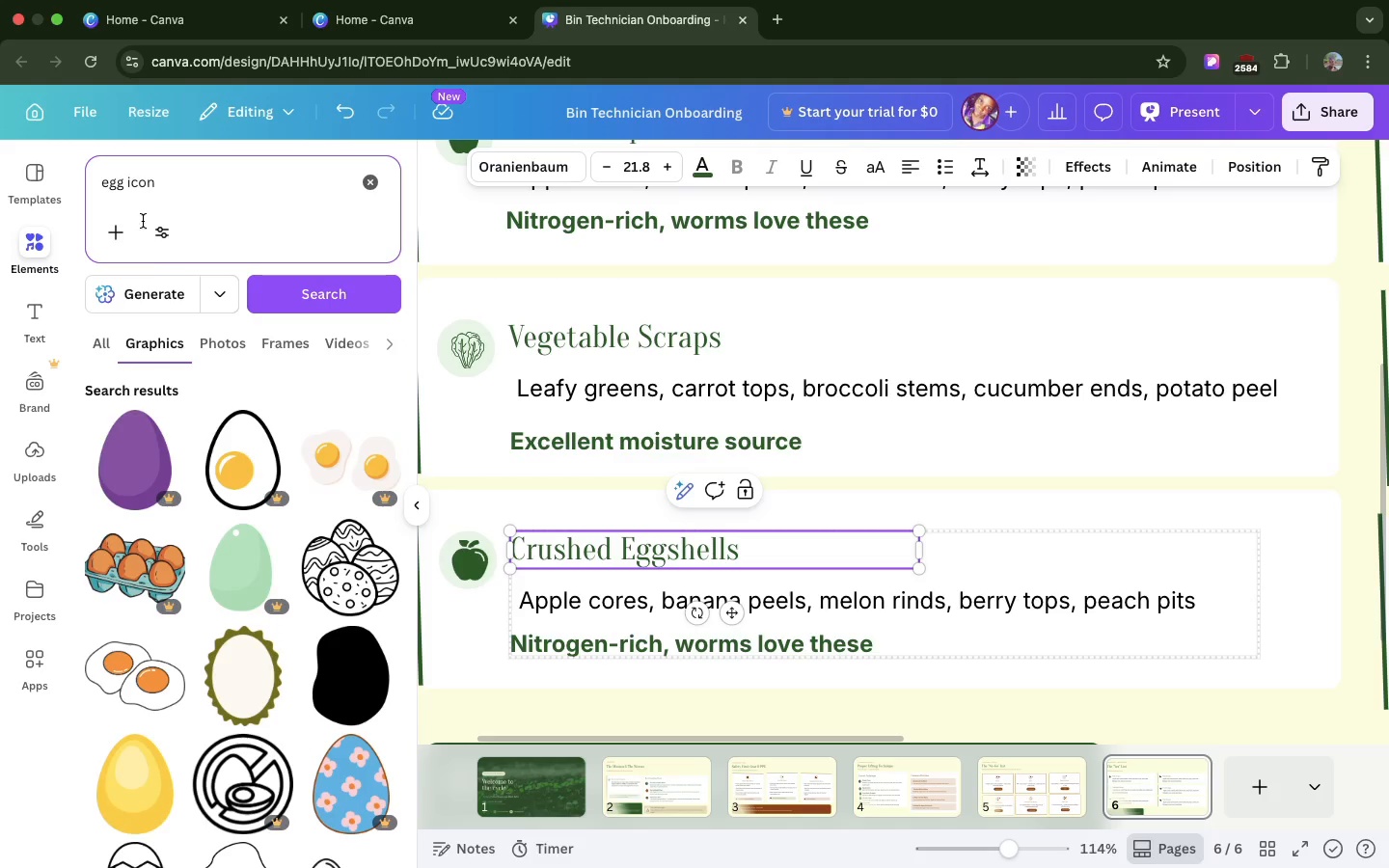 
scroll: coordinate [129, 588], scroll_direction: down, amount: 82.0
 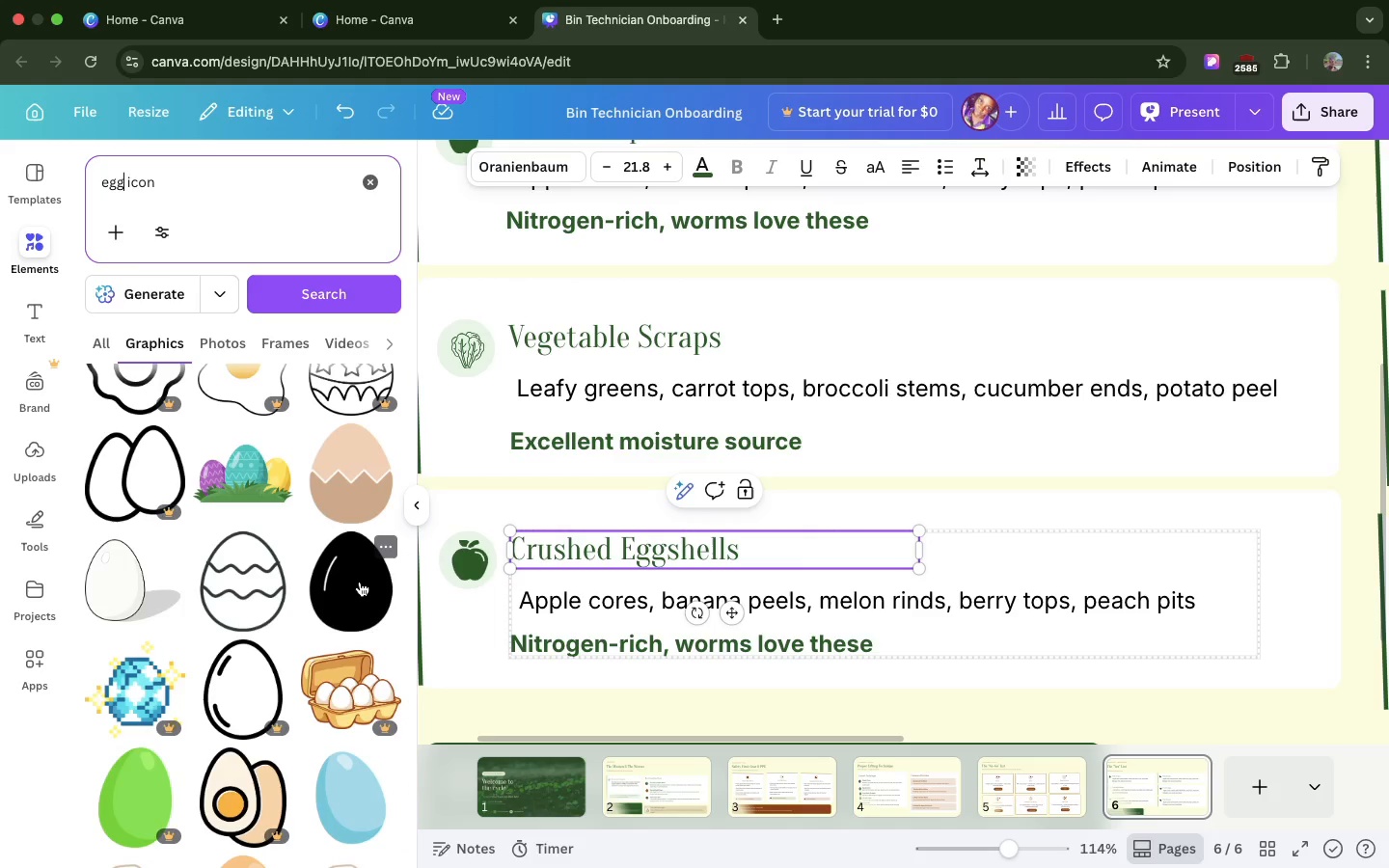 
left_click_drag(start_coordinate=[360, 582], to_coordinate=[630, 403])
 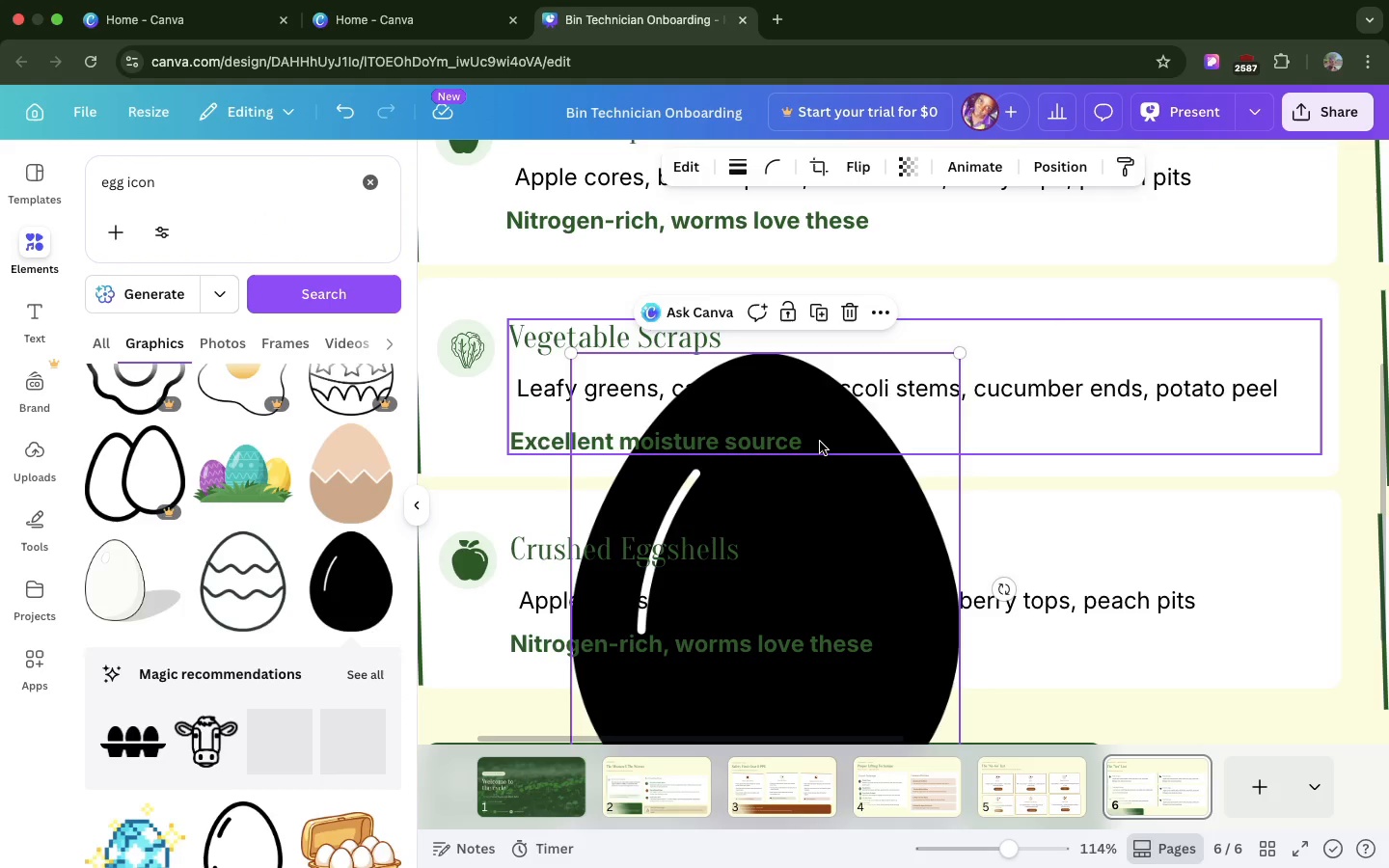 
scroll: coordinate [820, 442], scroll_direction: down, amount: 17.0
 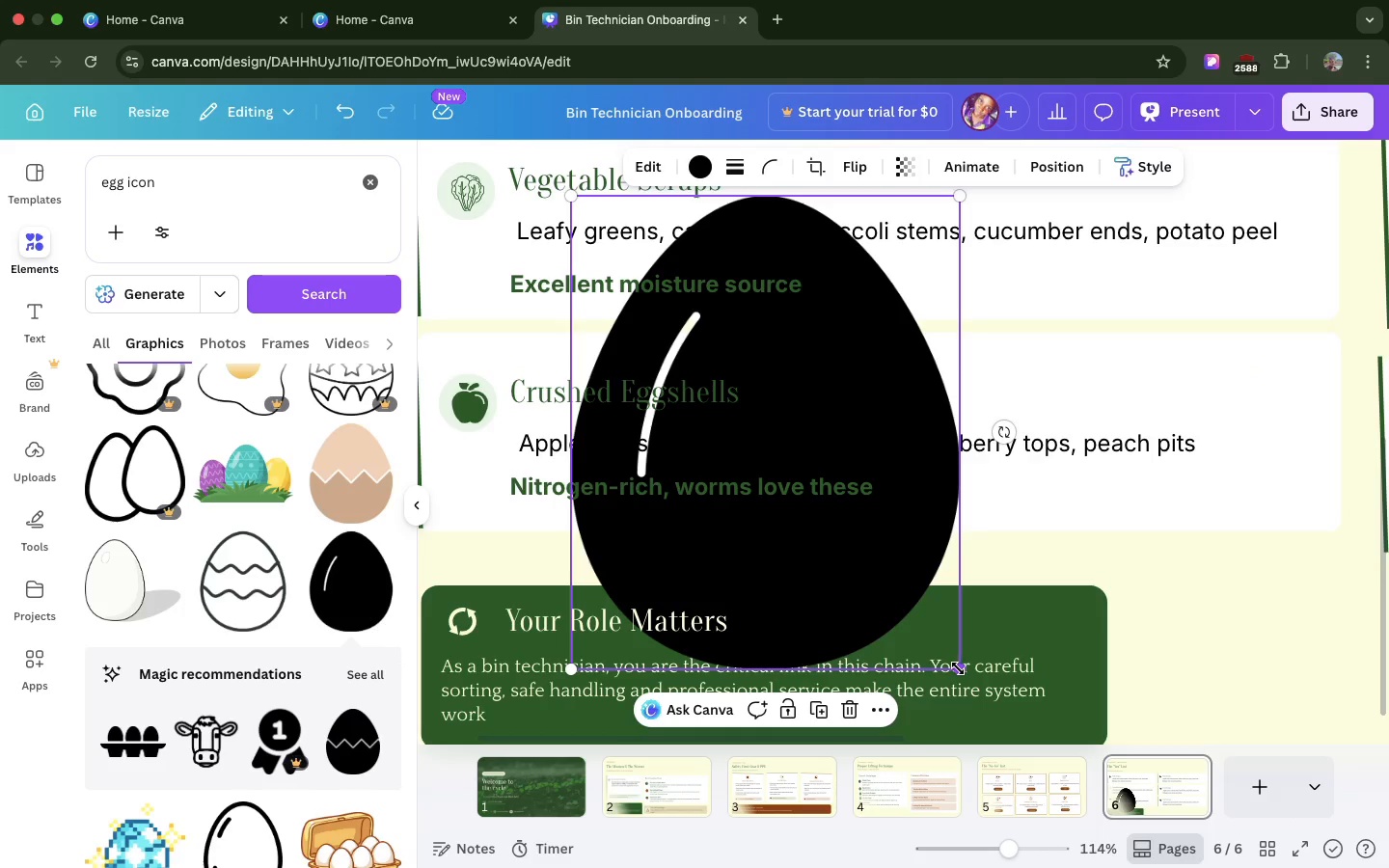 
left_click_drag(start_coordinate=[958, 668], to_coordinate=[616, 216])
 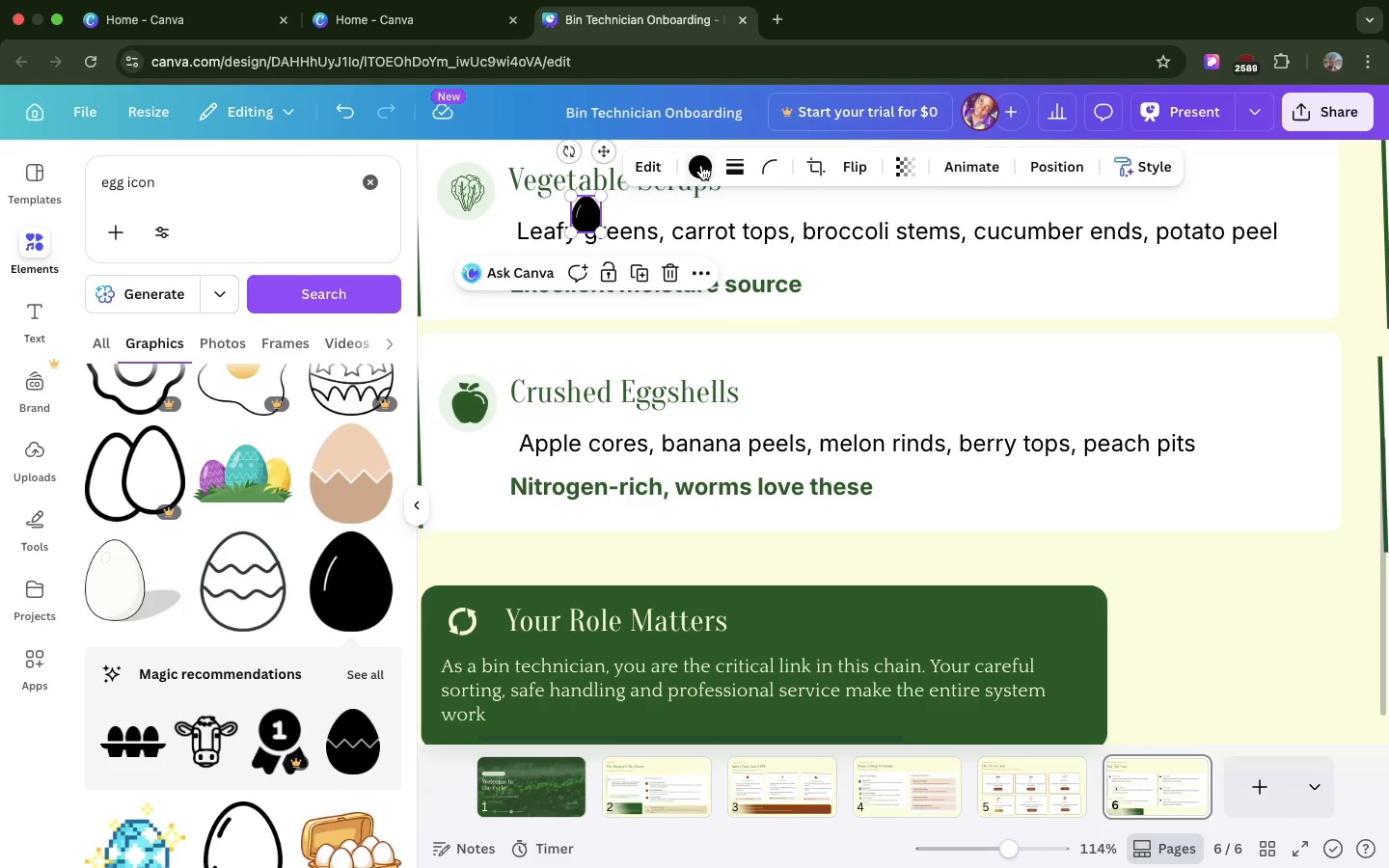 
left_click([701, 165])
 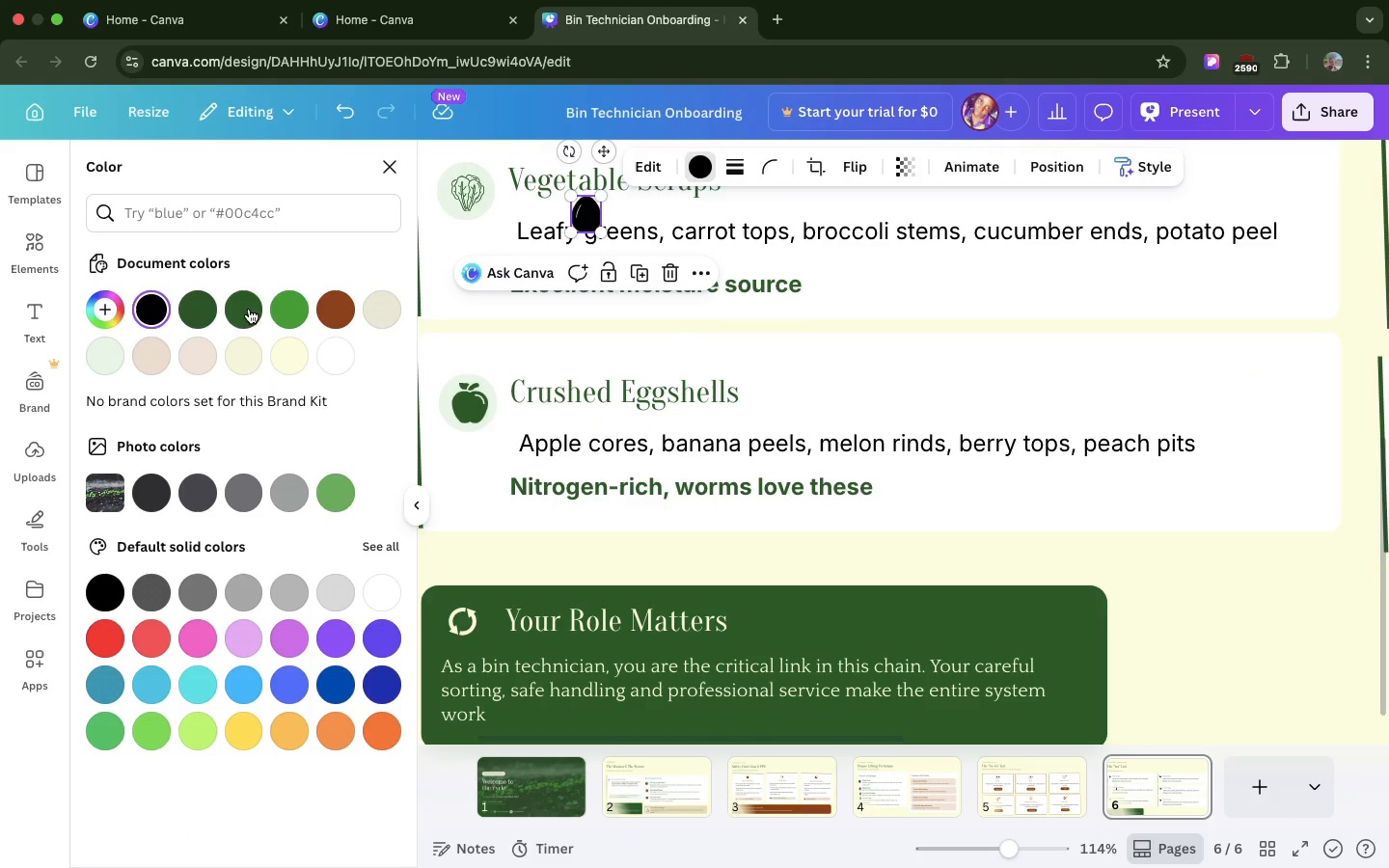 
left_click([243, 312])
 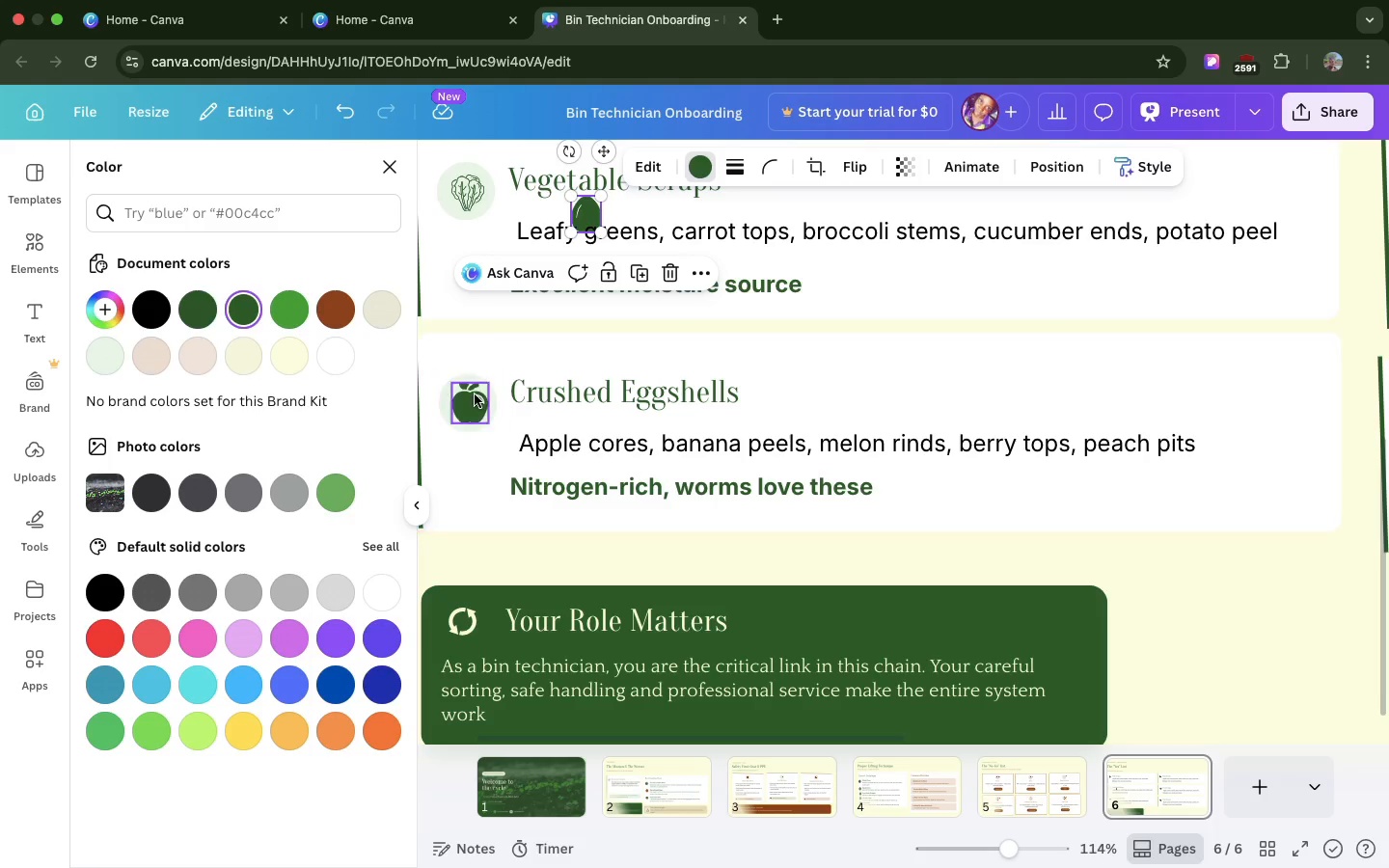 
left_click([475, 396])
 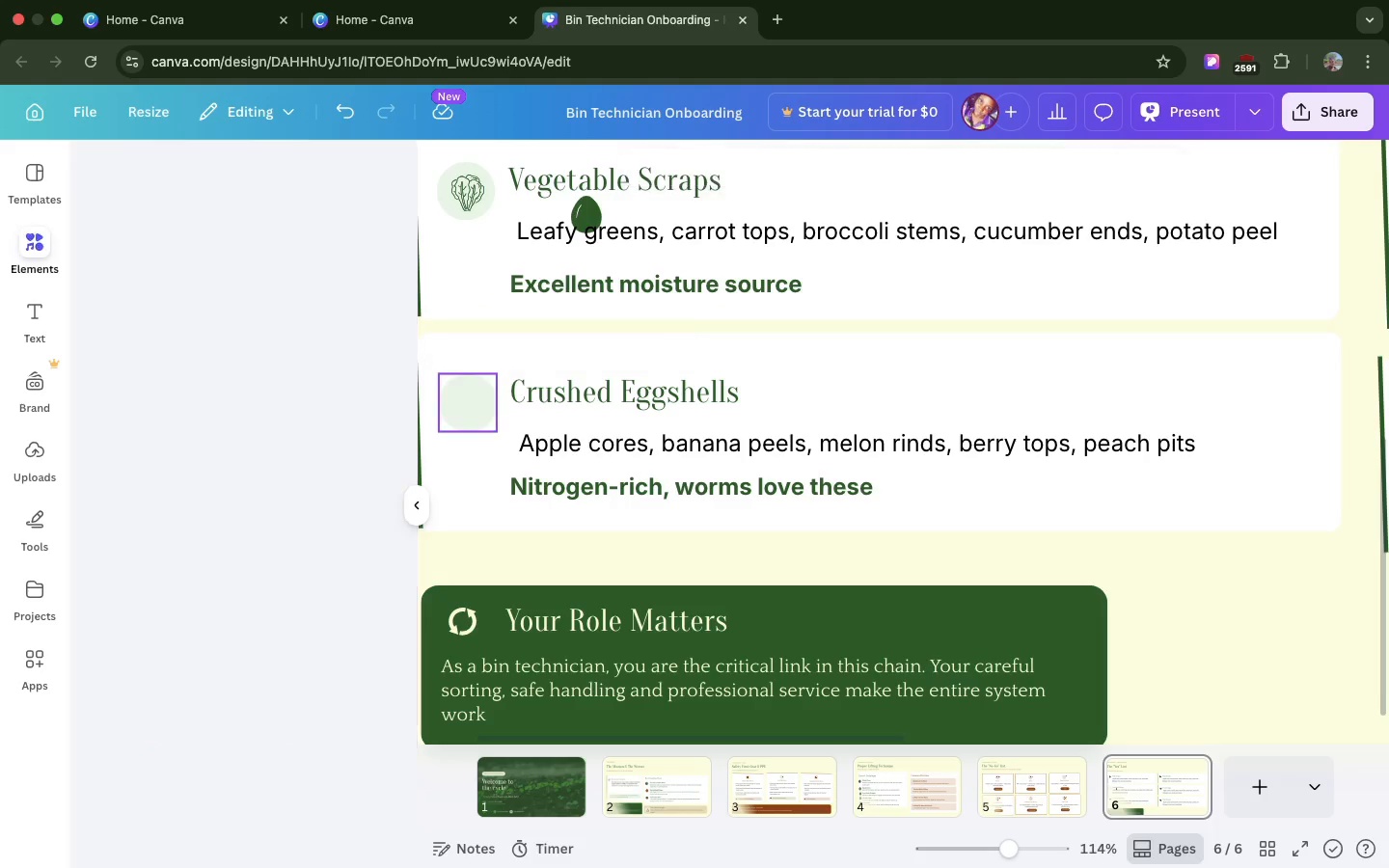 
key(Backspace)
 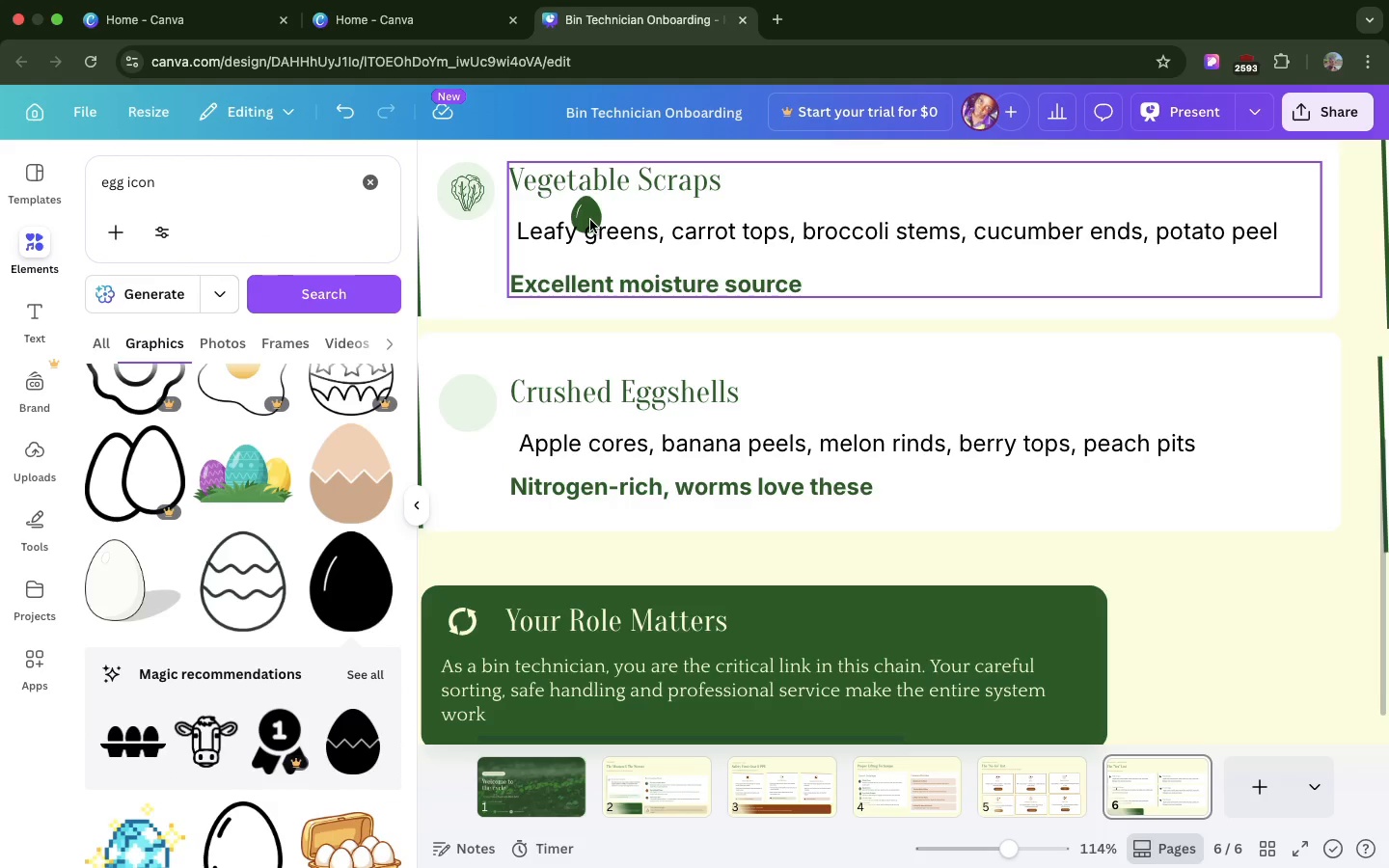 
left_click([590, 220])
 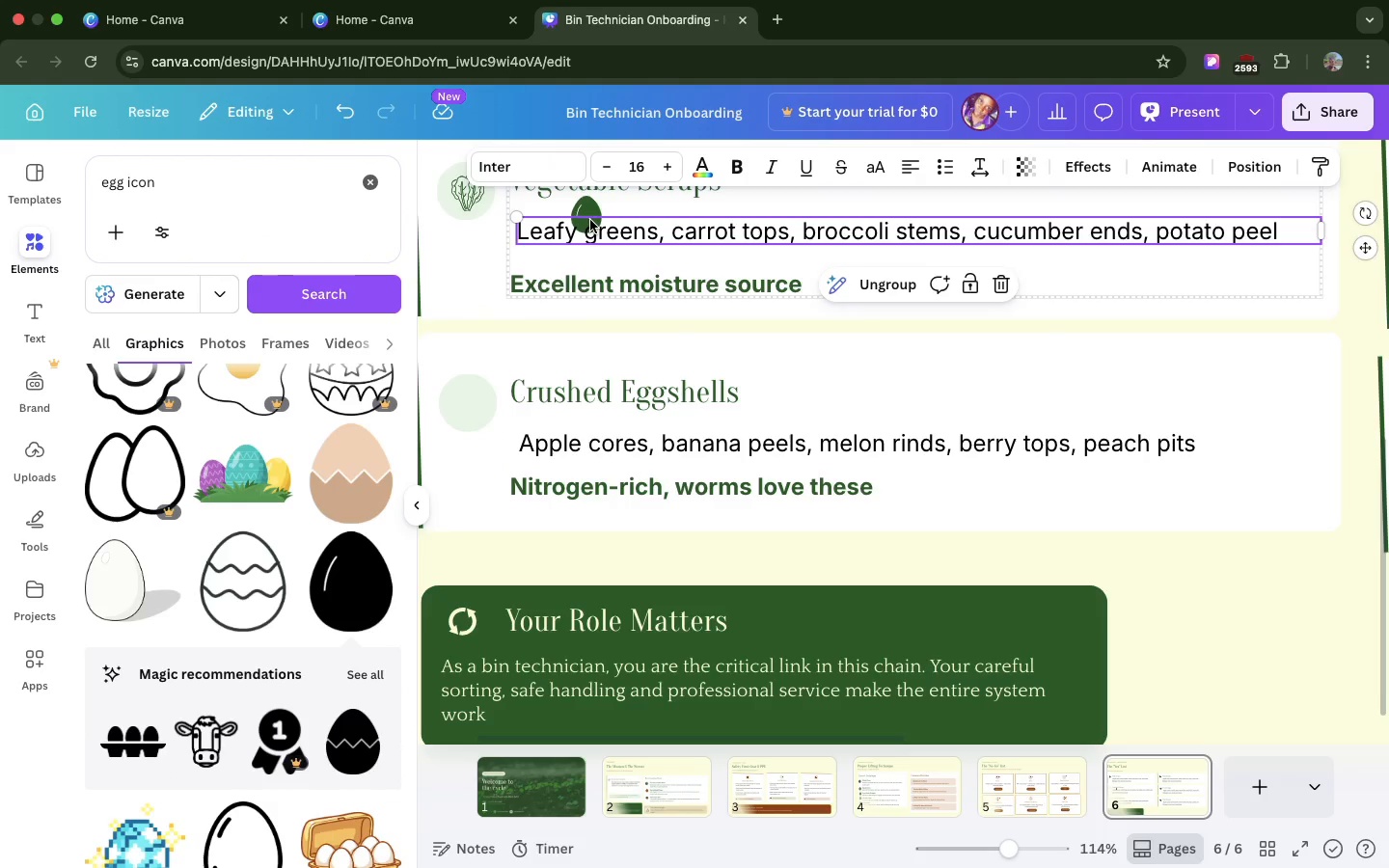 
double_click([590, 220])
 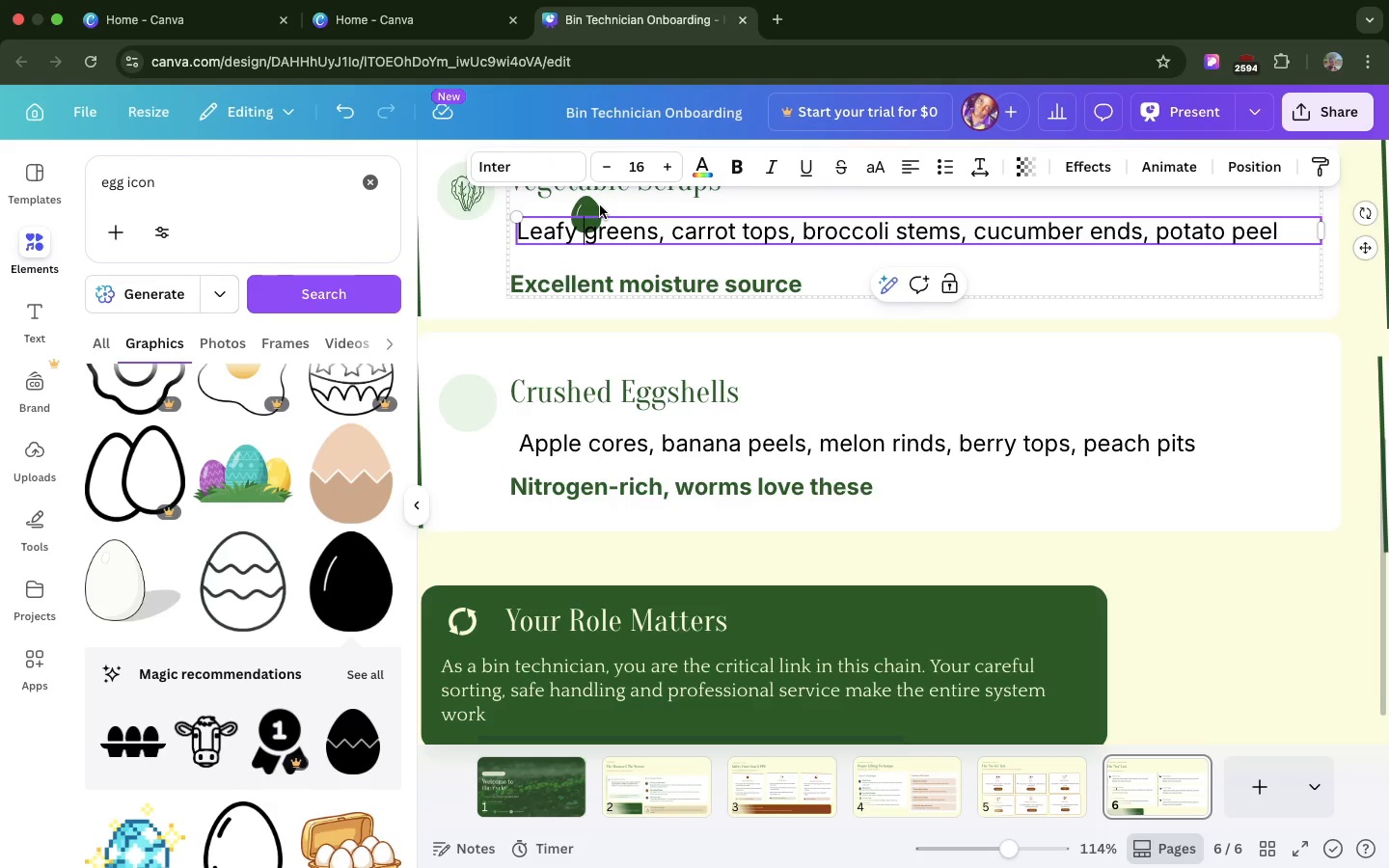 
left_click([600, 205])
 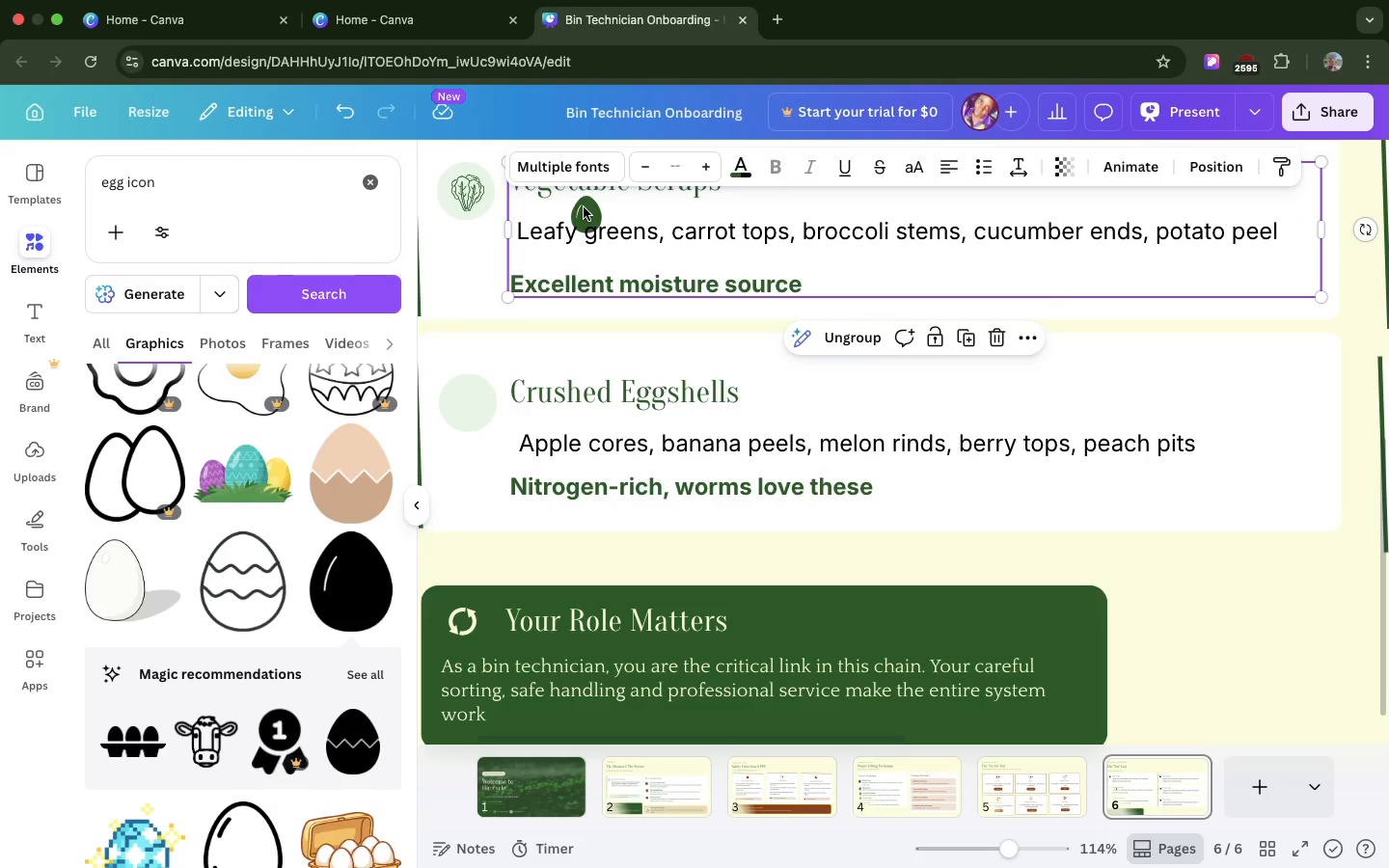 
double_click([584, 207])
 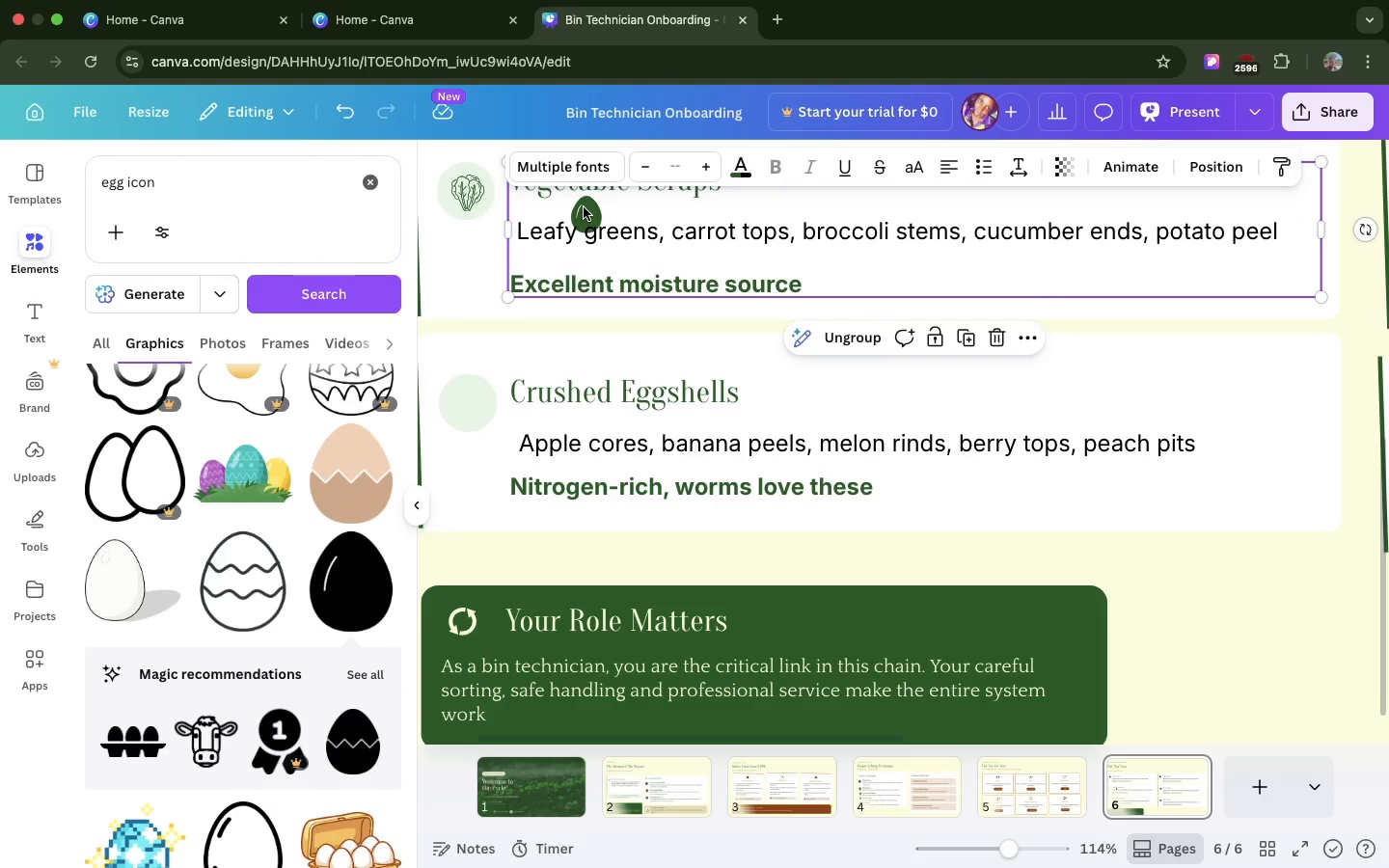 
double_click([584, 207])
 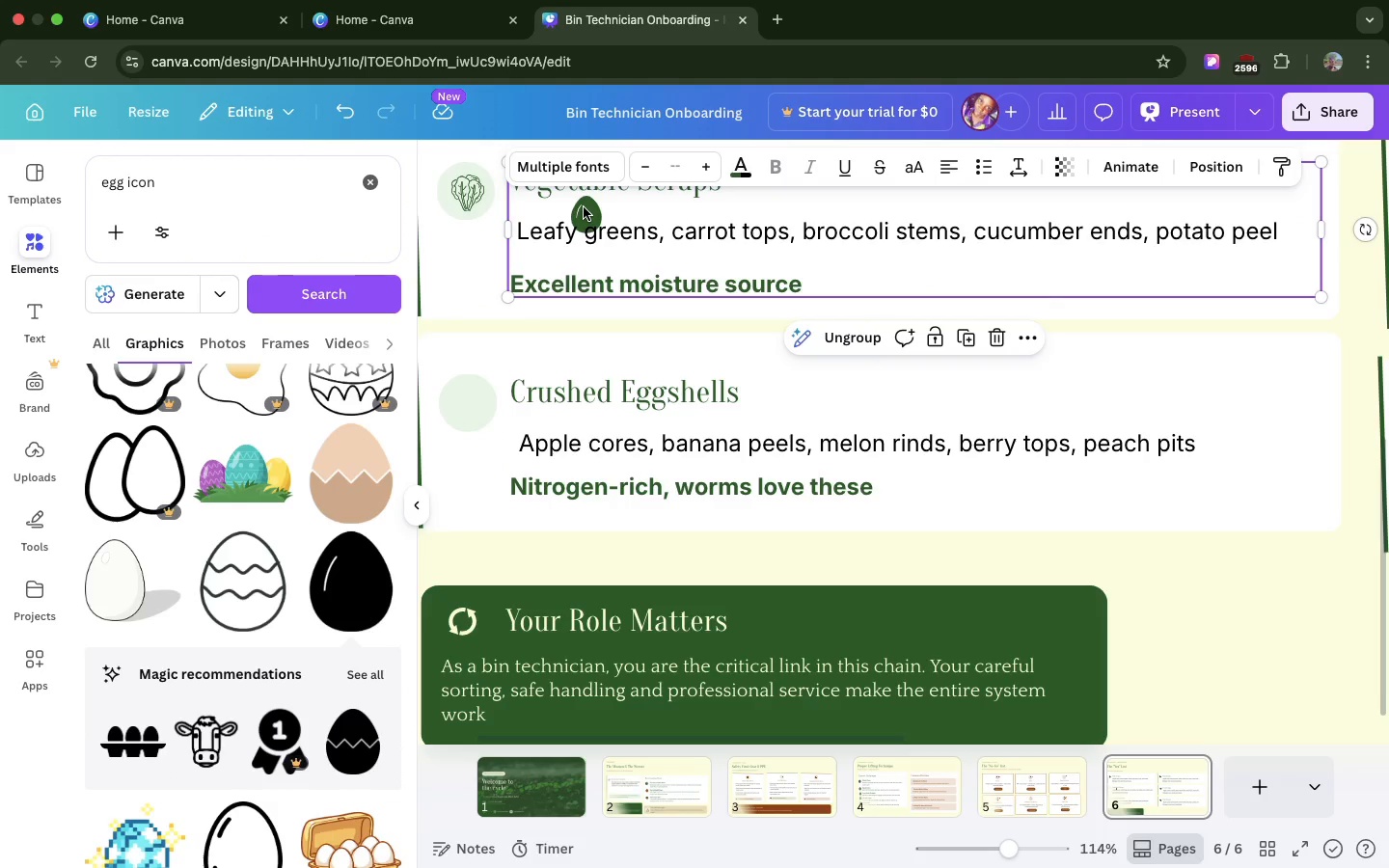 
triple_click([584, 207])
 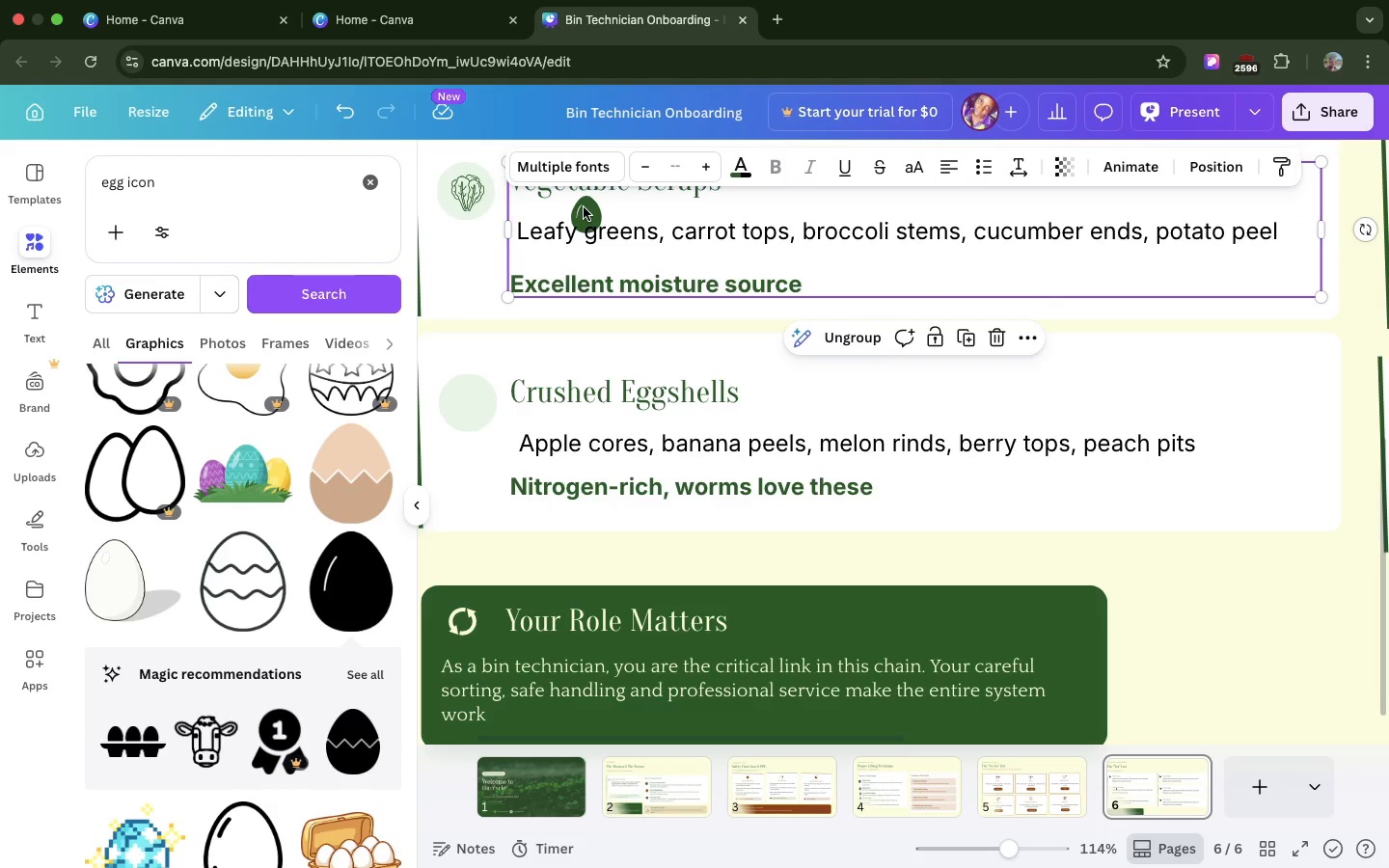 
key(Meta+Z)
 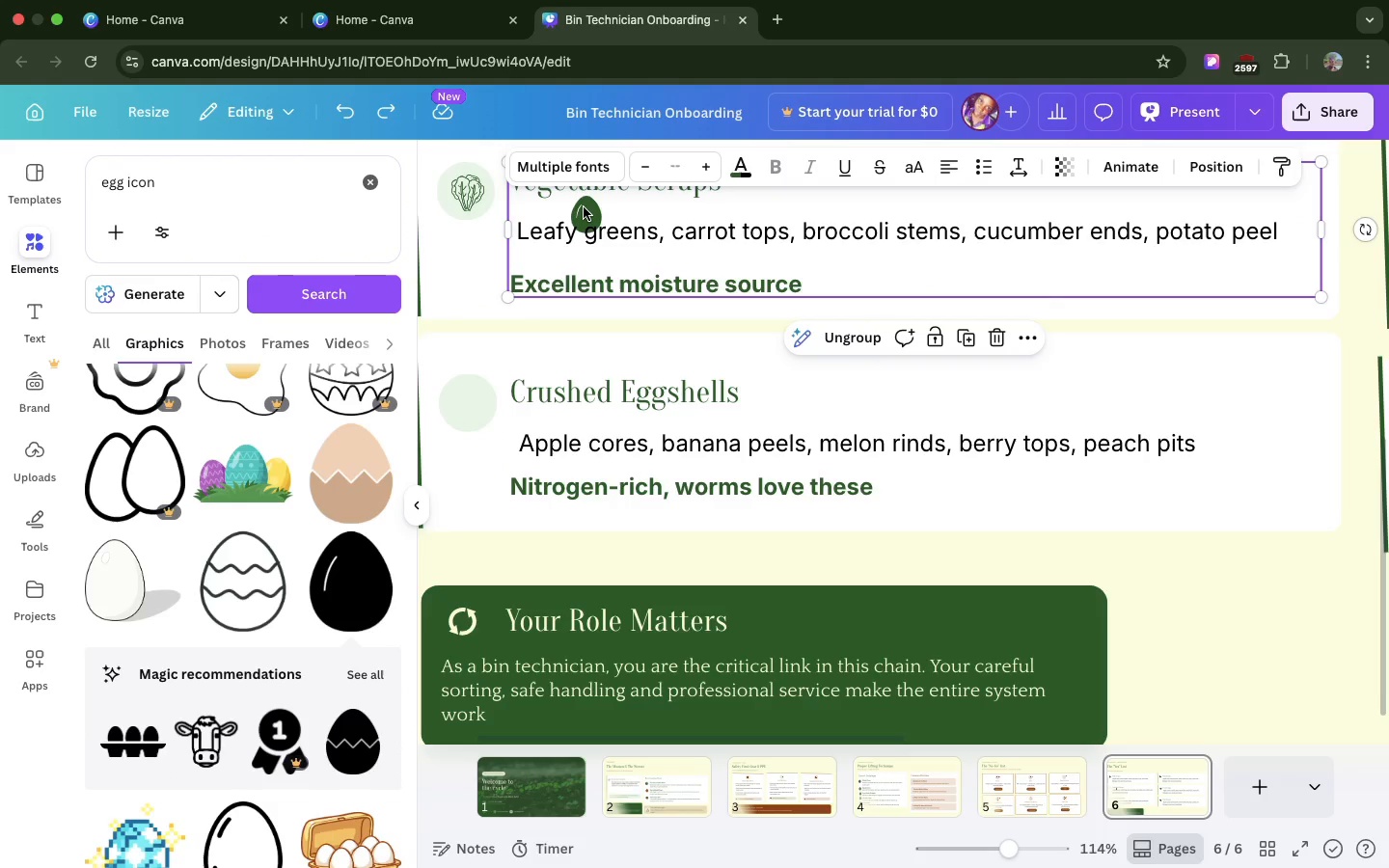 
key(Meta+Z)
 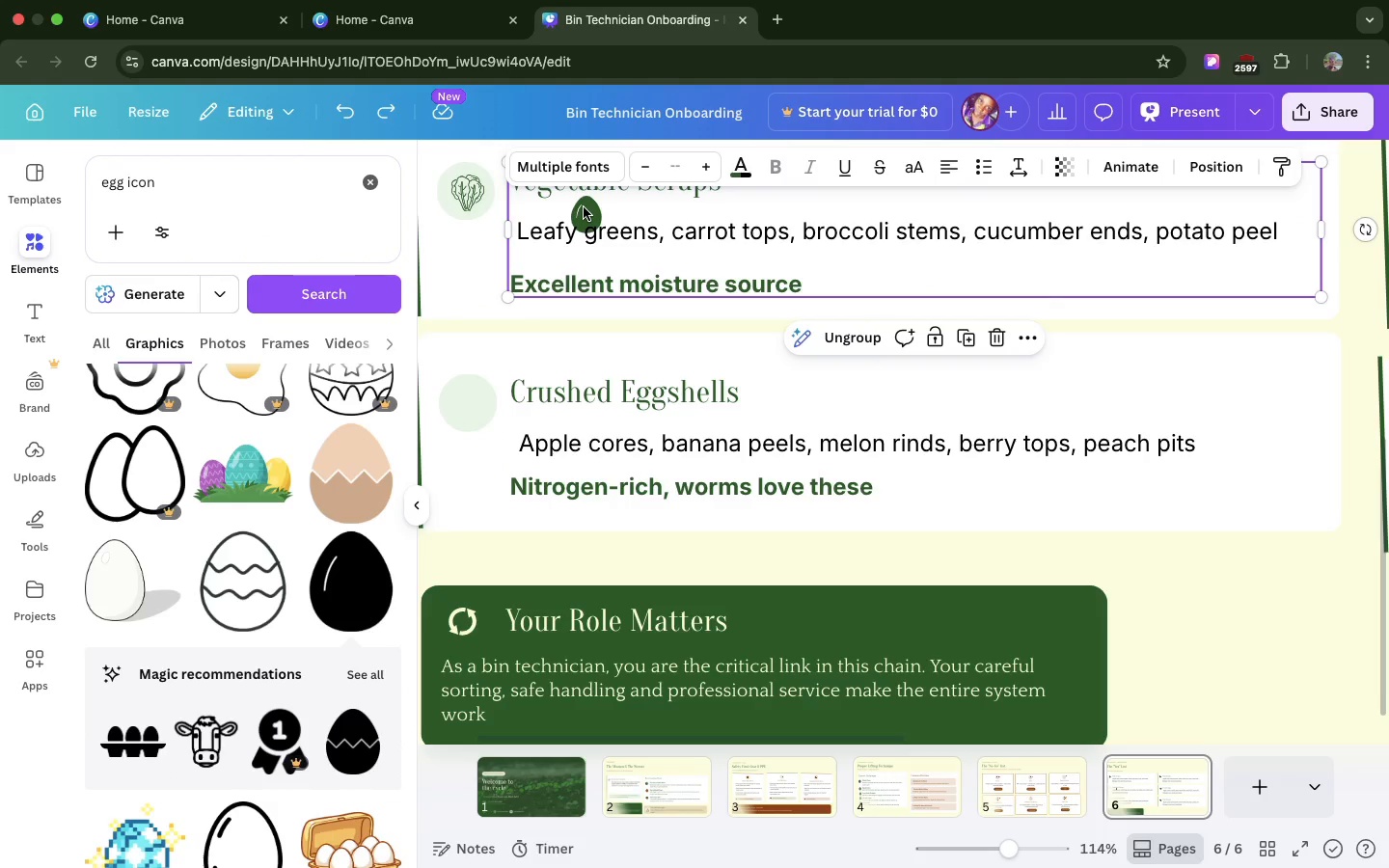 
key(Meta+CommandLeft)
 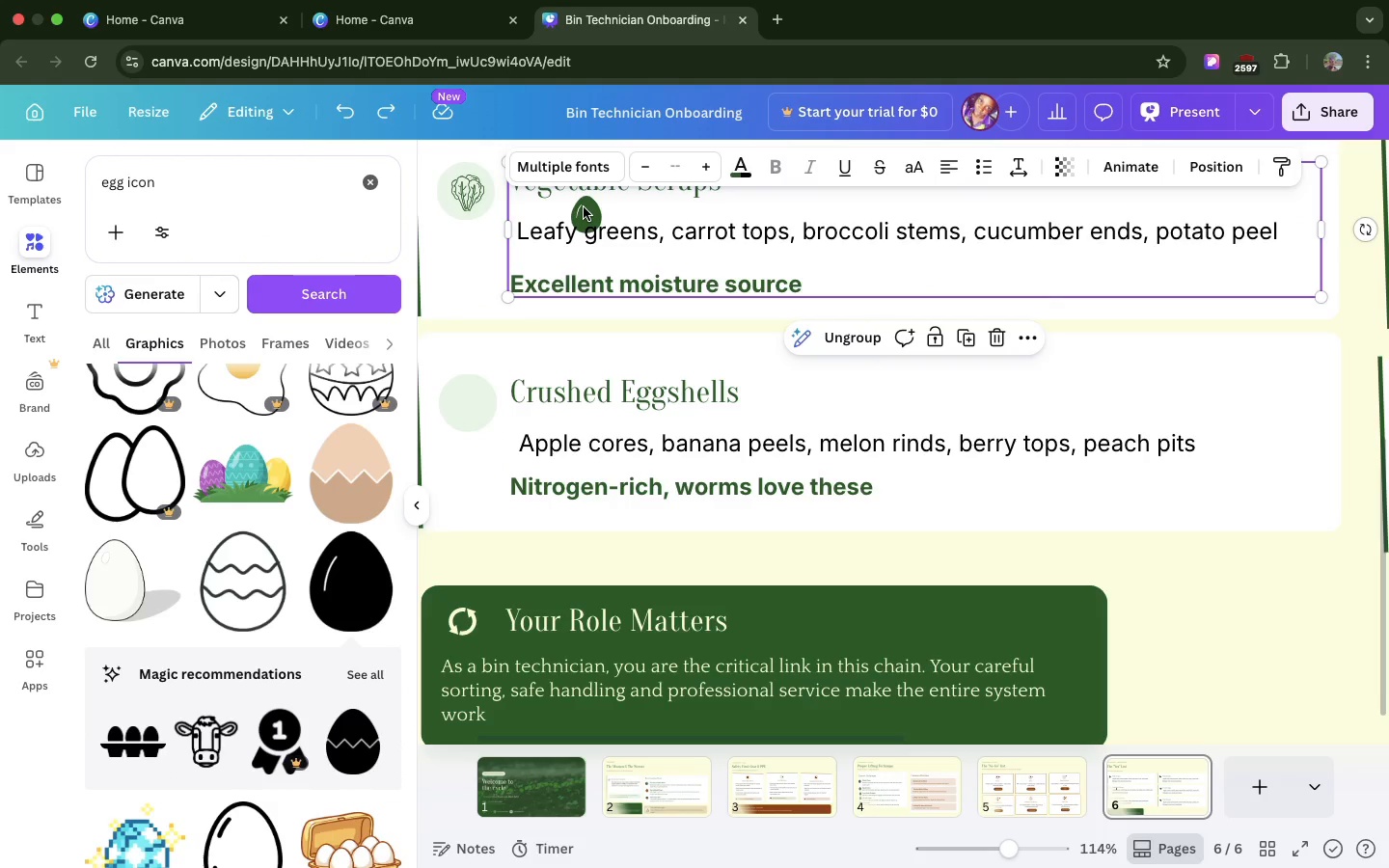 
key(Meta+Z)
 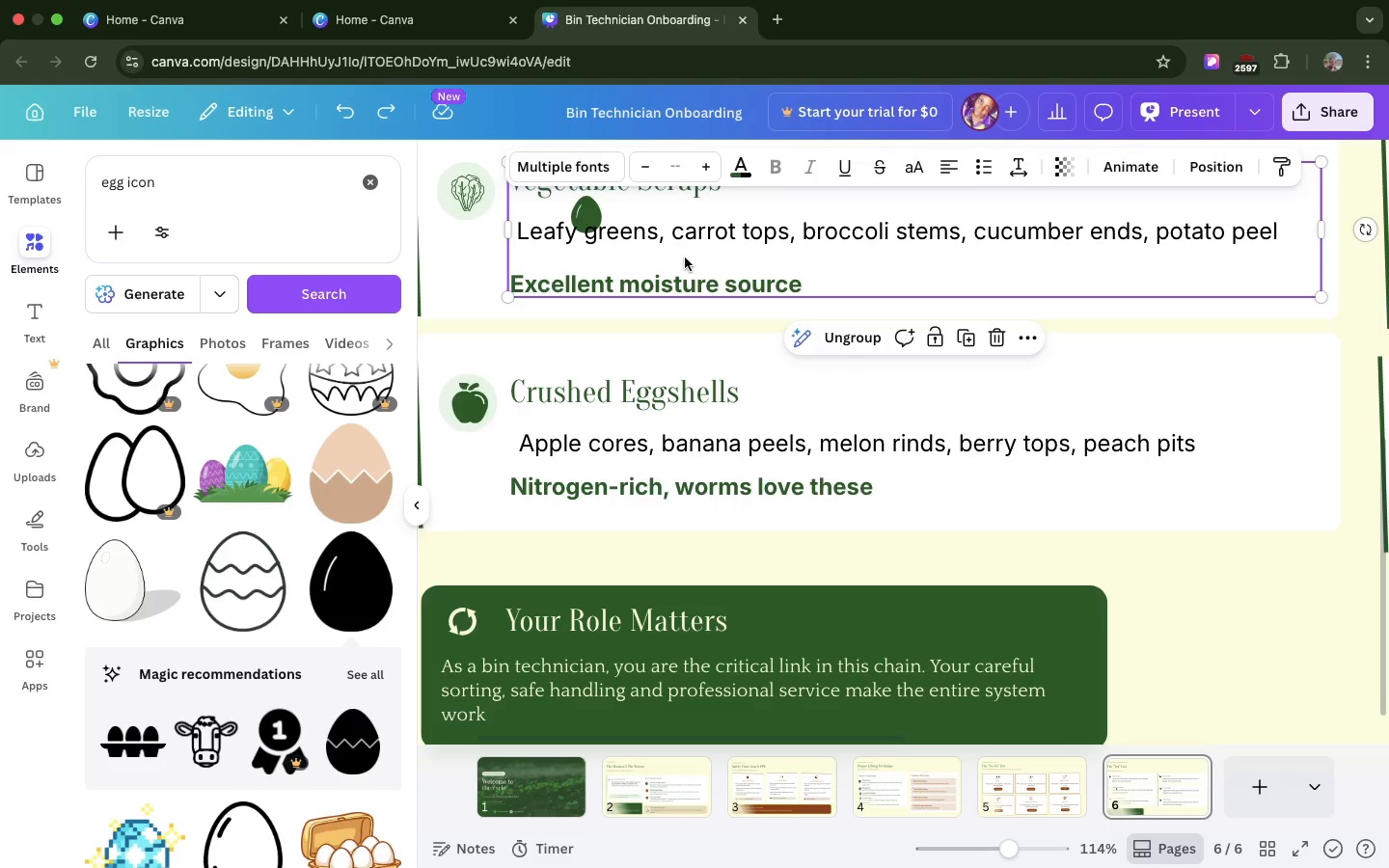 
left_click([685, 258])
 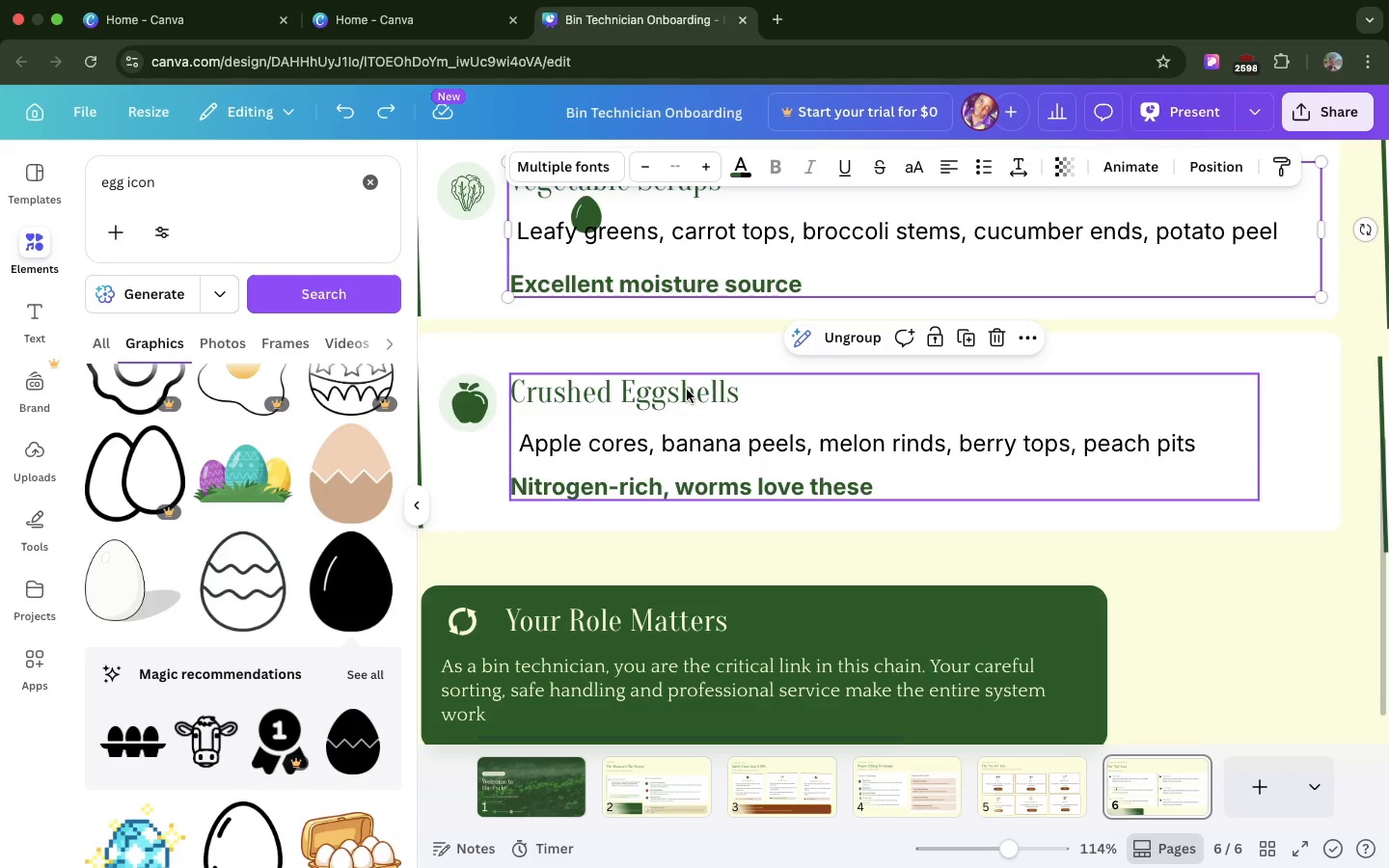 
left_click([687, 390])
 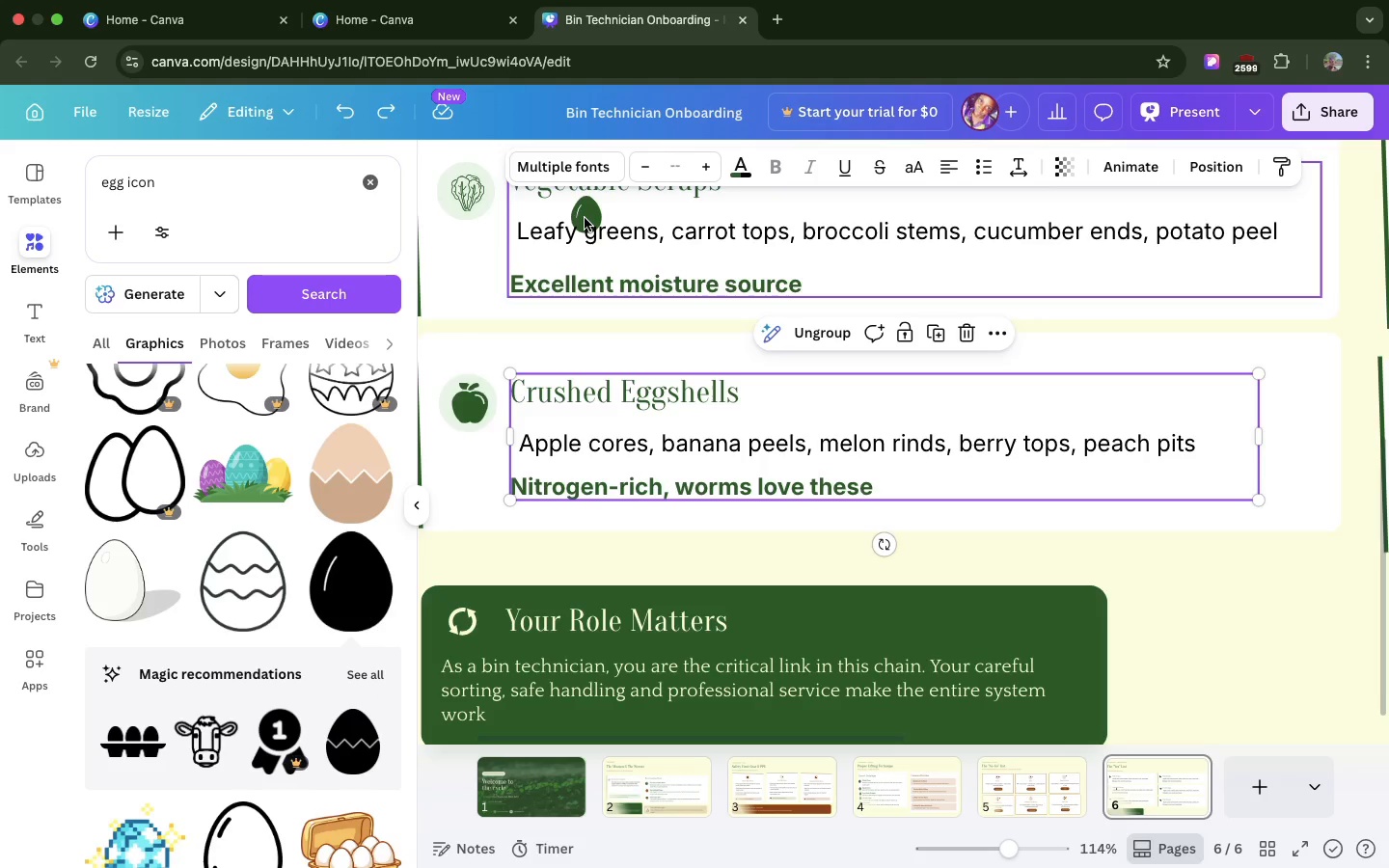 
left_click([585, 218])
 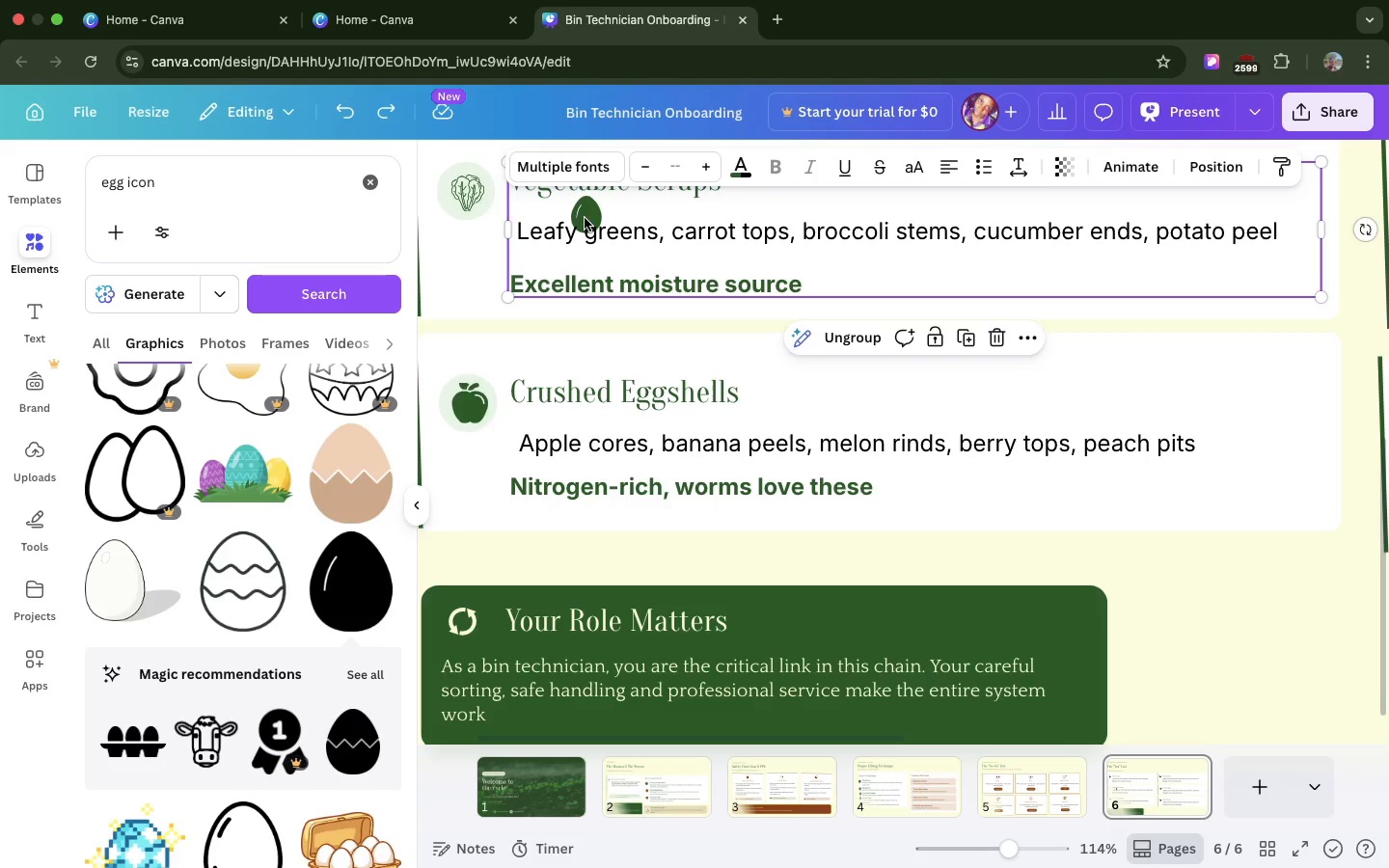 
key(Meta+Z)
 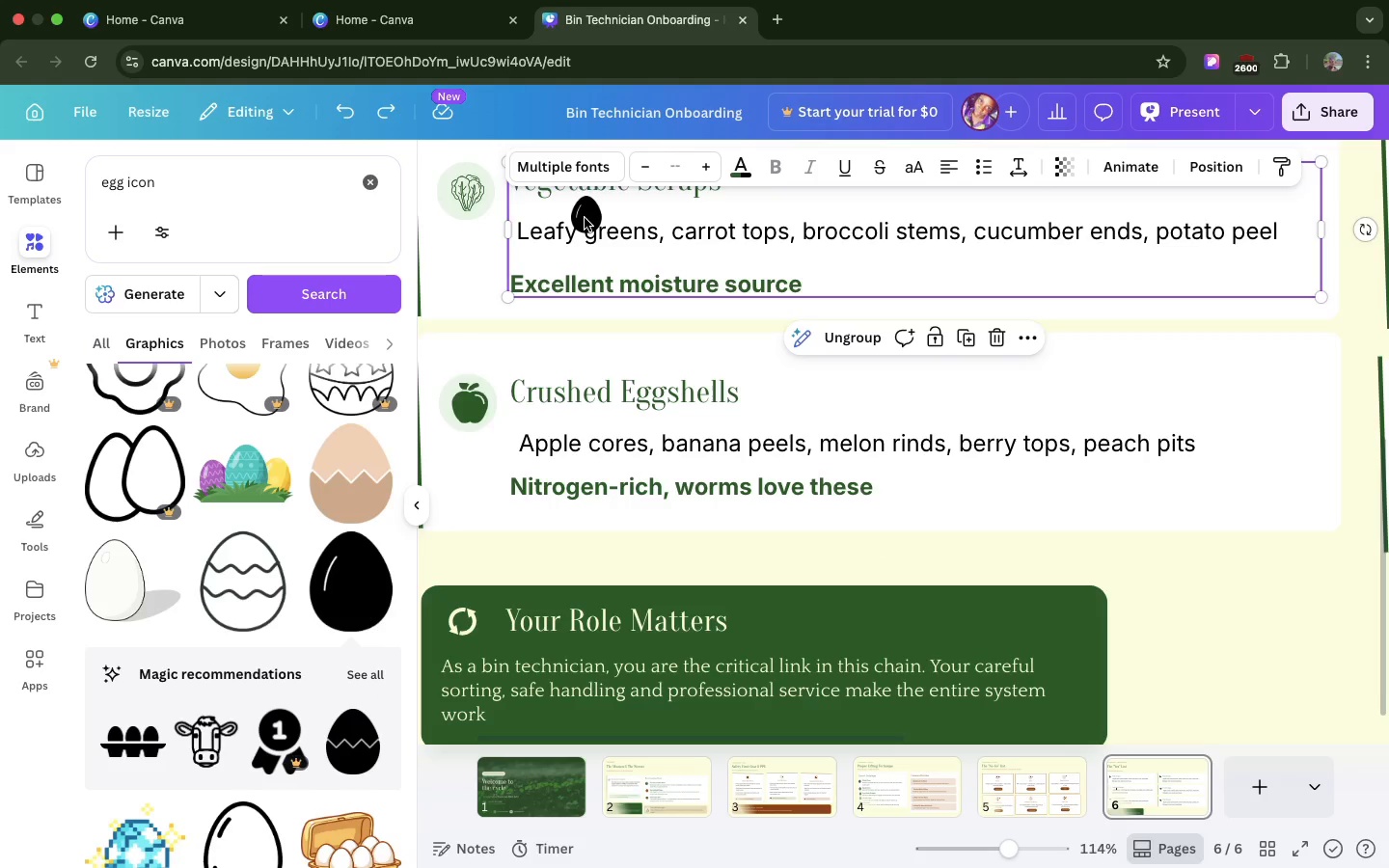 
key(Meta+Z)
 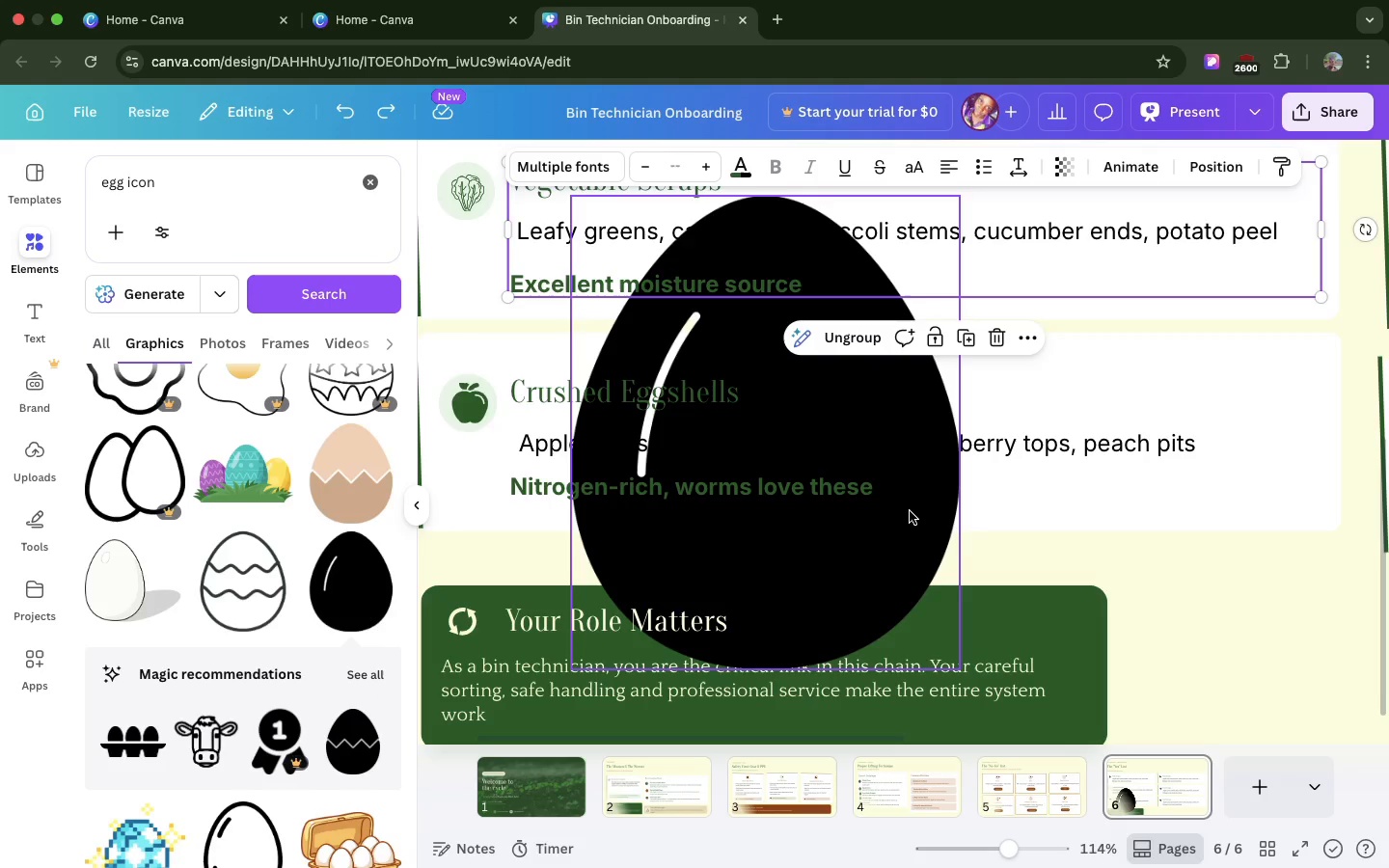 
left_click([910, 511])
 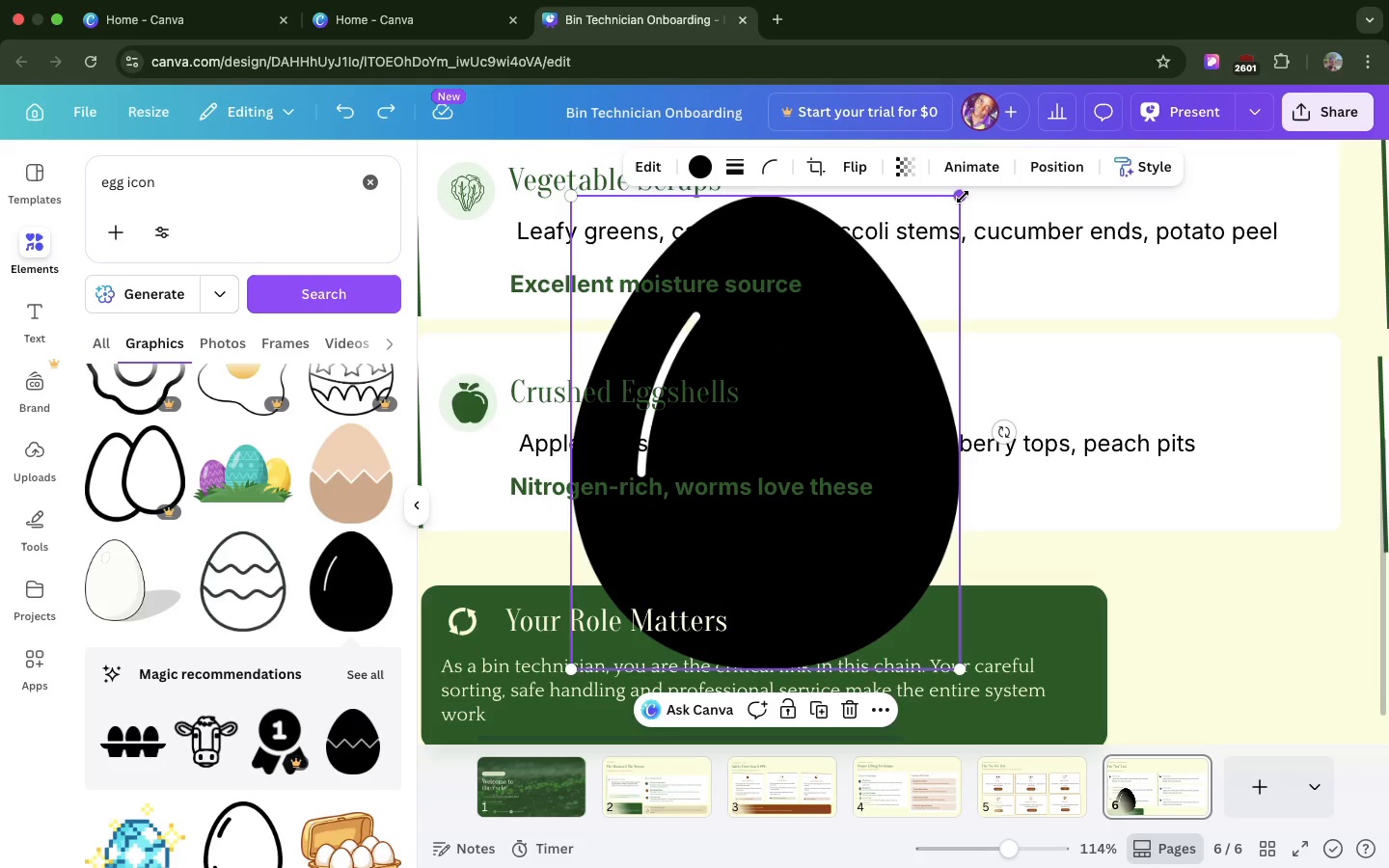 
left_click_drag(start_coordinate=[963, 197], to_coordinate=[610, 652])
 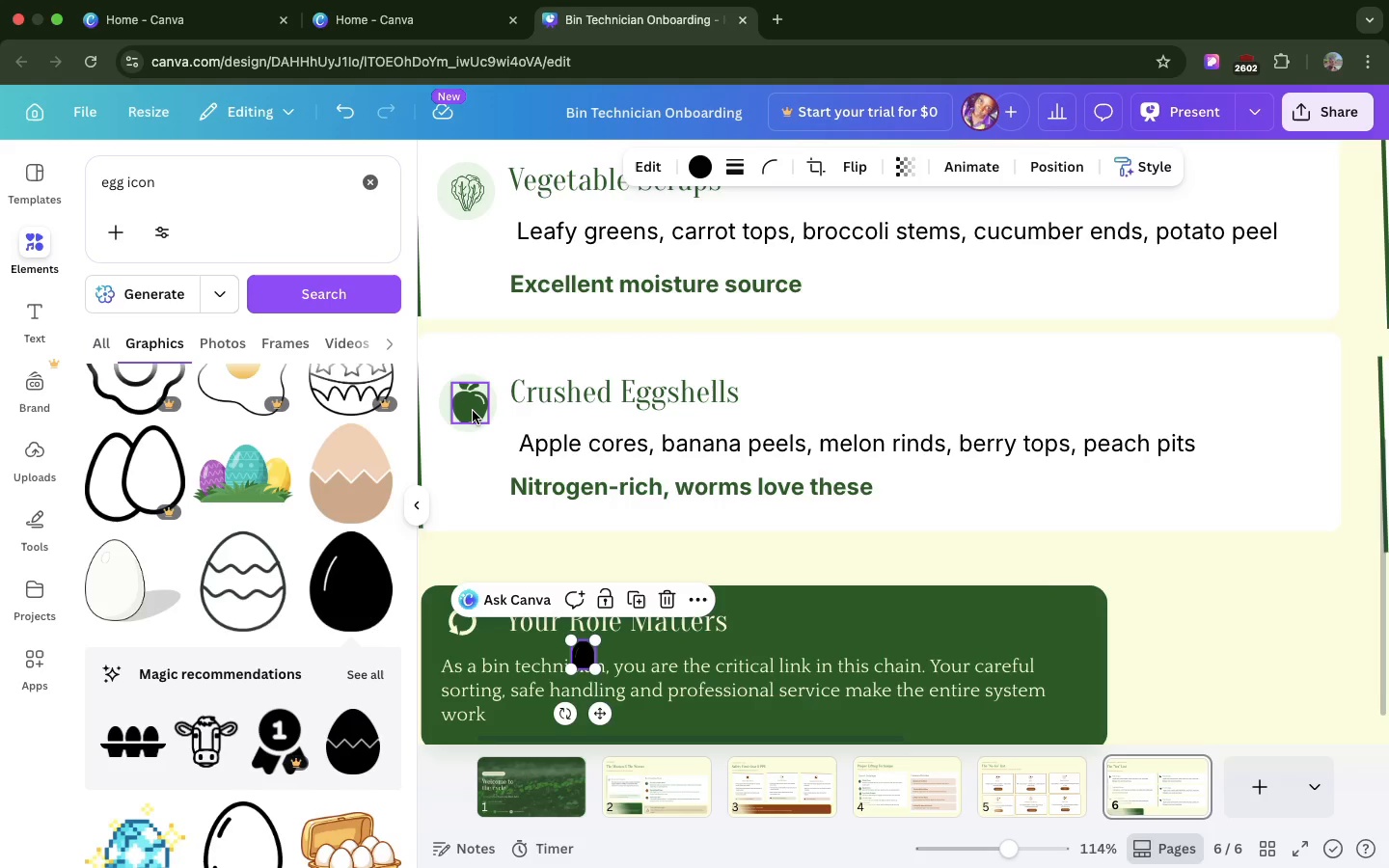 
left_click([472, 411])
 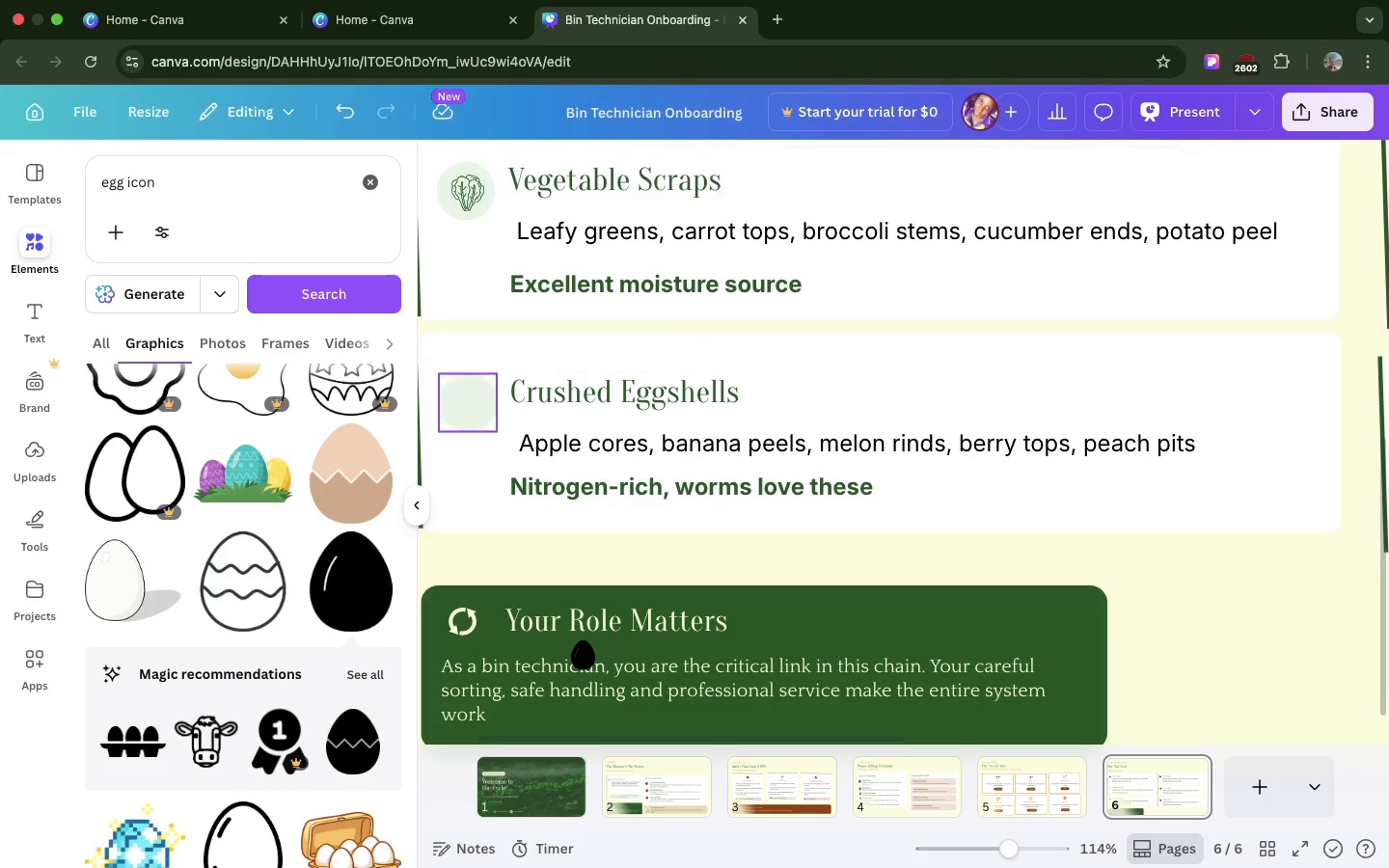 
key(Backspace)
 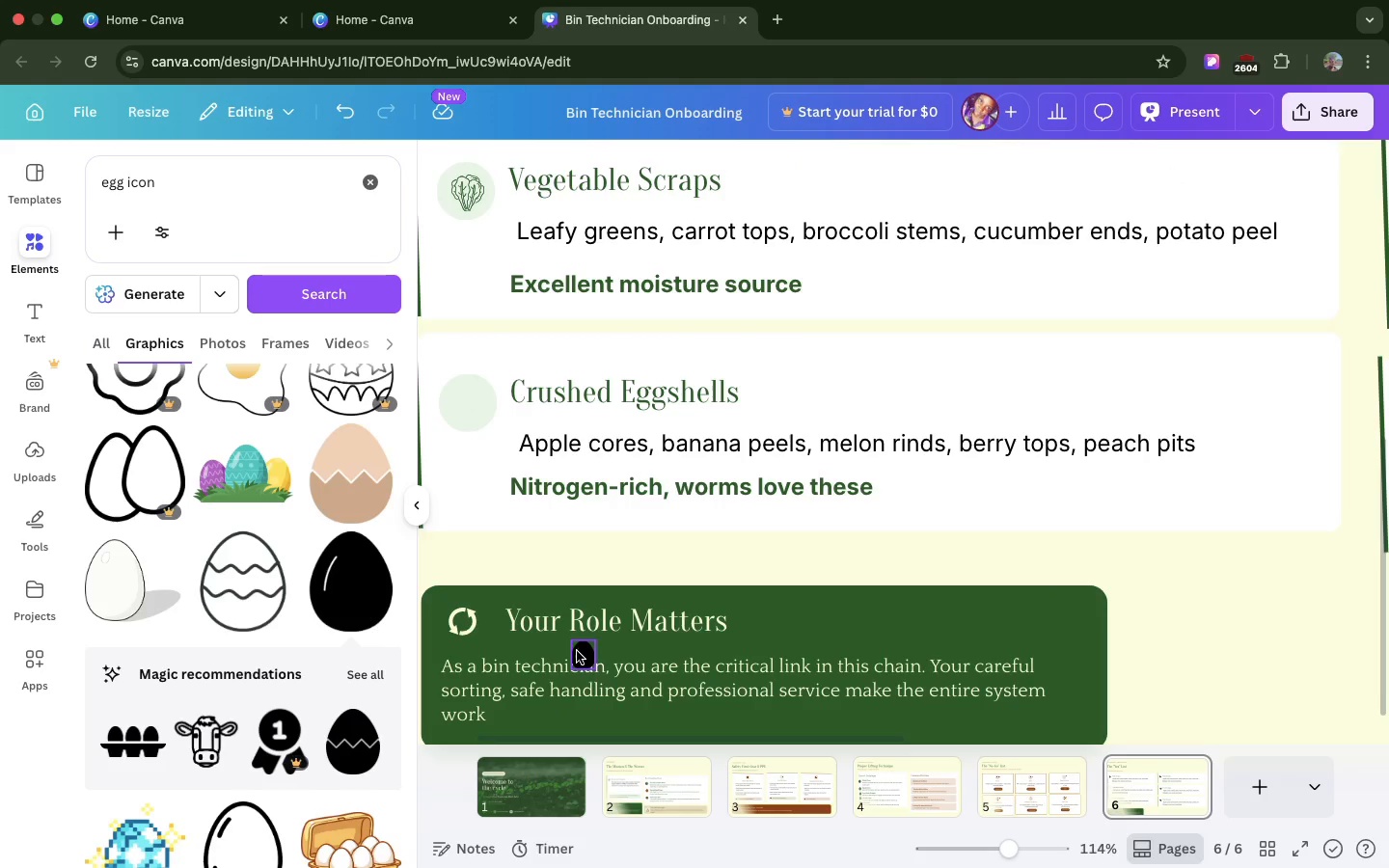 
left_click_drag(start_coordinate=[577, 651], to_coordinate=[462, 400])
 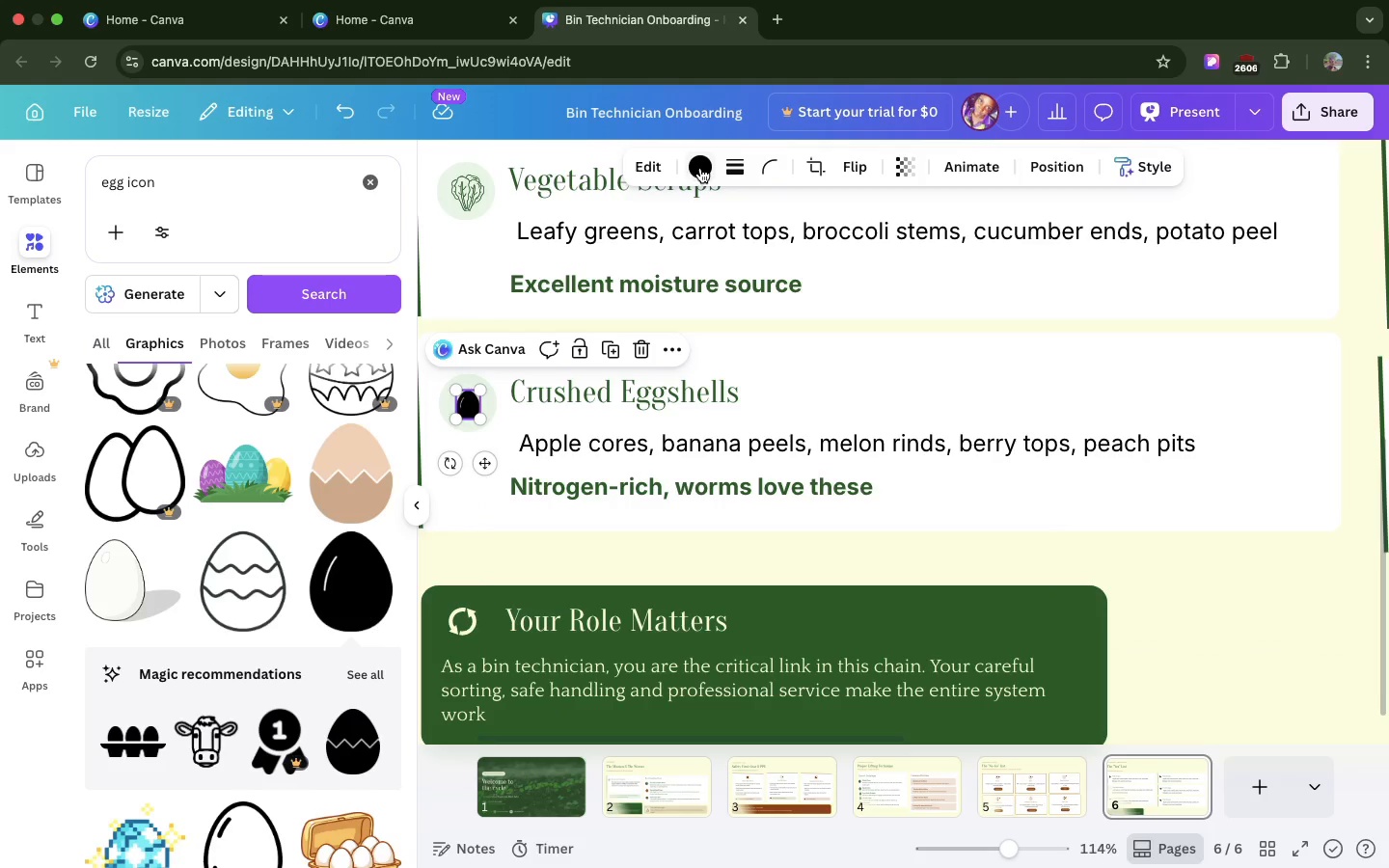 
left_click([700, 168])
 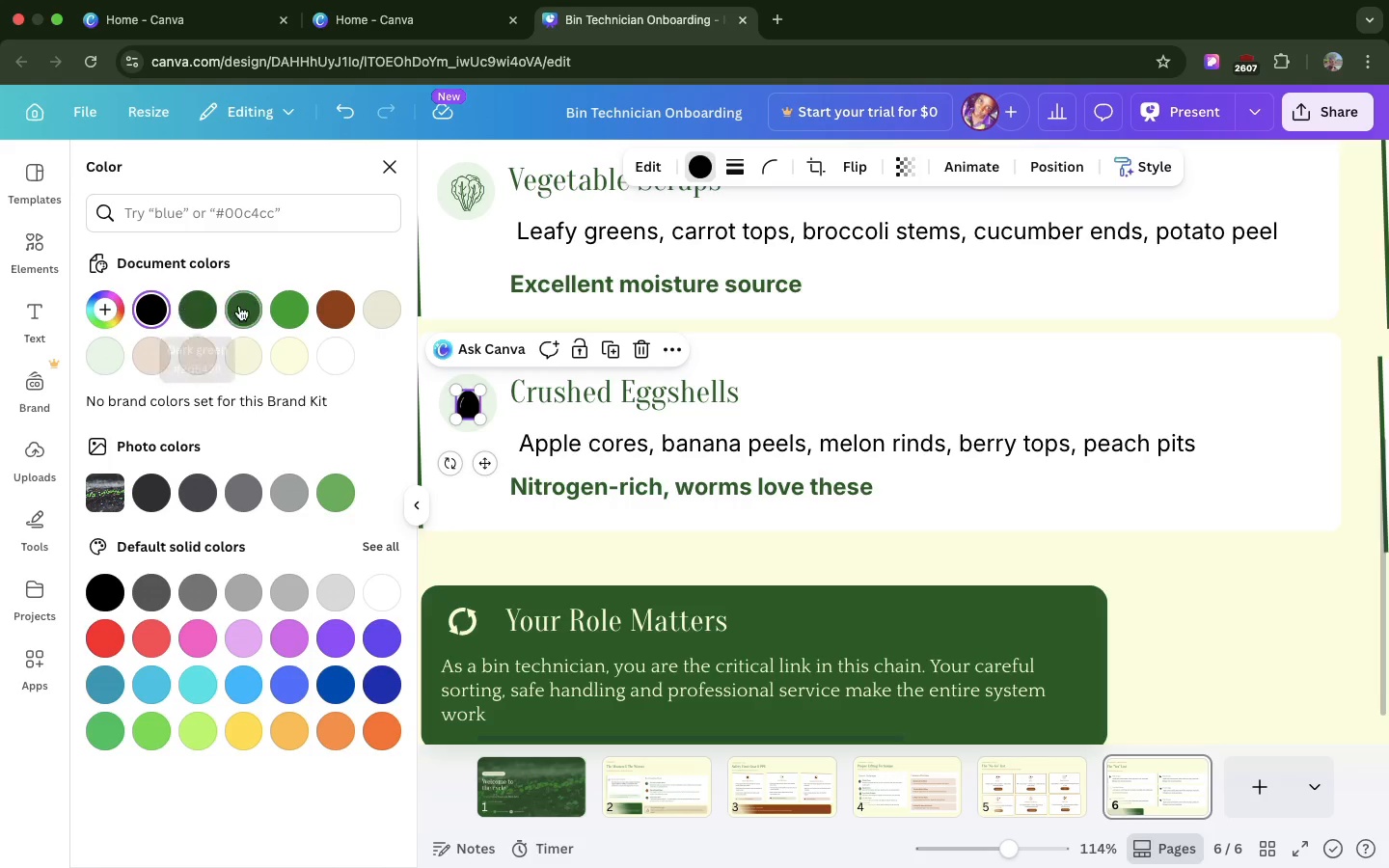 
left_click([239, 305])
 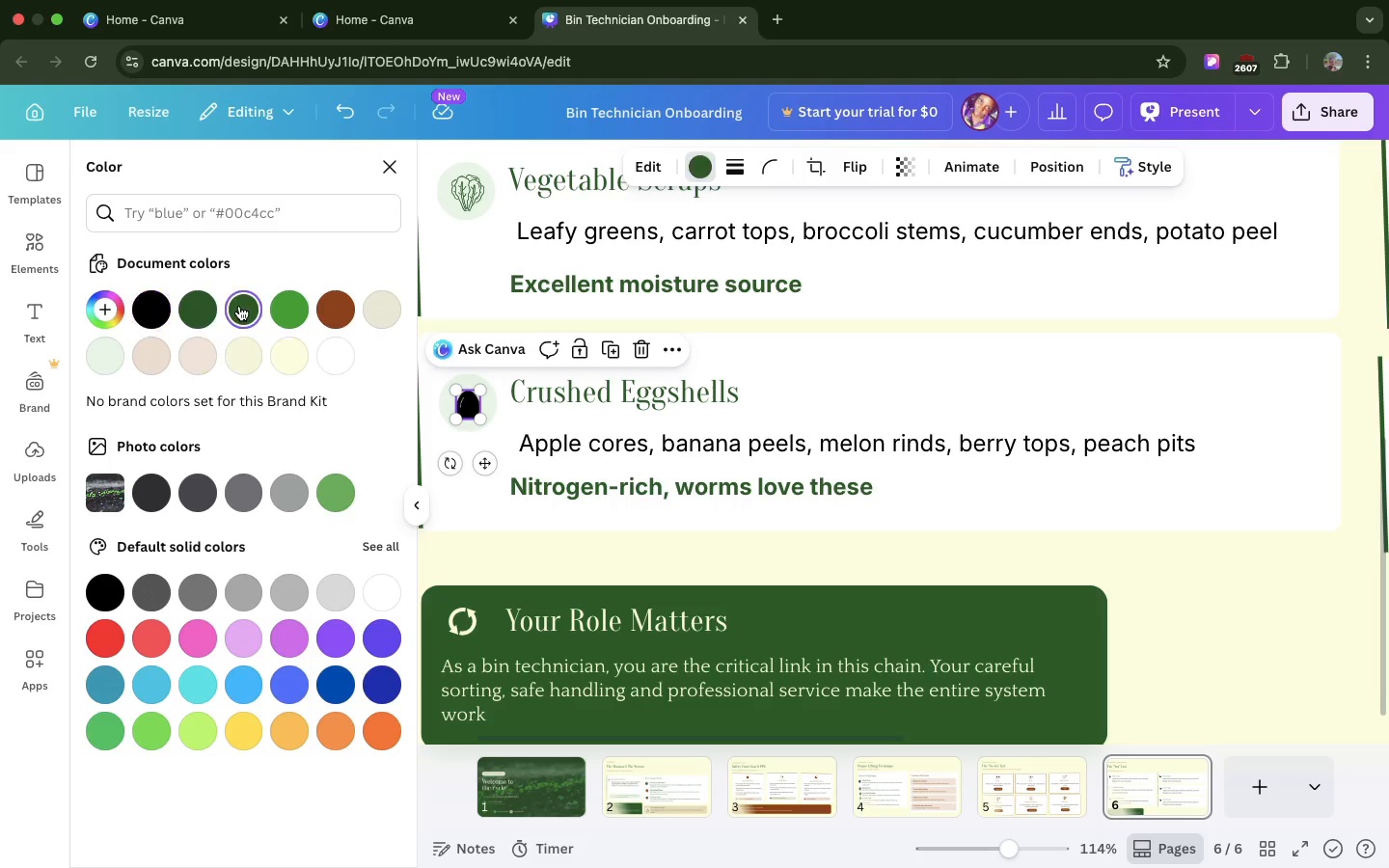 
mouse_move([252, 306])
 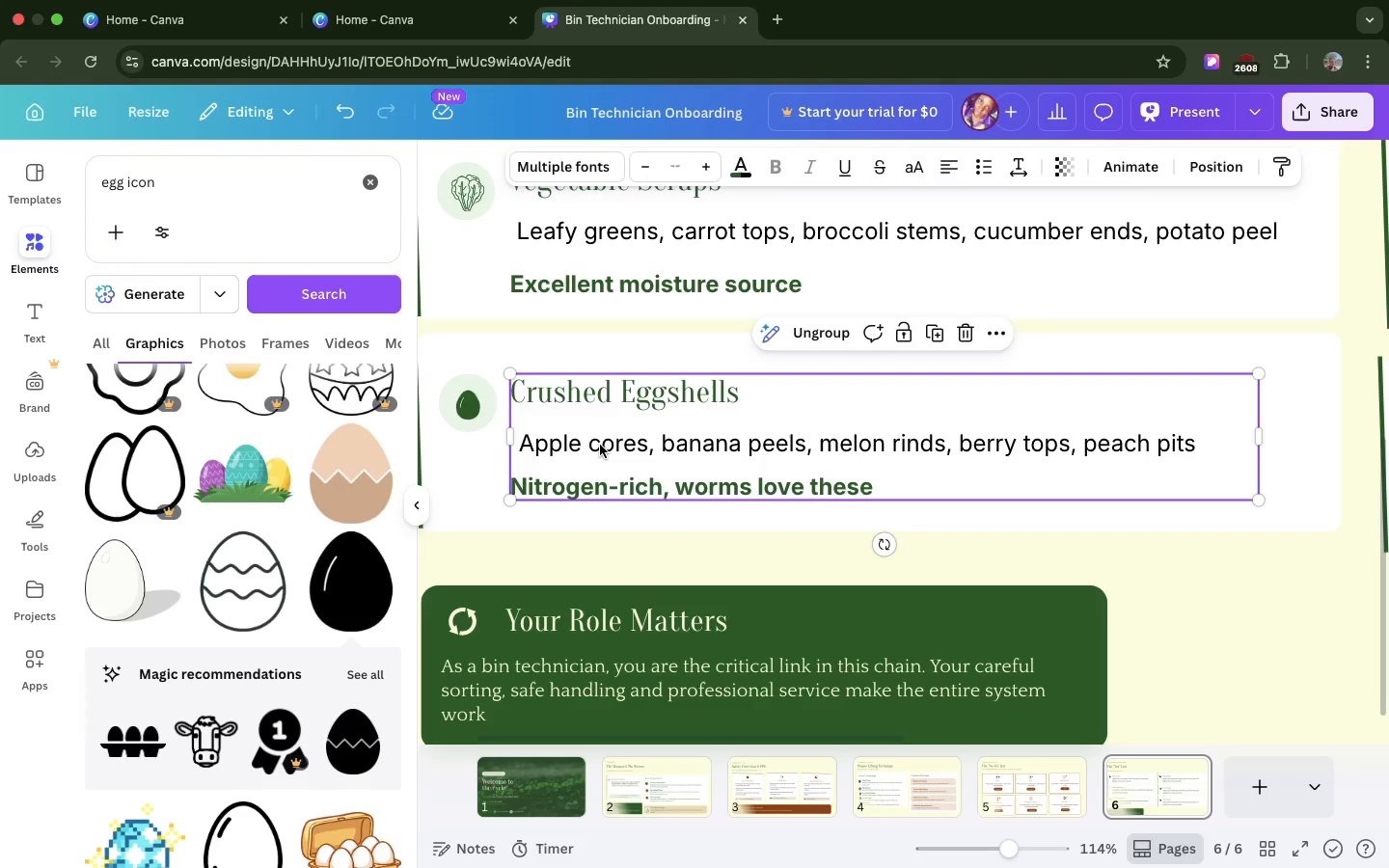 
double_click([600, 445])
 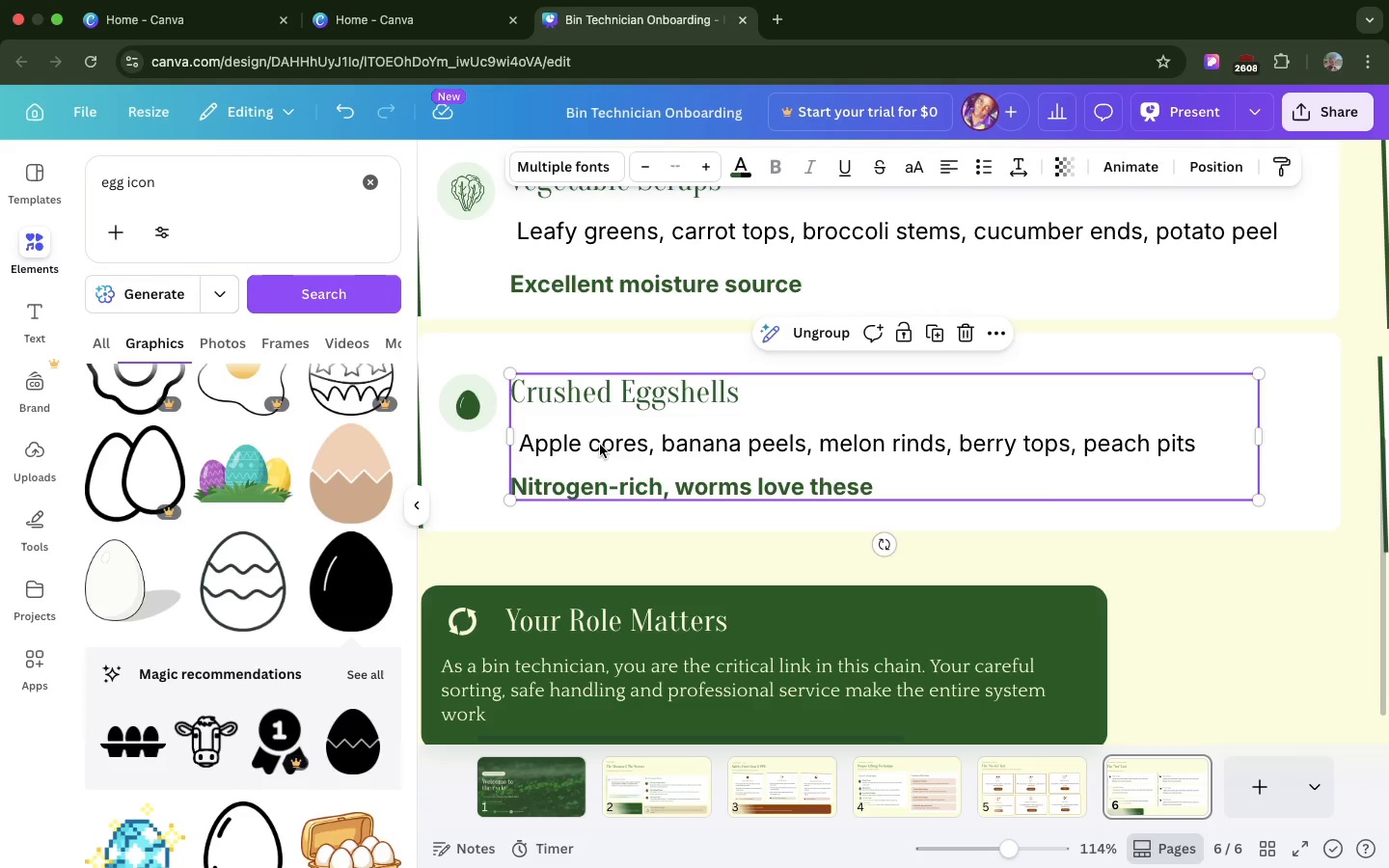 
triple_click([600, 445])
 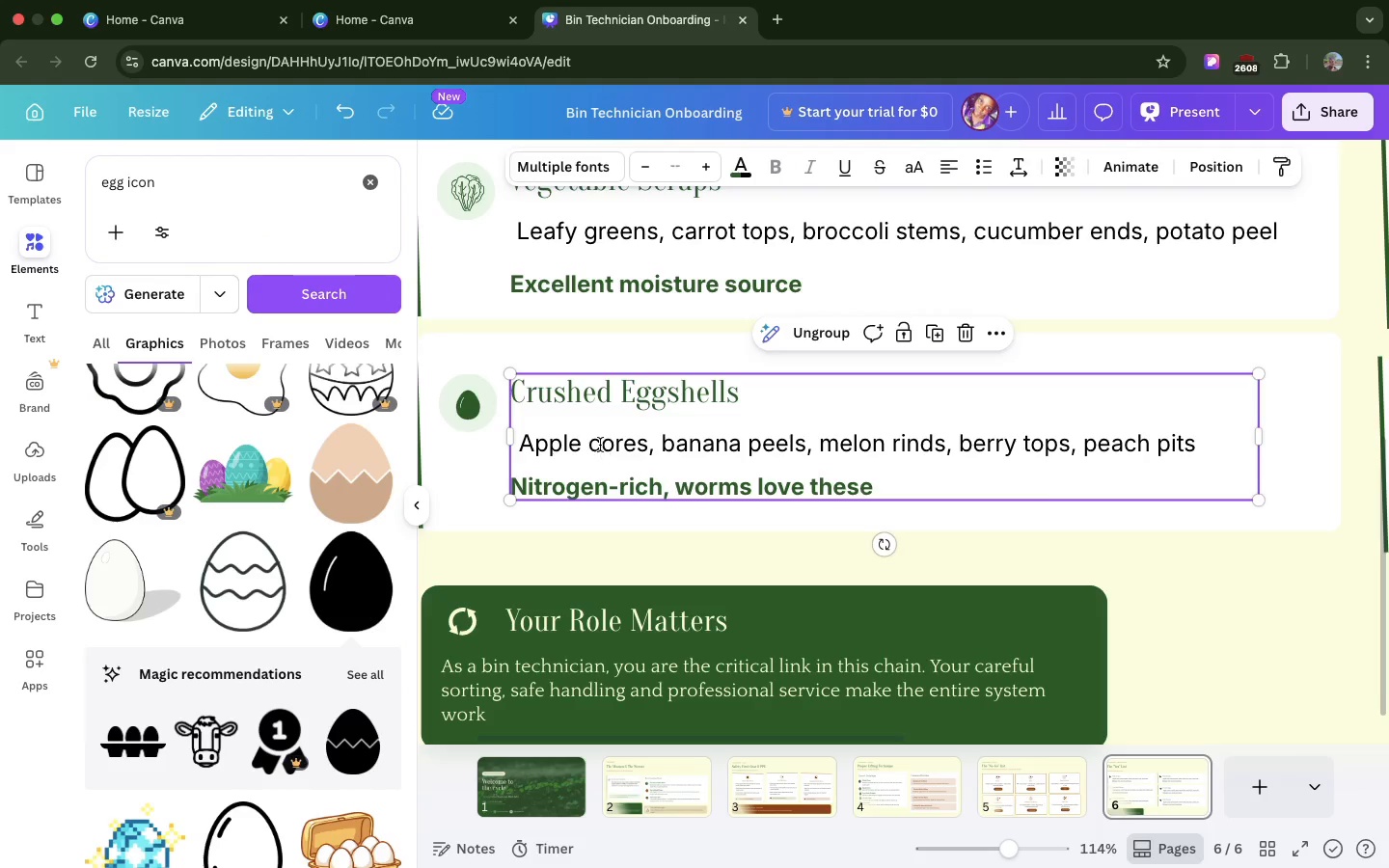 
triple_click([600, 445])
 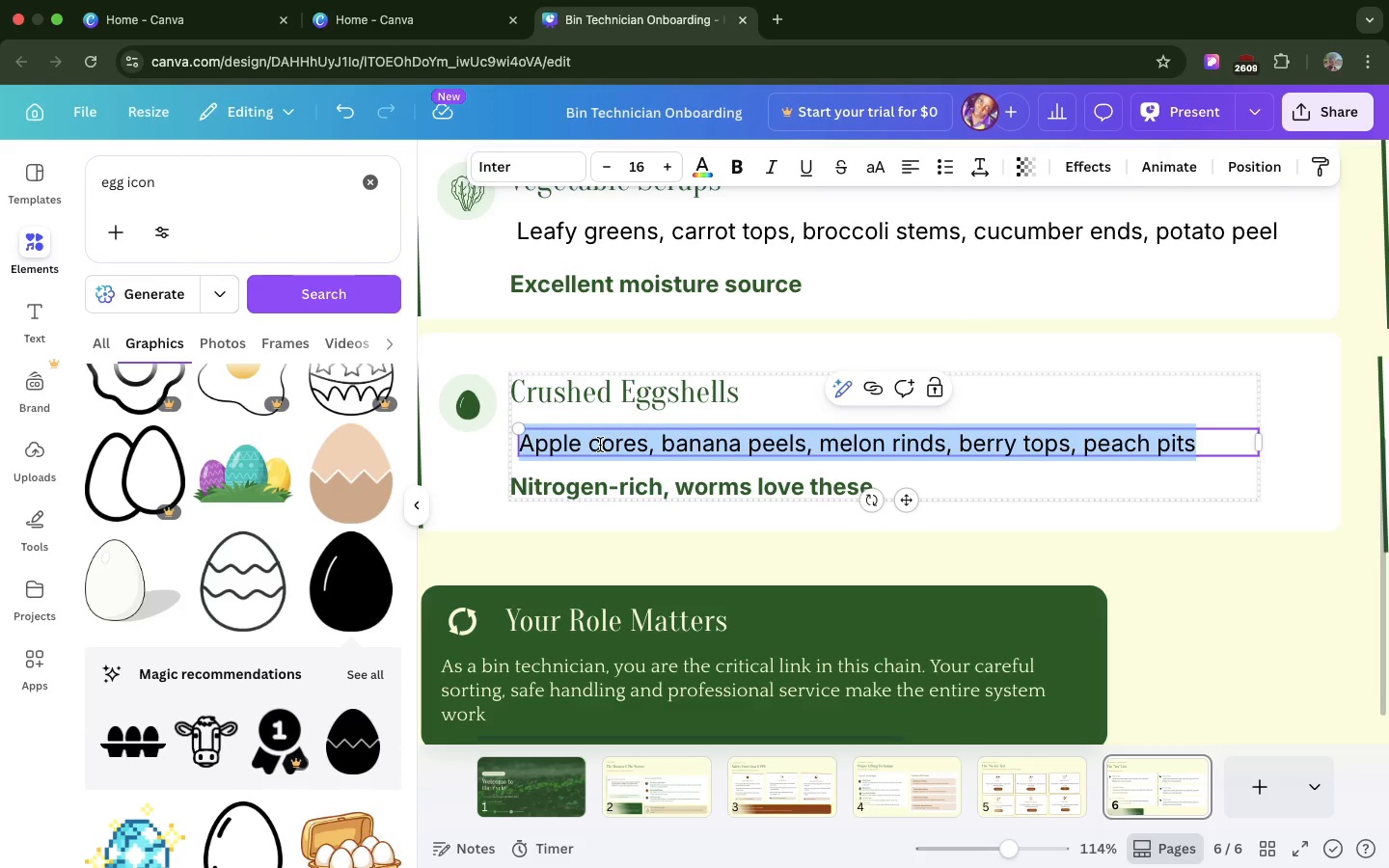 
key(Meta+V)
 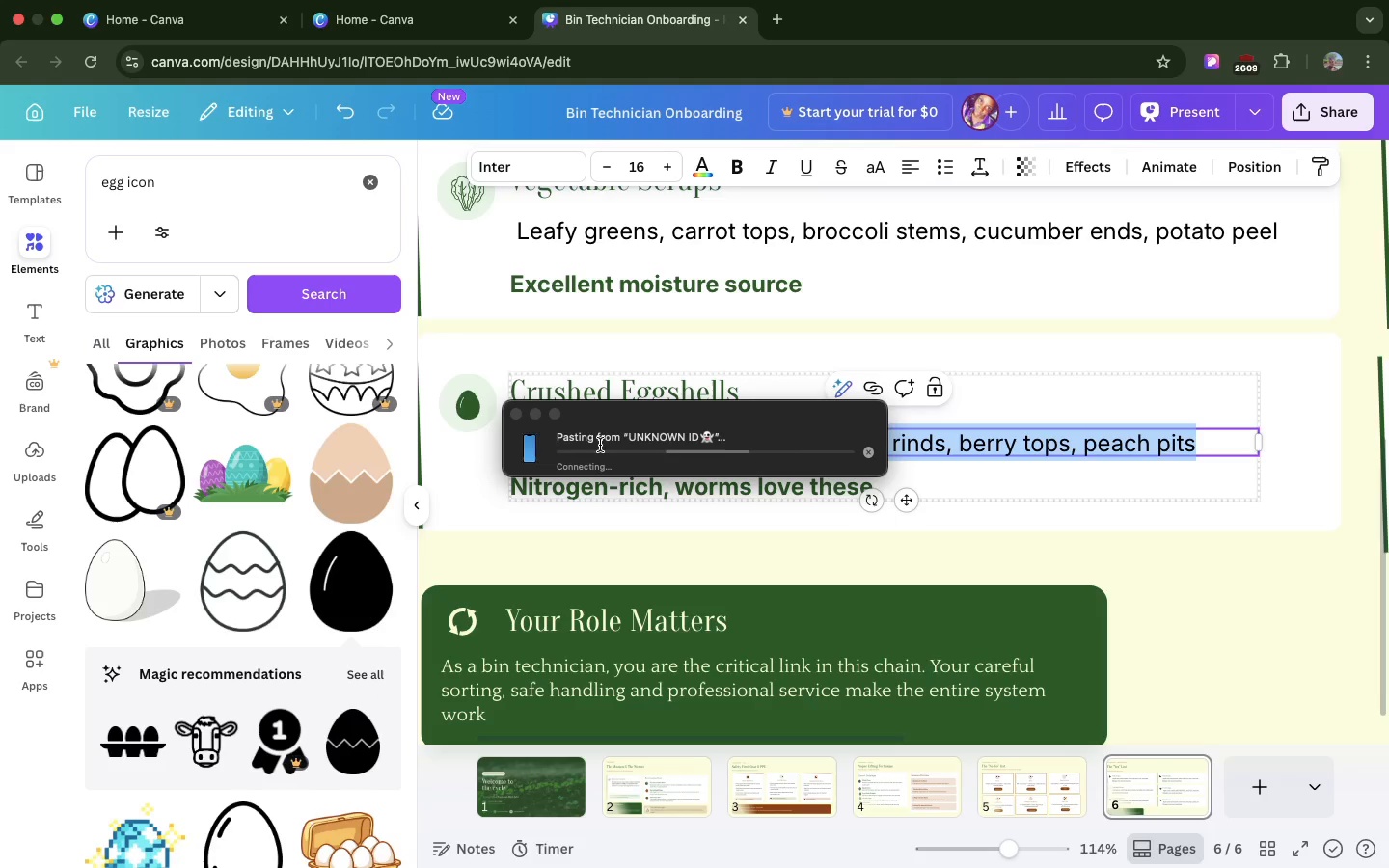 
wait(11.01)
 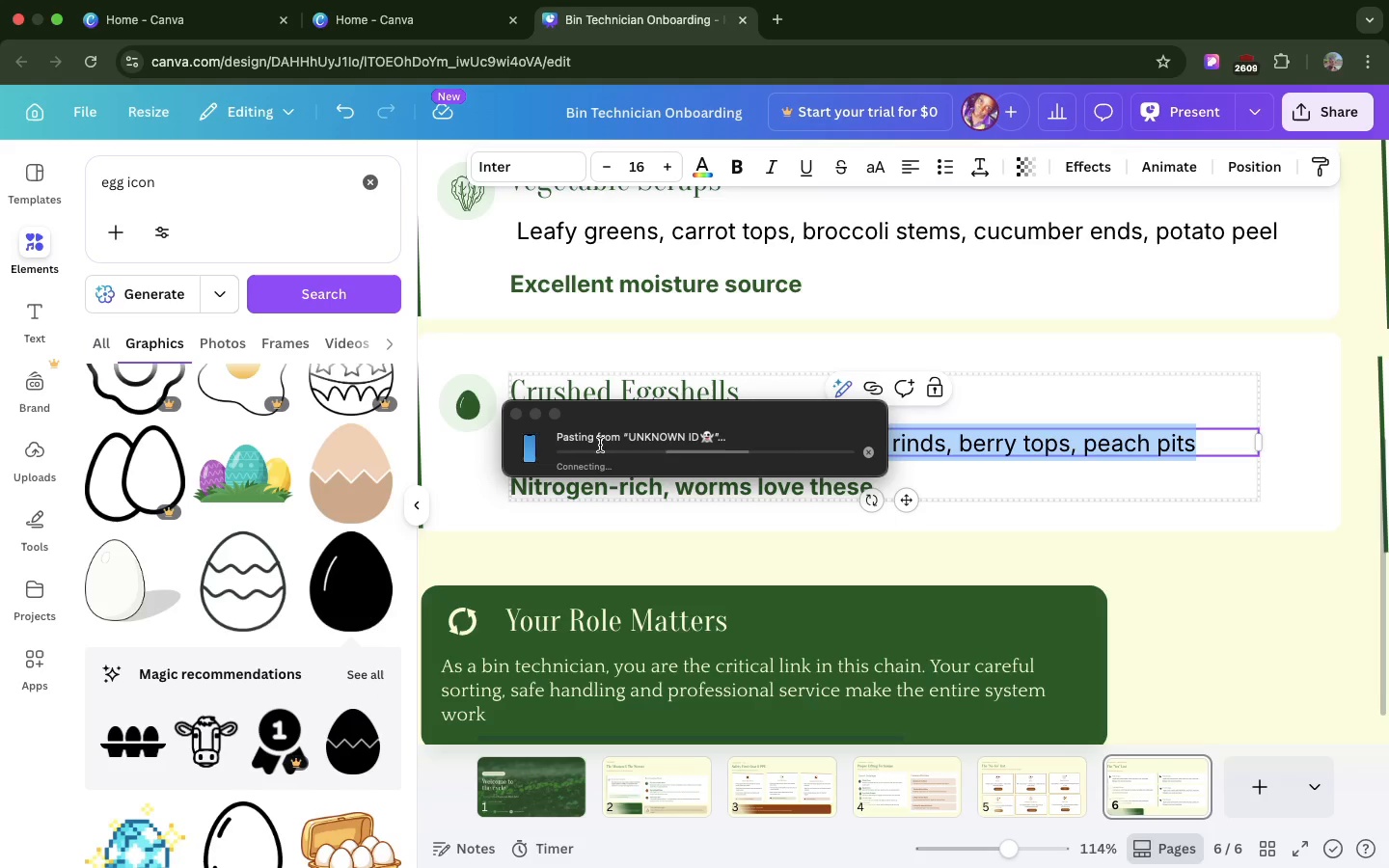 
key(Backspace)
 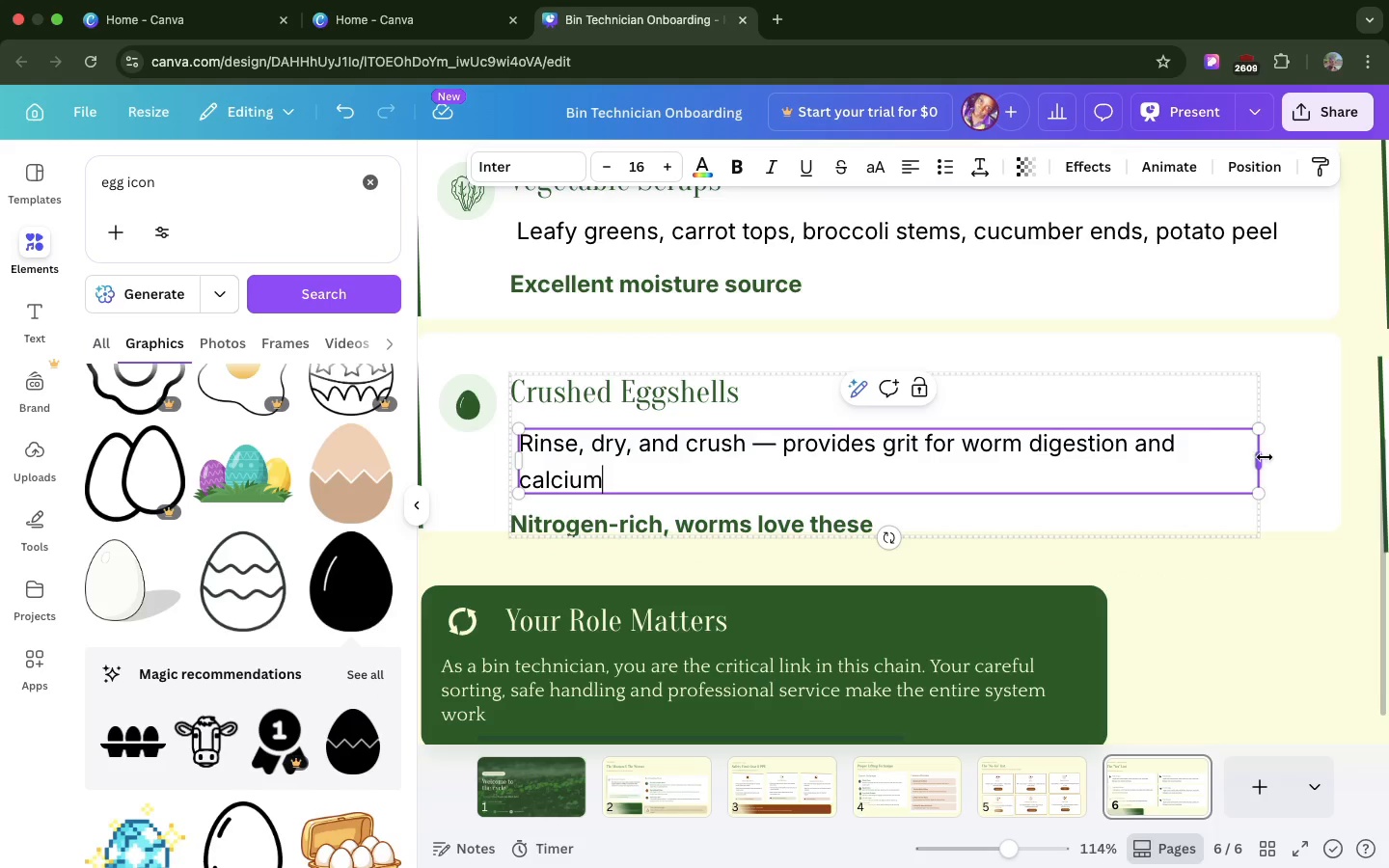 
left_click_drag(start_coordinate=[1265, 457], to_coordinate=[1311, 435])
 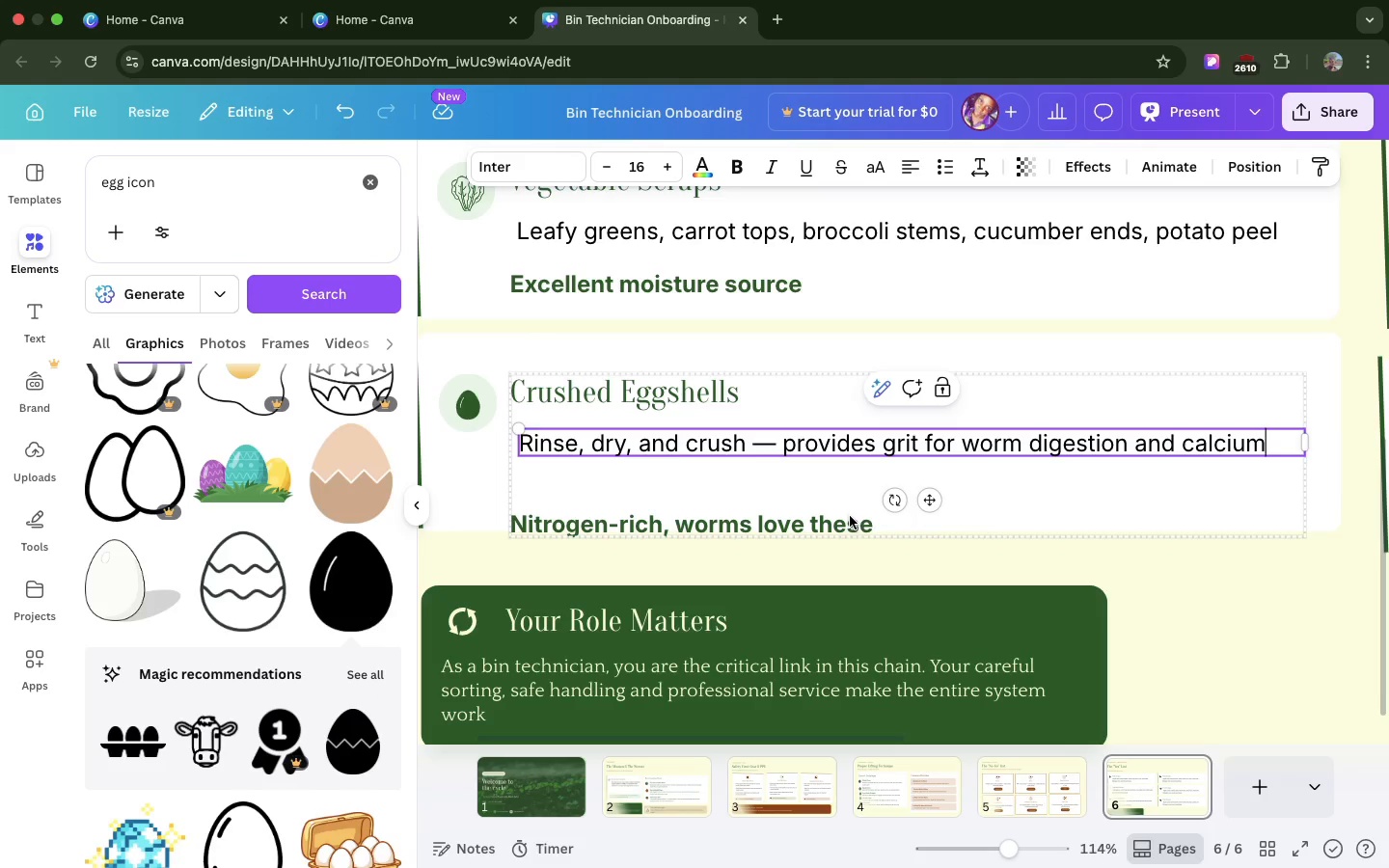 
left_click([850, 516])
 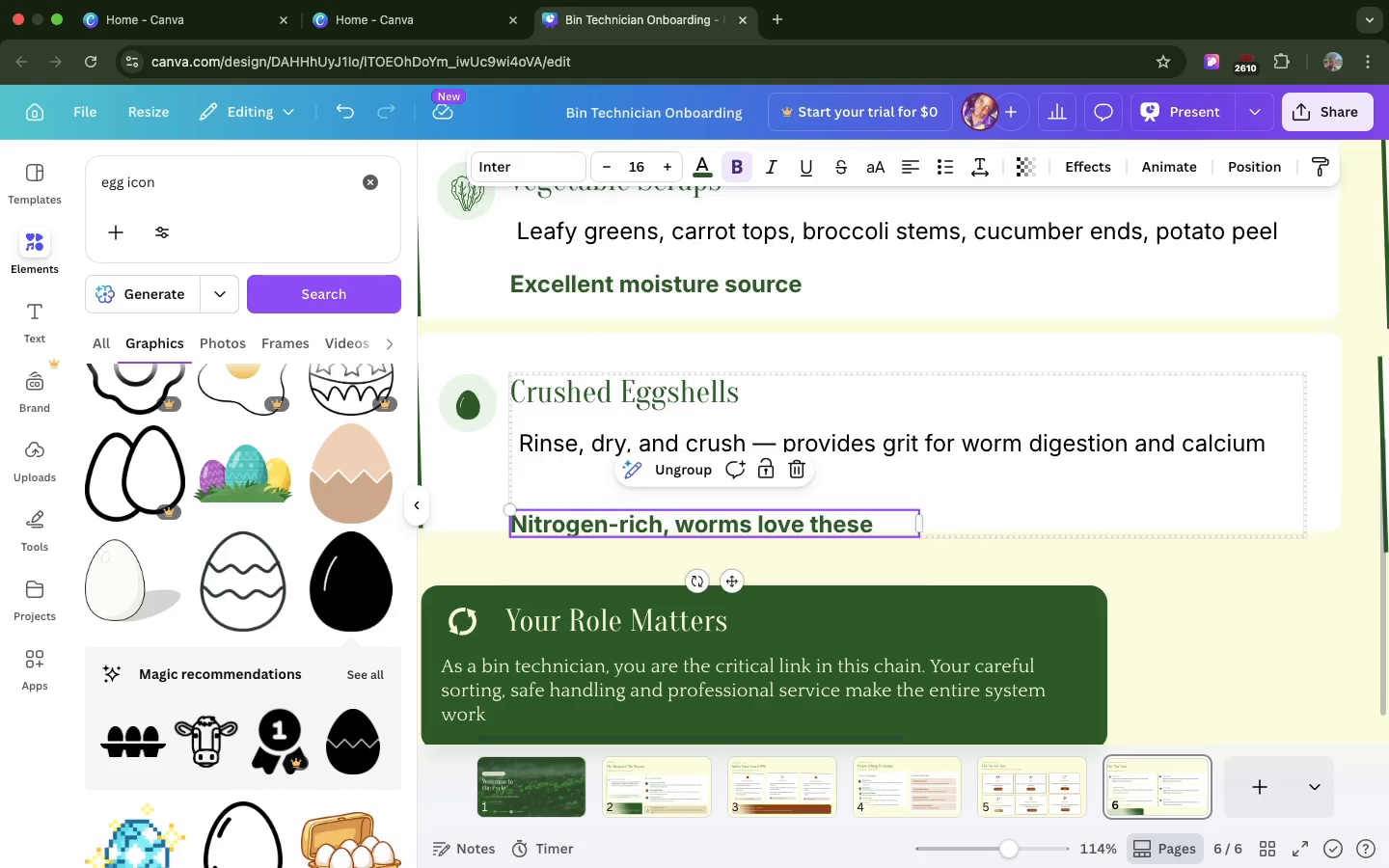 
hold_key(key=ArrowUp, duration=1.5)
 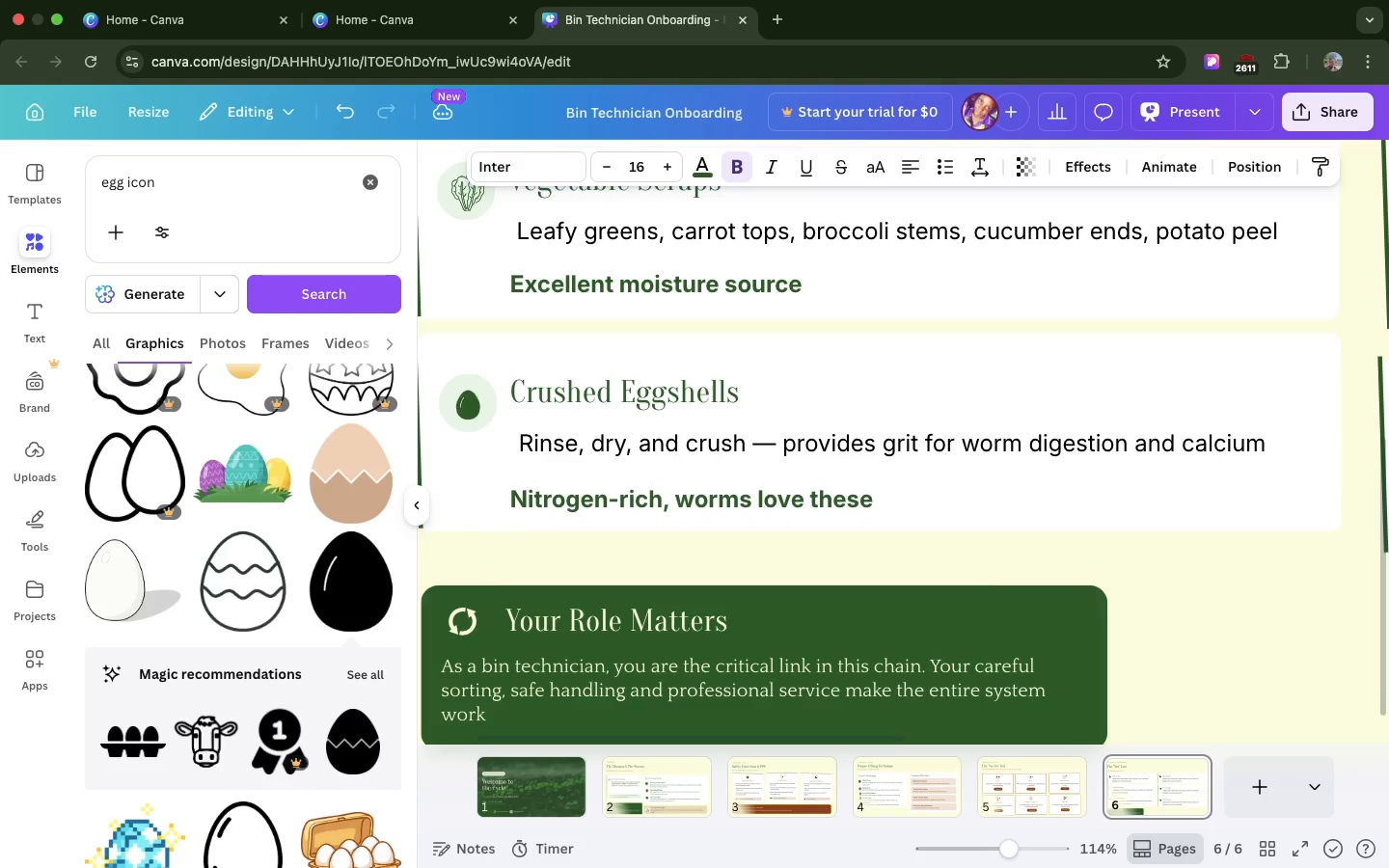 
hold_key(key=ArrowUp, duration=1.5)
 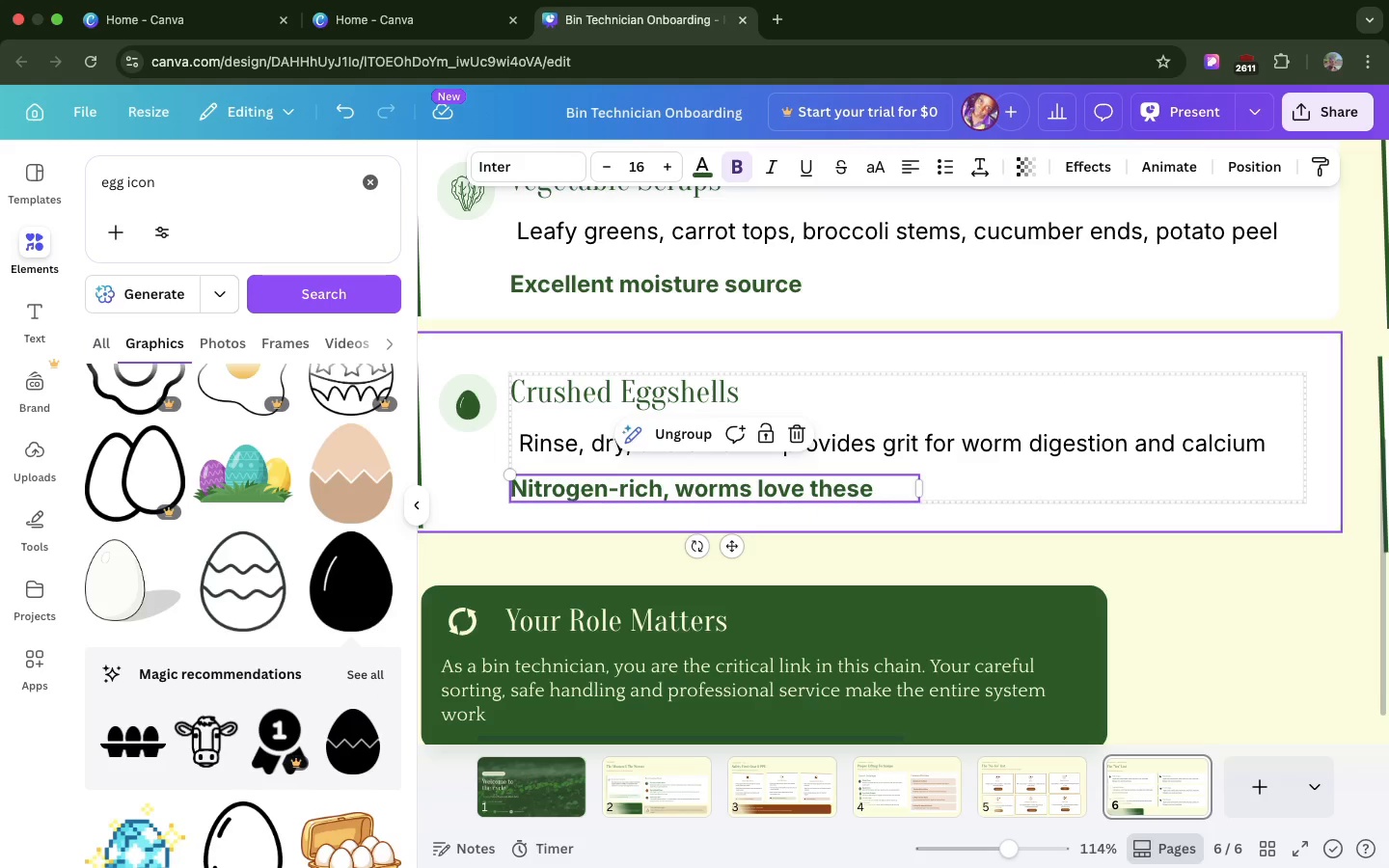 
left_click([804, 484])
 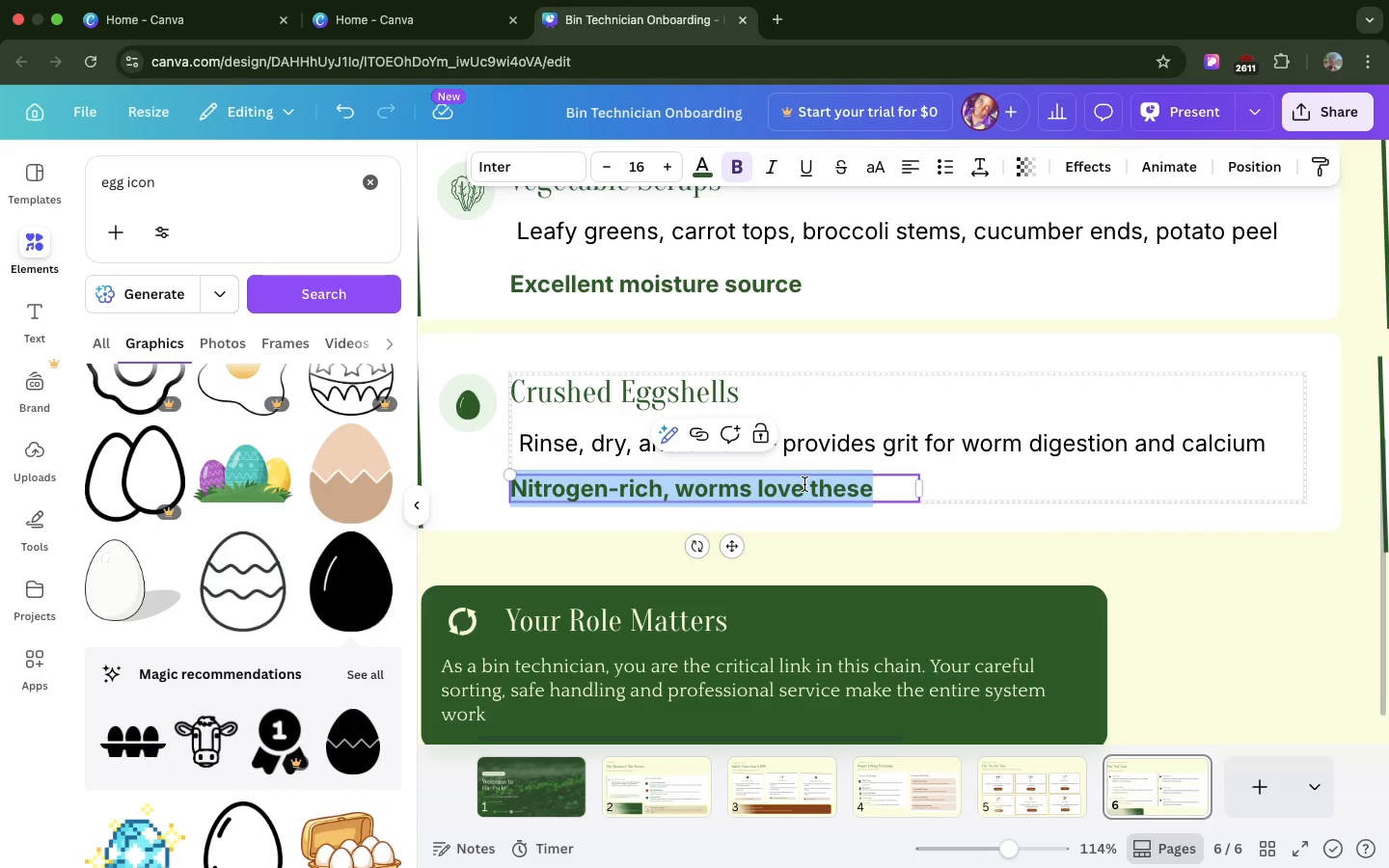 
double_click([804, 484])
 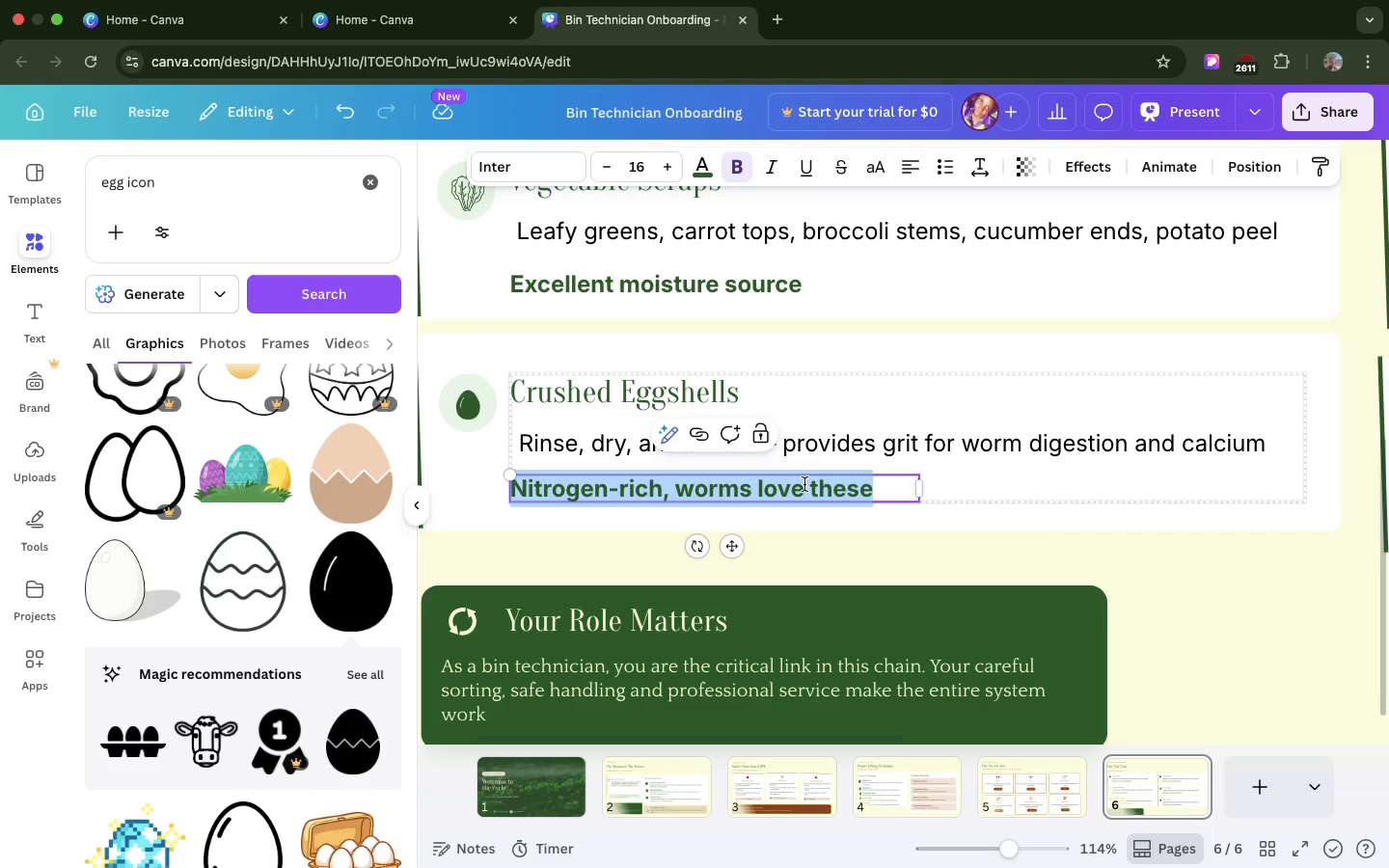 
triple_click([804, 484])
 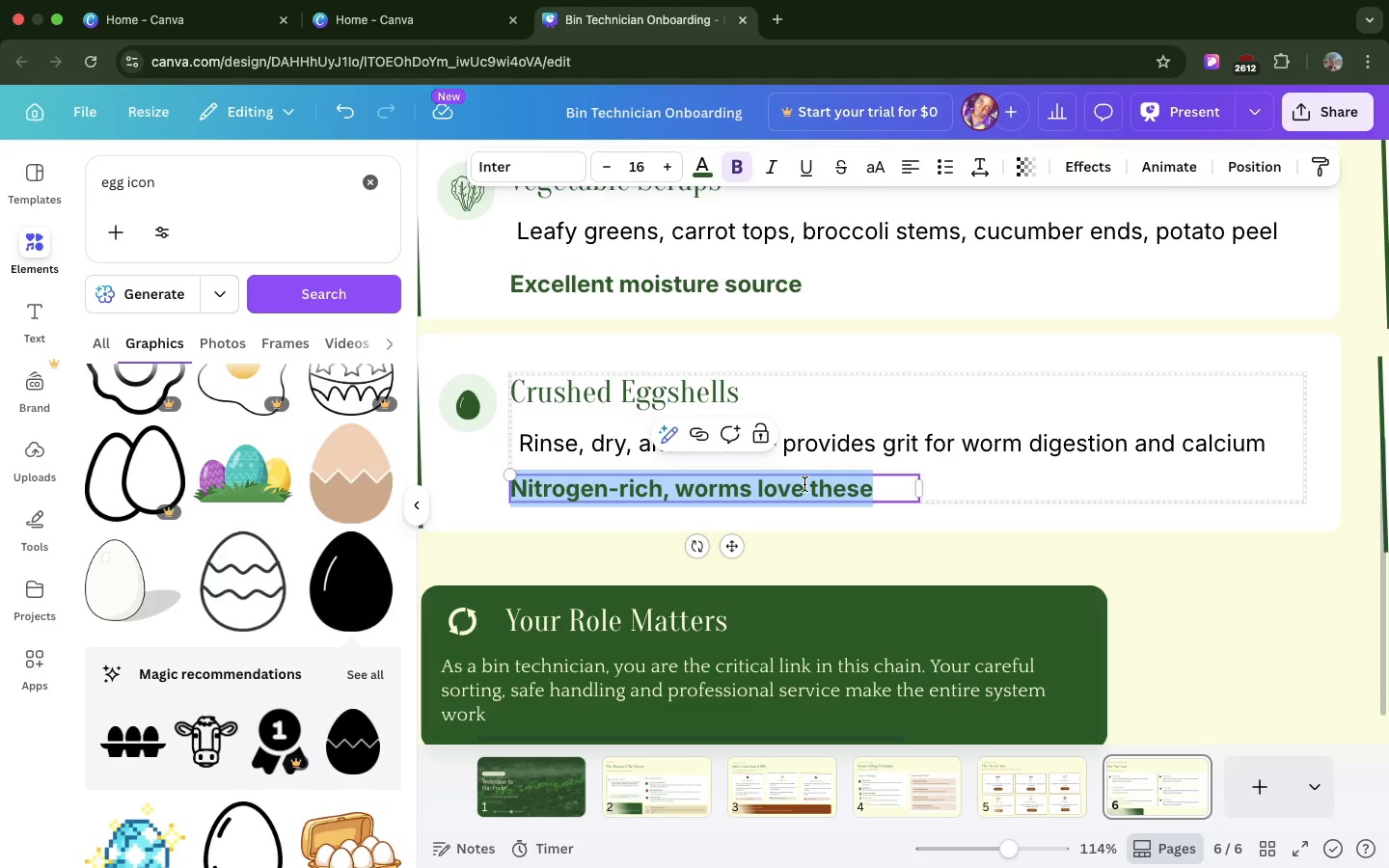 
key(Meta+CommandLeft)
 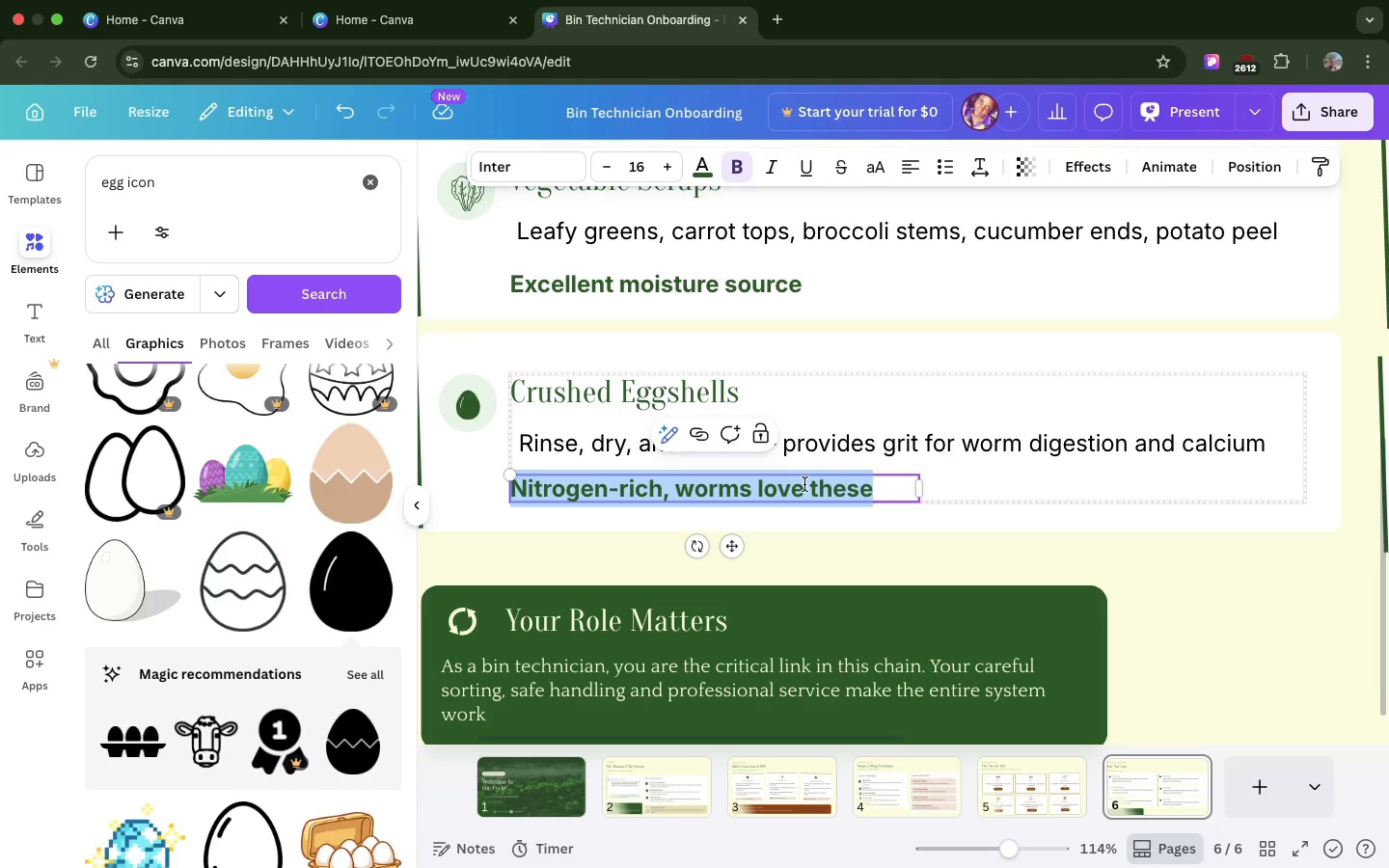 
key(Meta+V)
 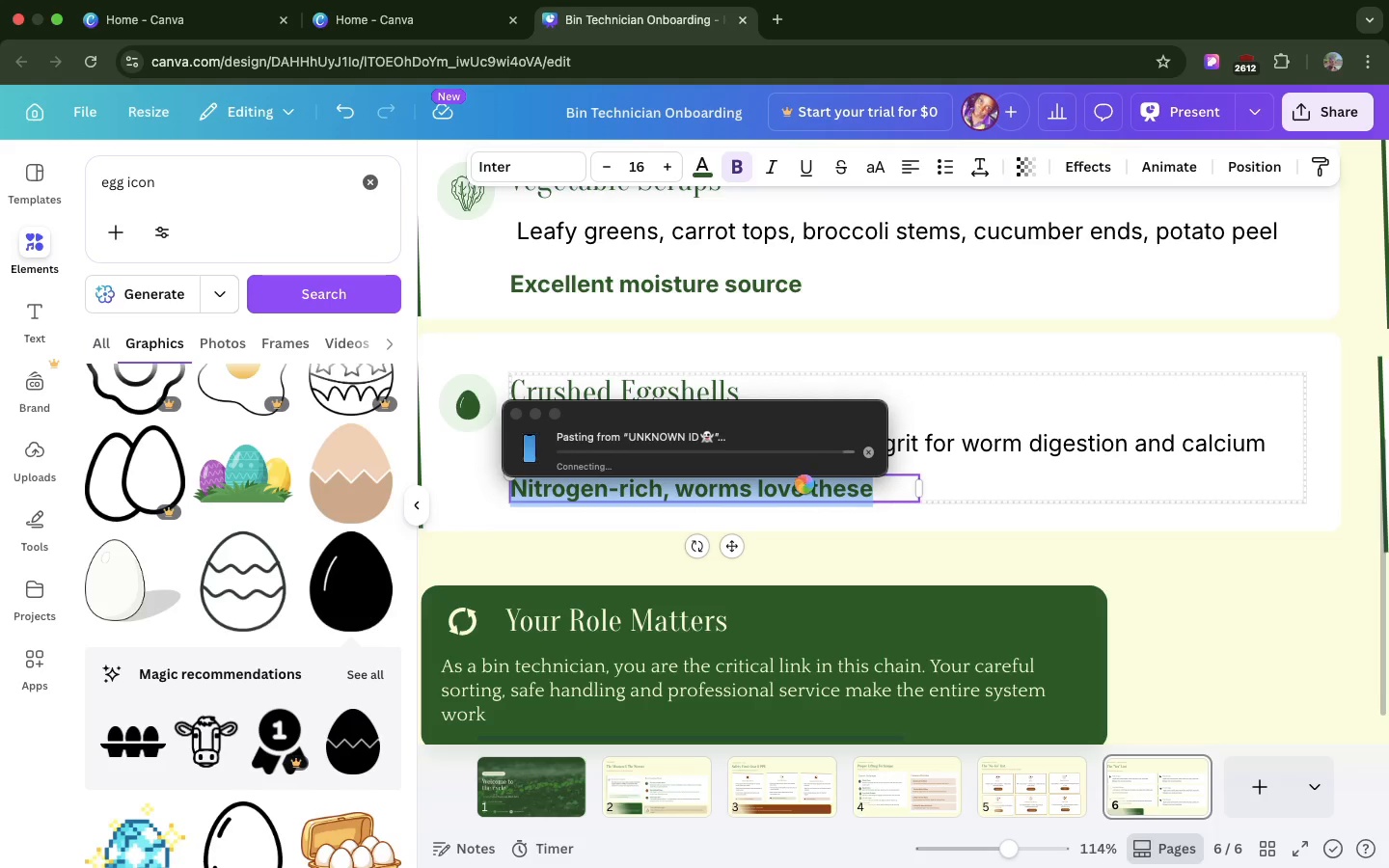 
wait(12.44)
 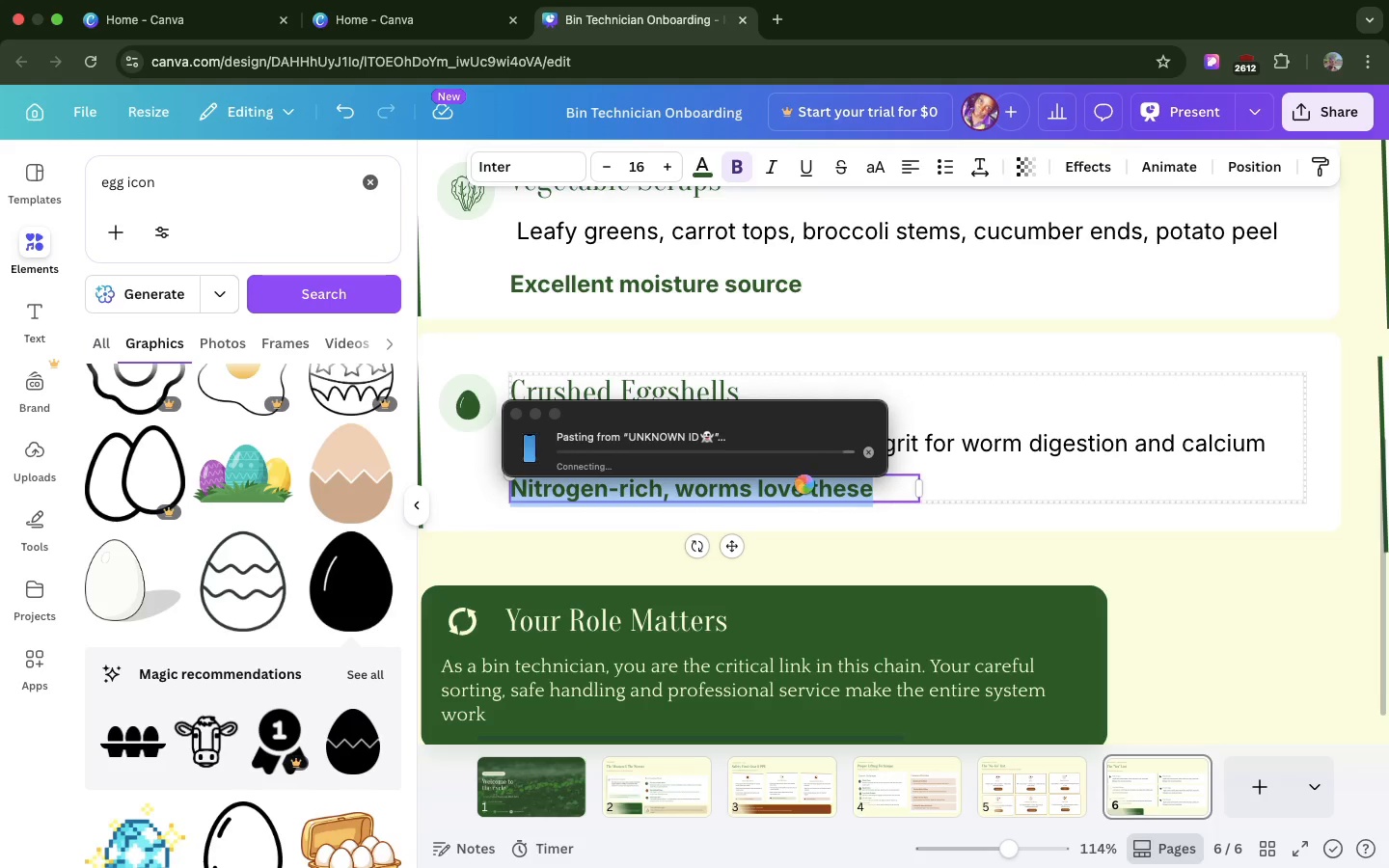 
key(Backspace)
 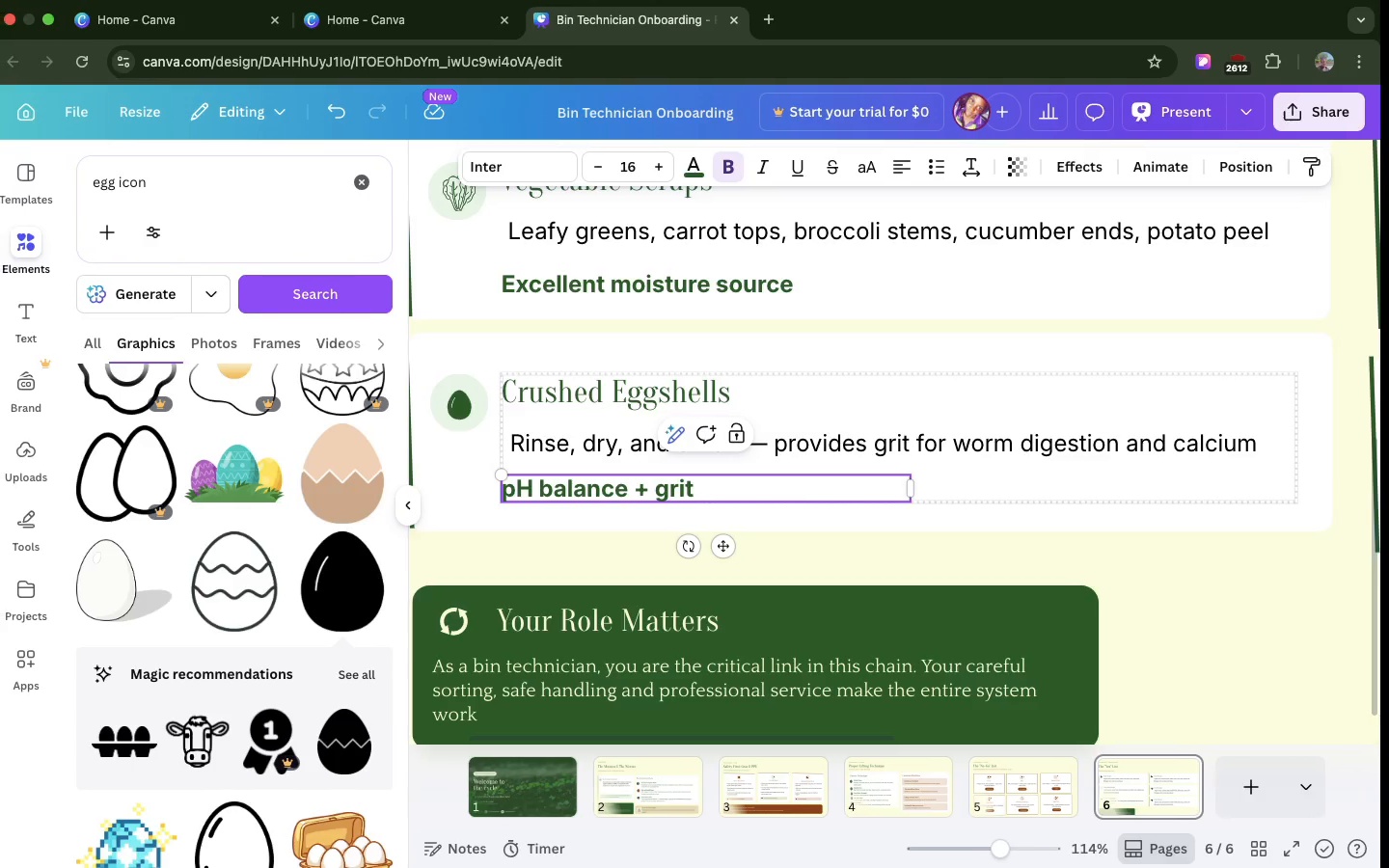 
scroll: coordinate [804, 484], scroll_direction: up, amount: 42.0
 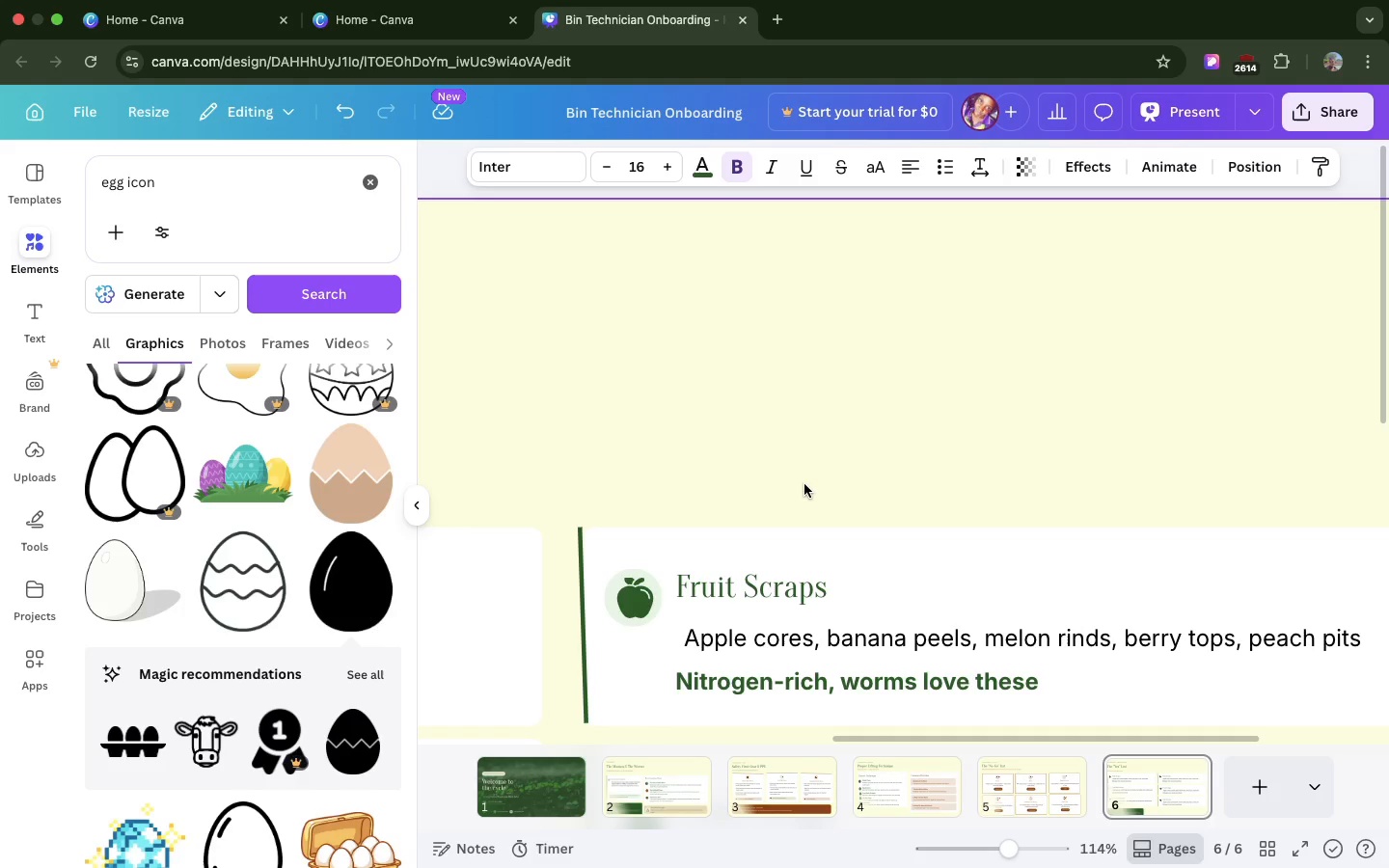 
wait(6.09)
 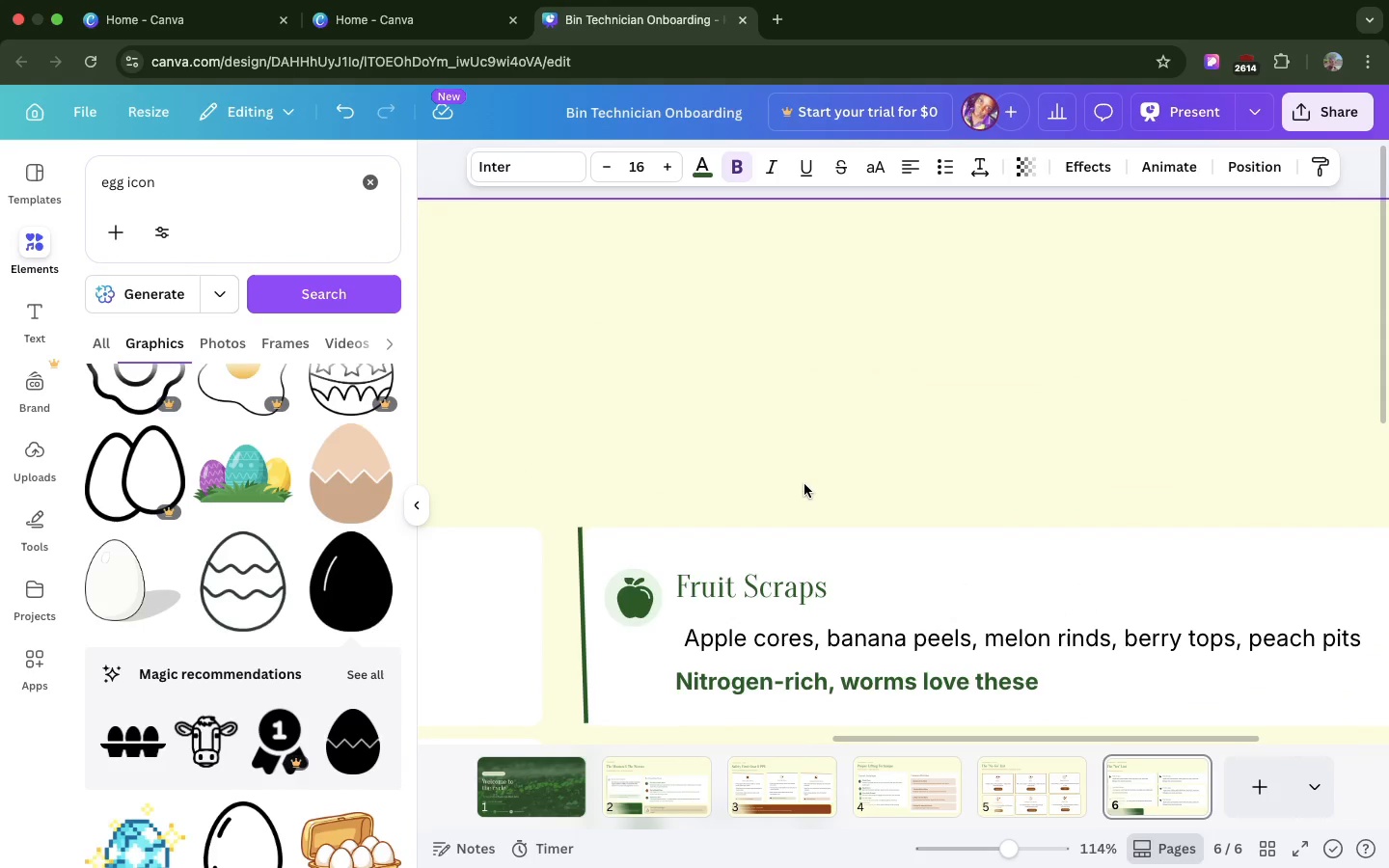 
double_click([766, 583])
 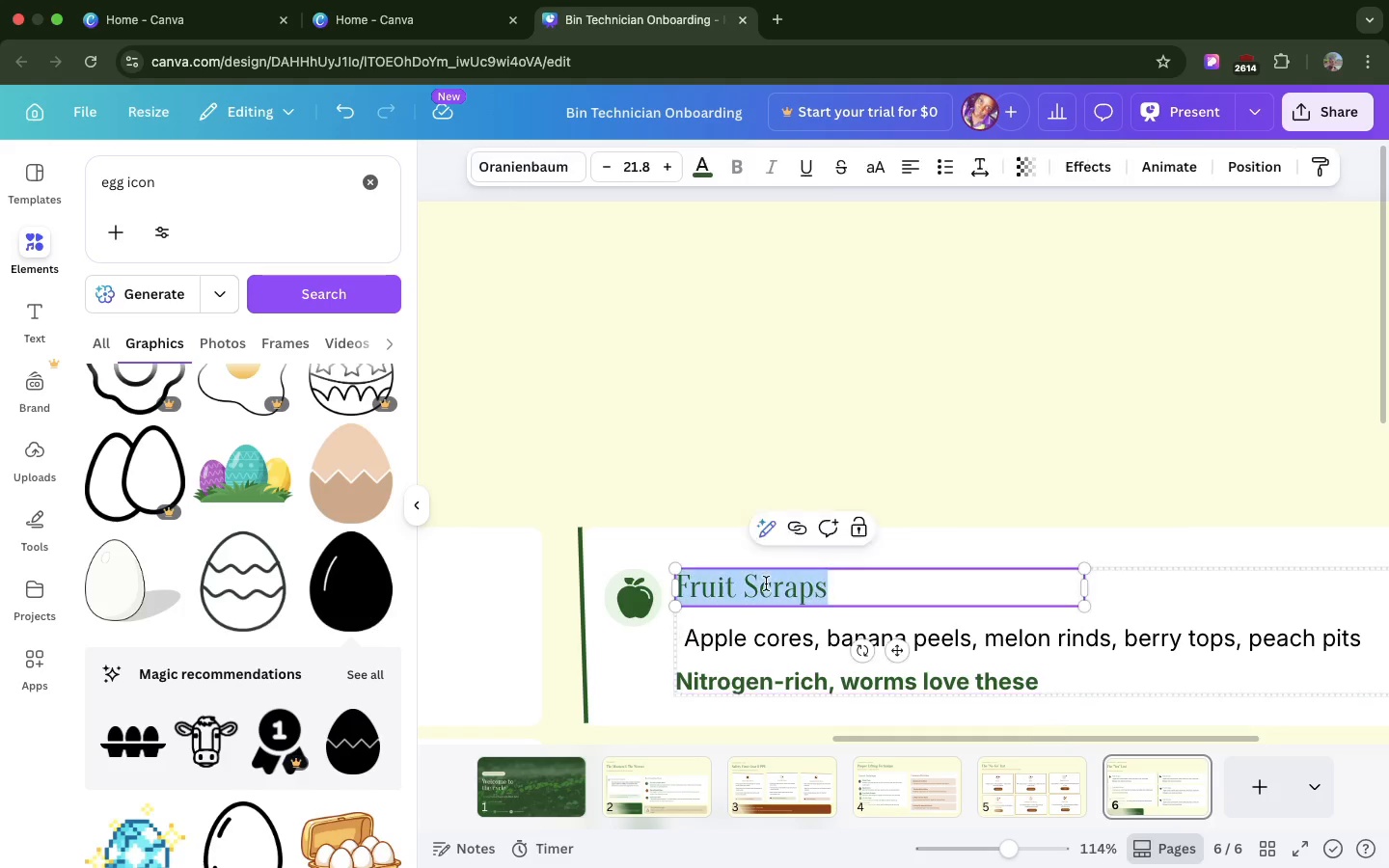 
triple_click([766, 583])
 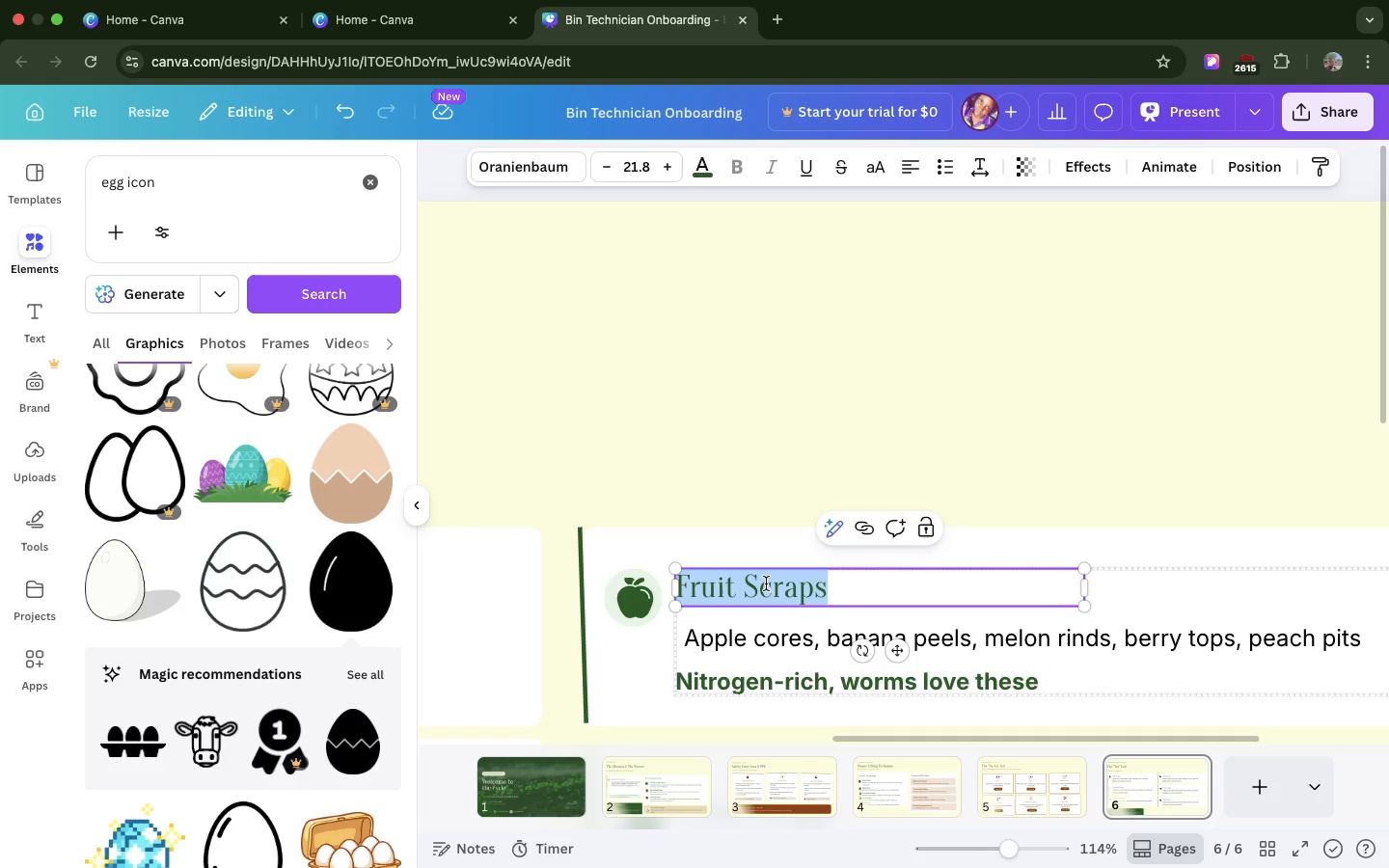 
key(Meta+CommandLeft)
 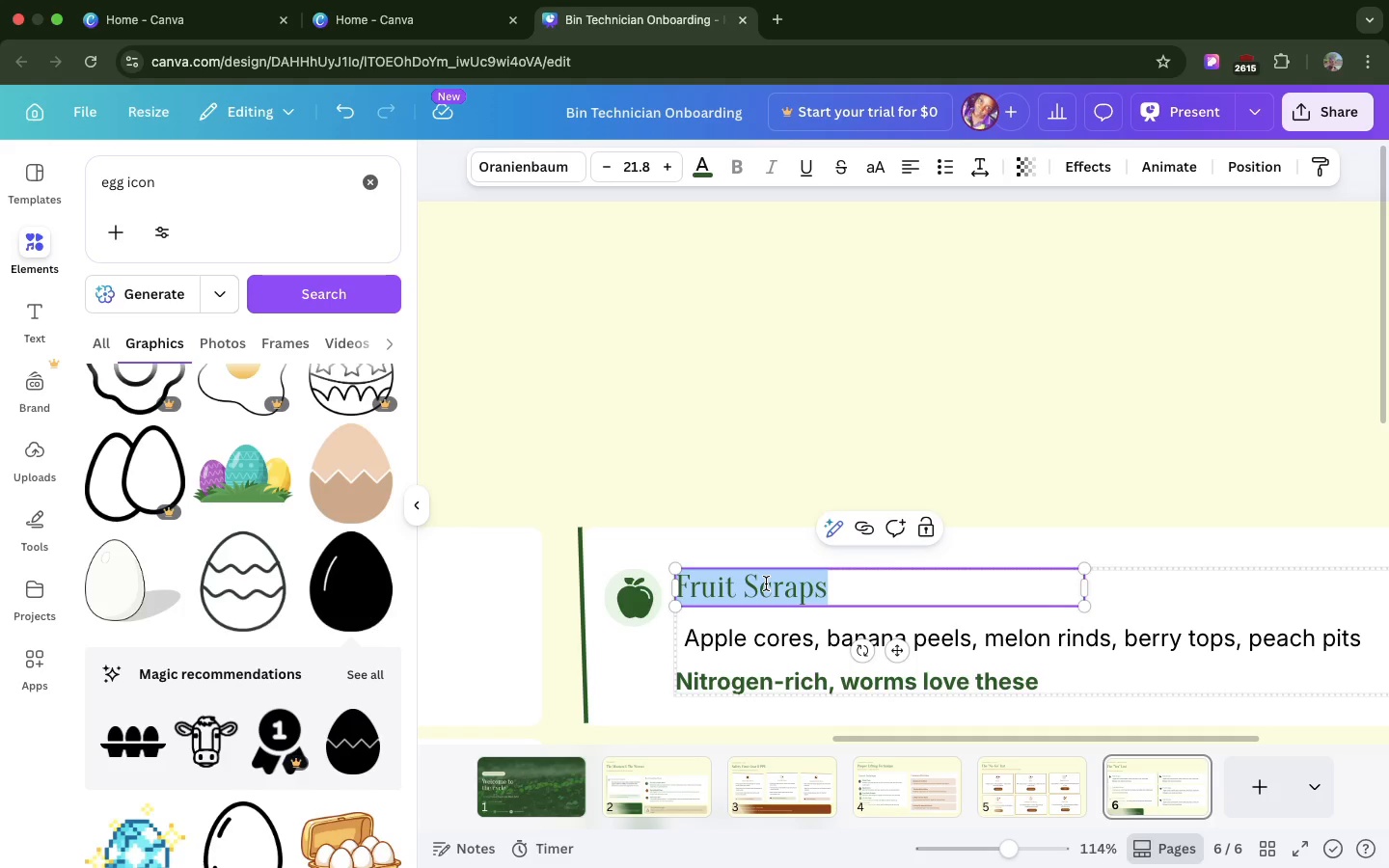 
key(Meta+V)
 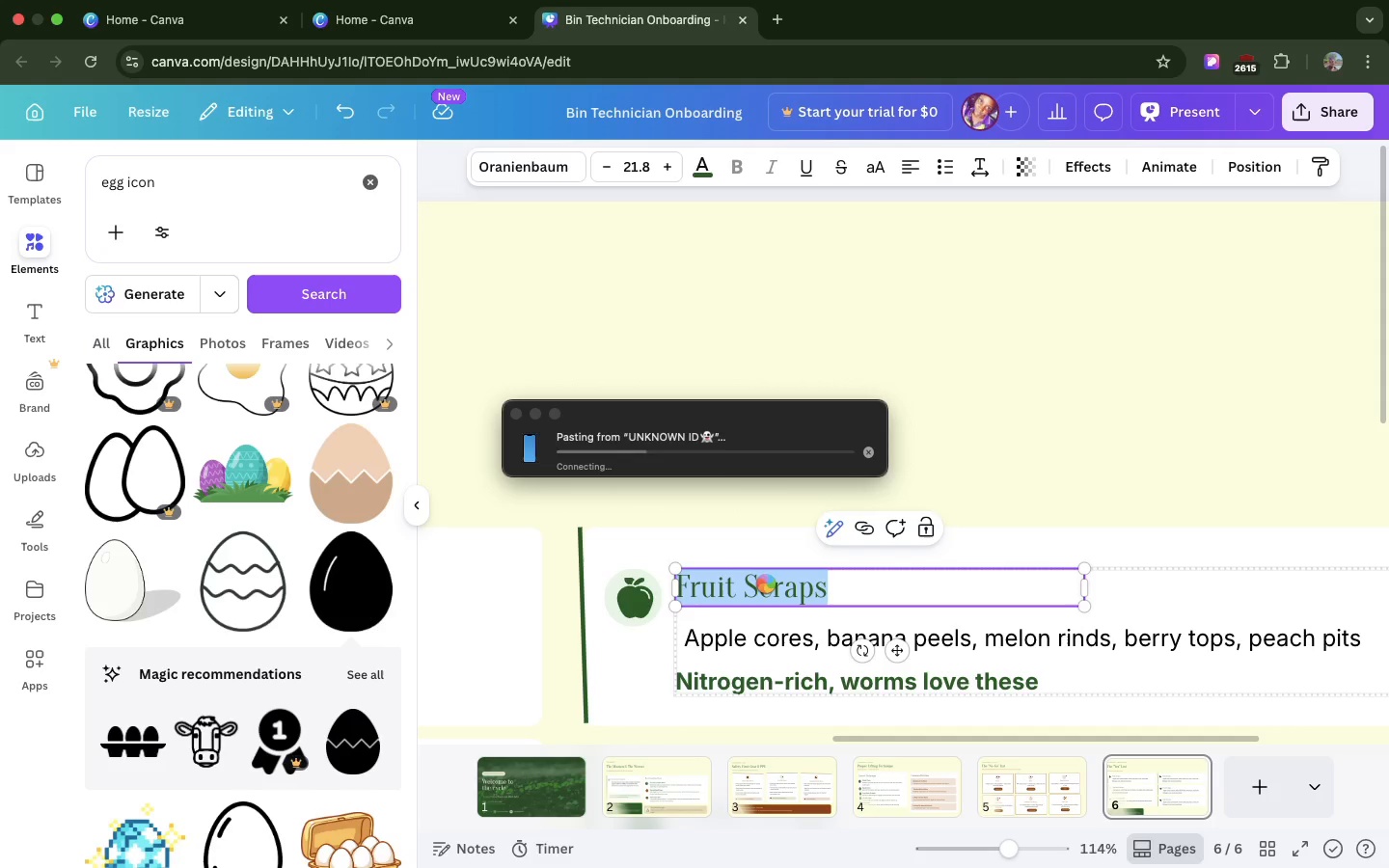 
wait(13.29)
 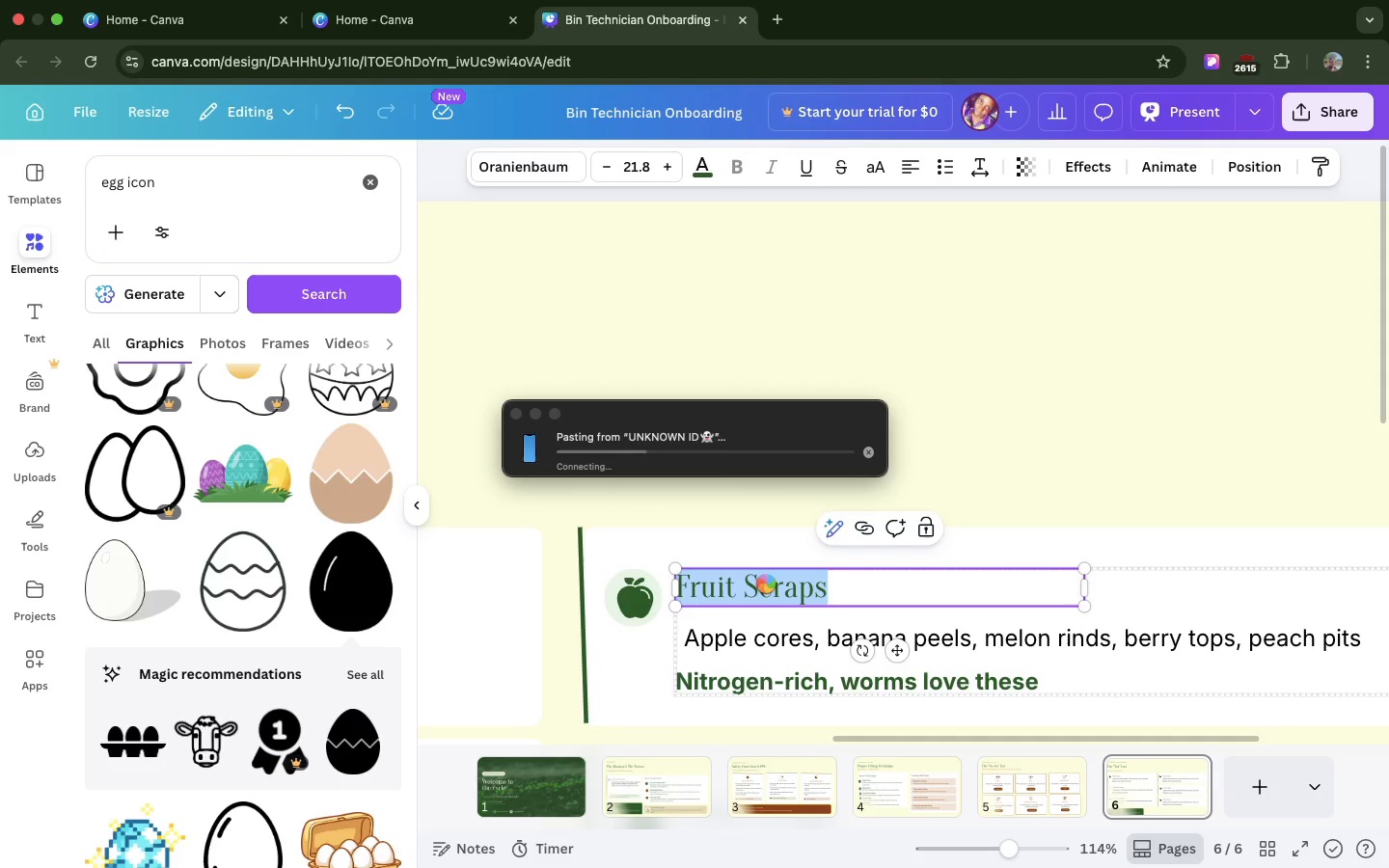 
key(Backspace)
 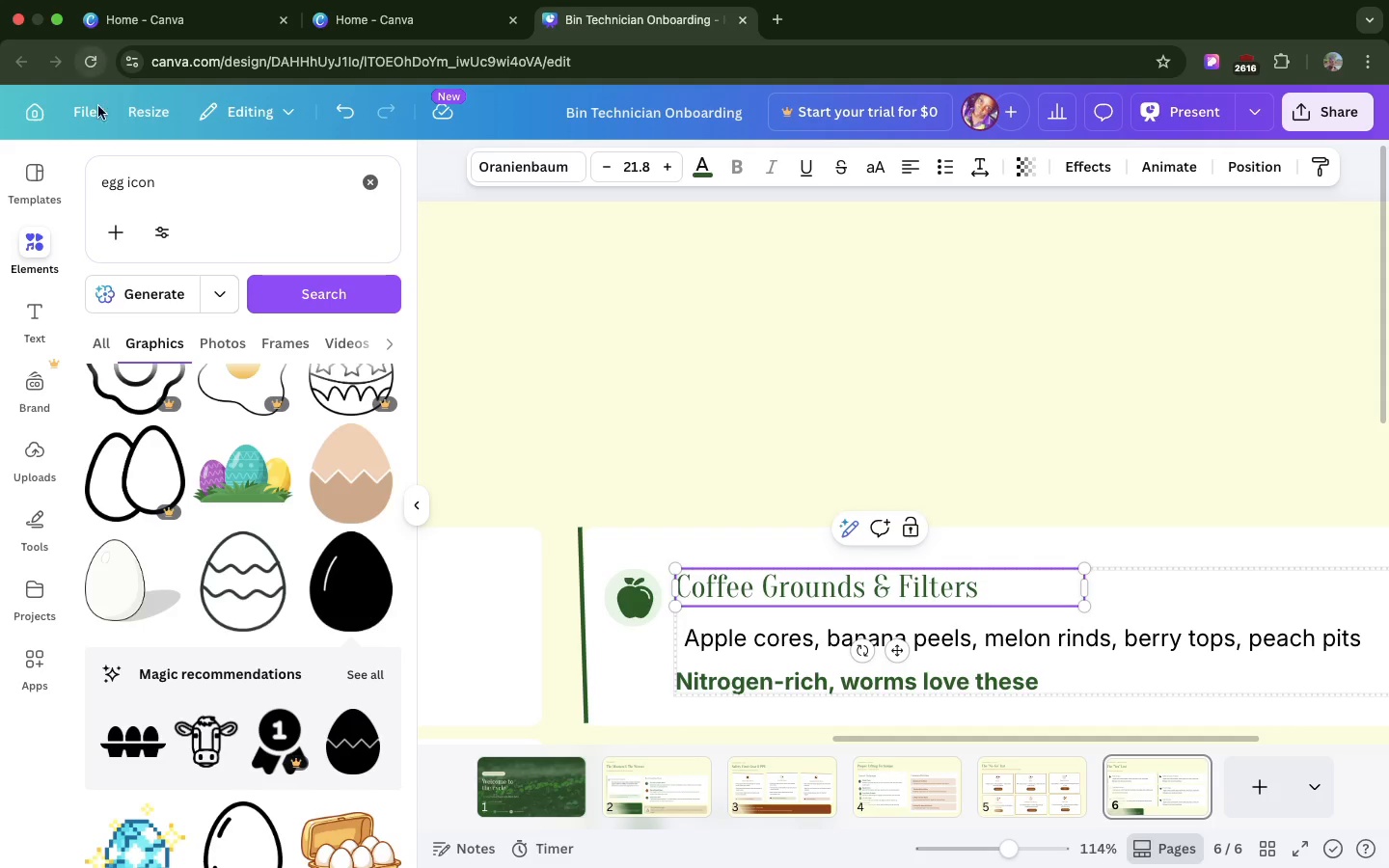 
left_click([114, 188])
 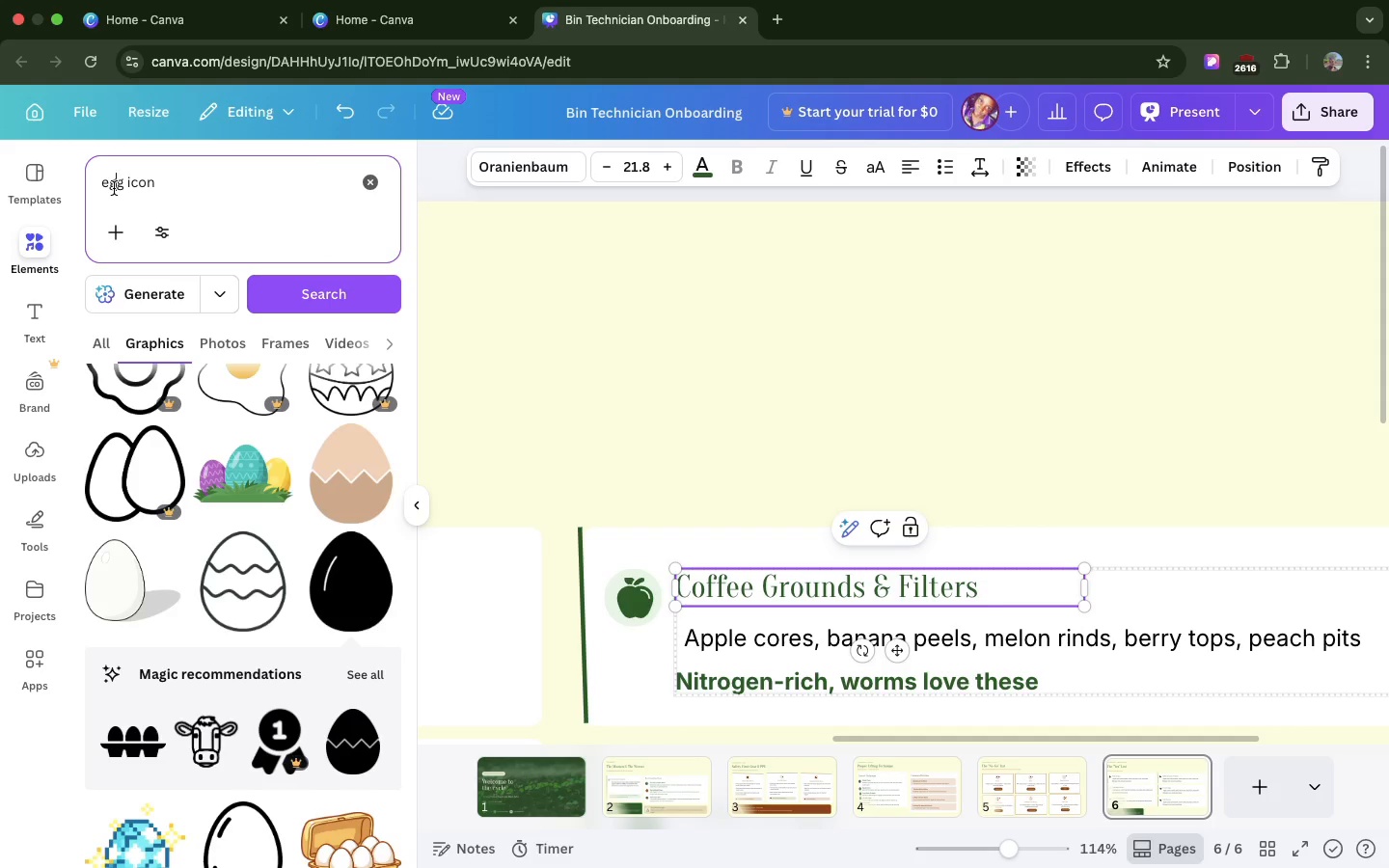 
double_click([114, 188])
 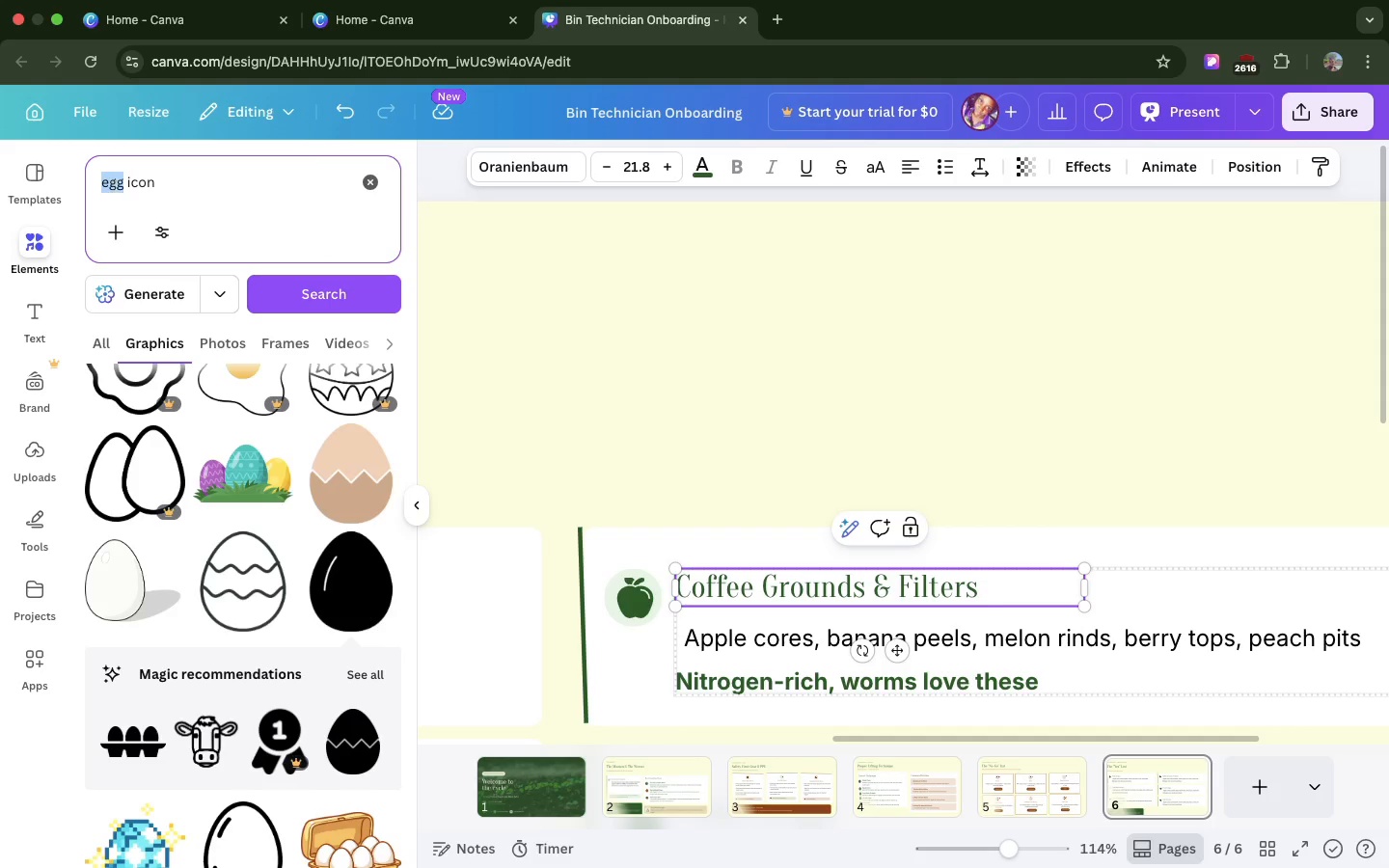 
type(coffee)
 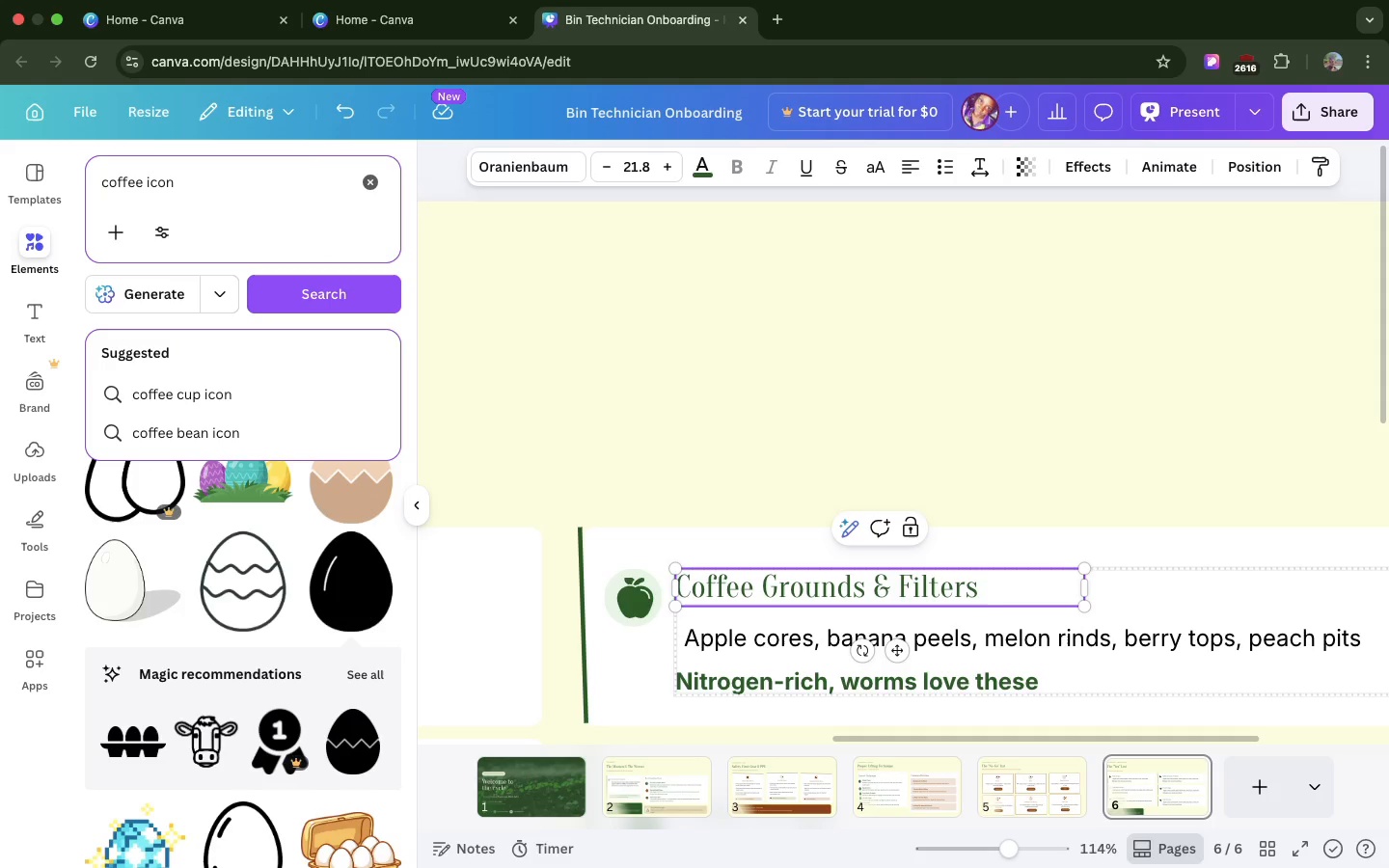 
key(Enter)
 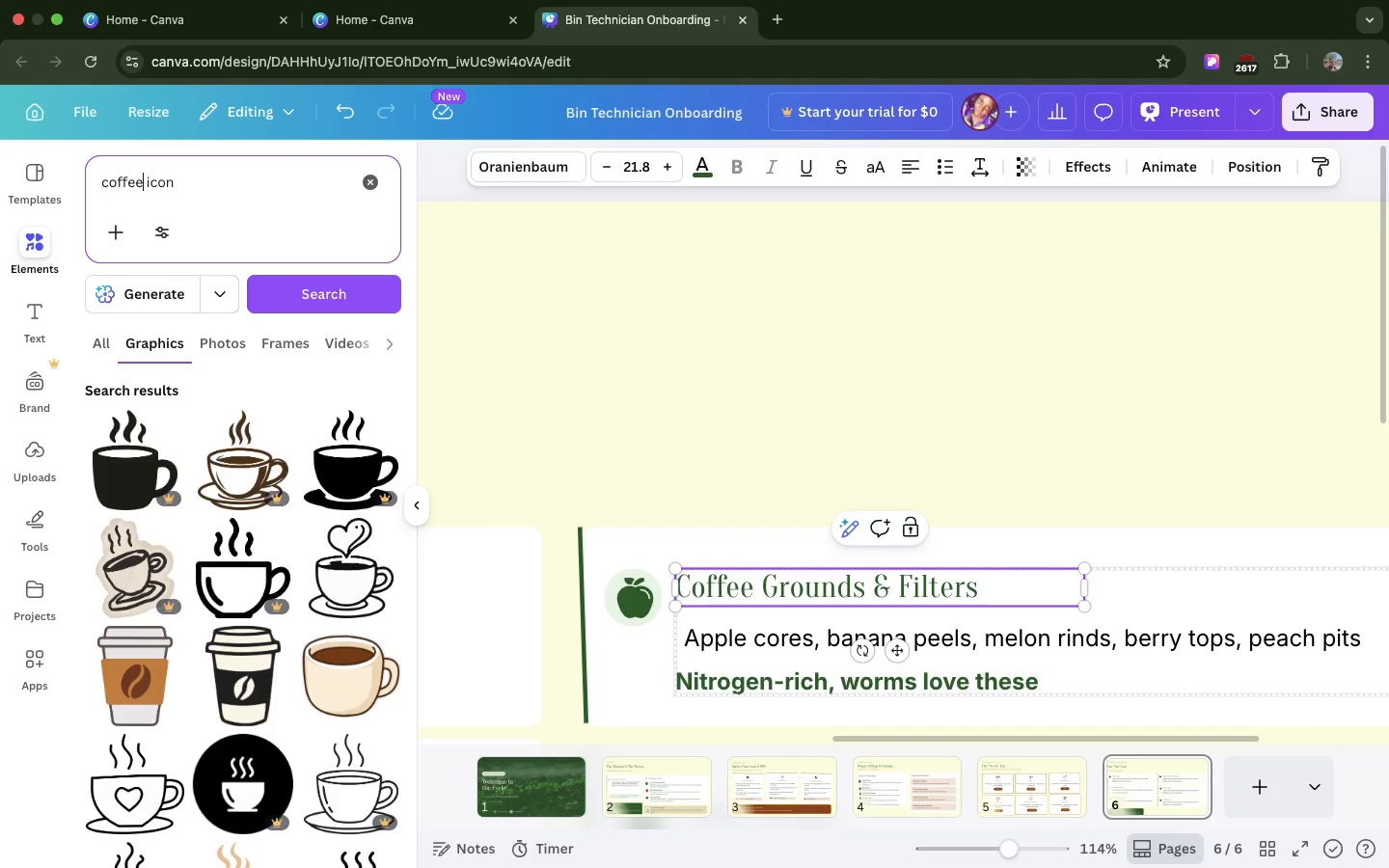 
wait(6.73)
 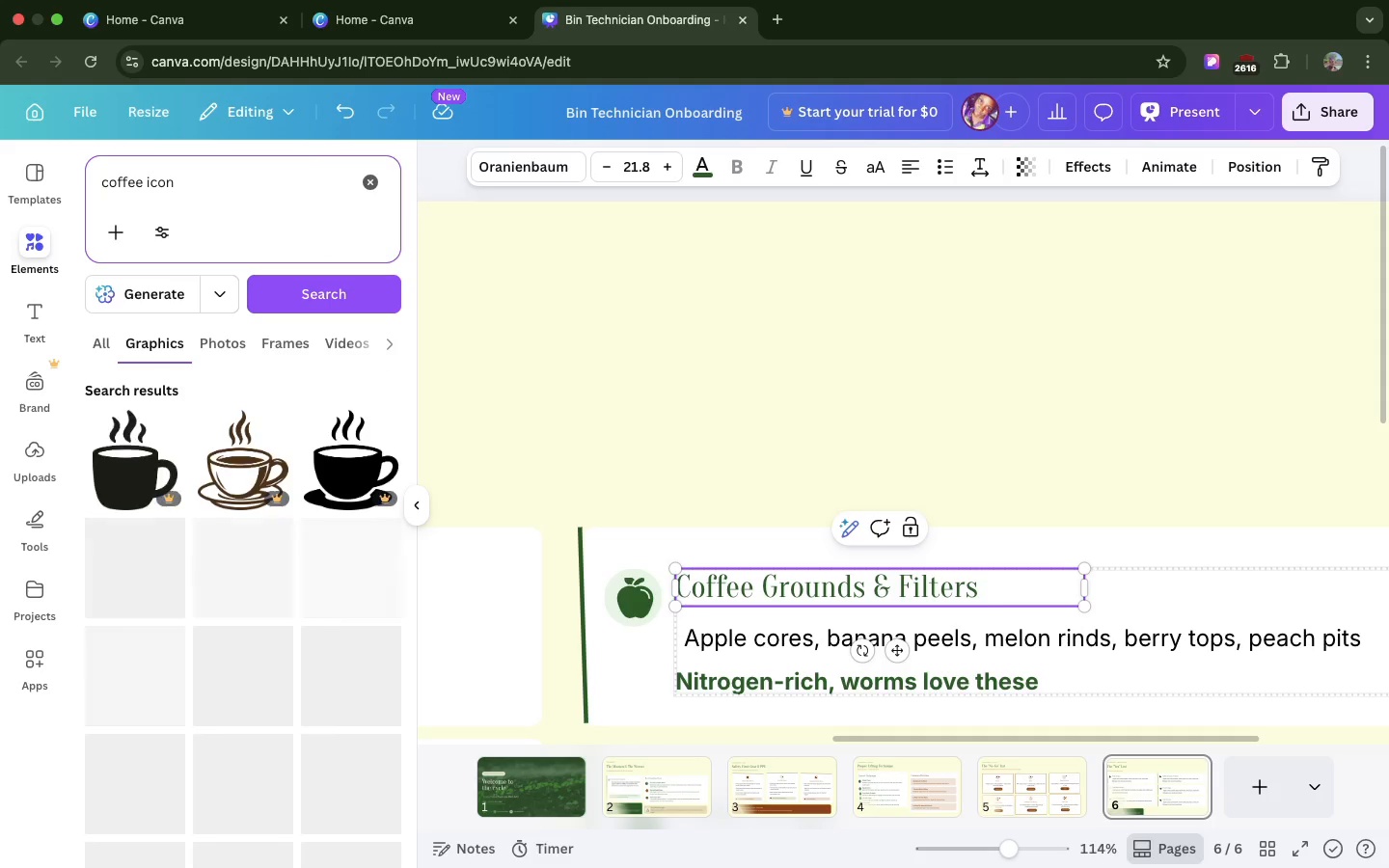 
scroll: coordinate [153, 465], scroll_direction: down, amount: 57.0
 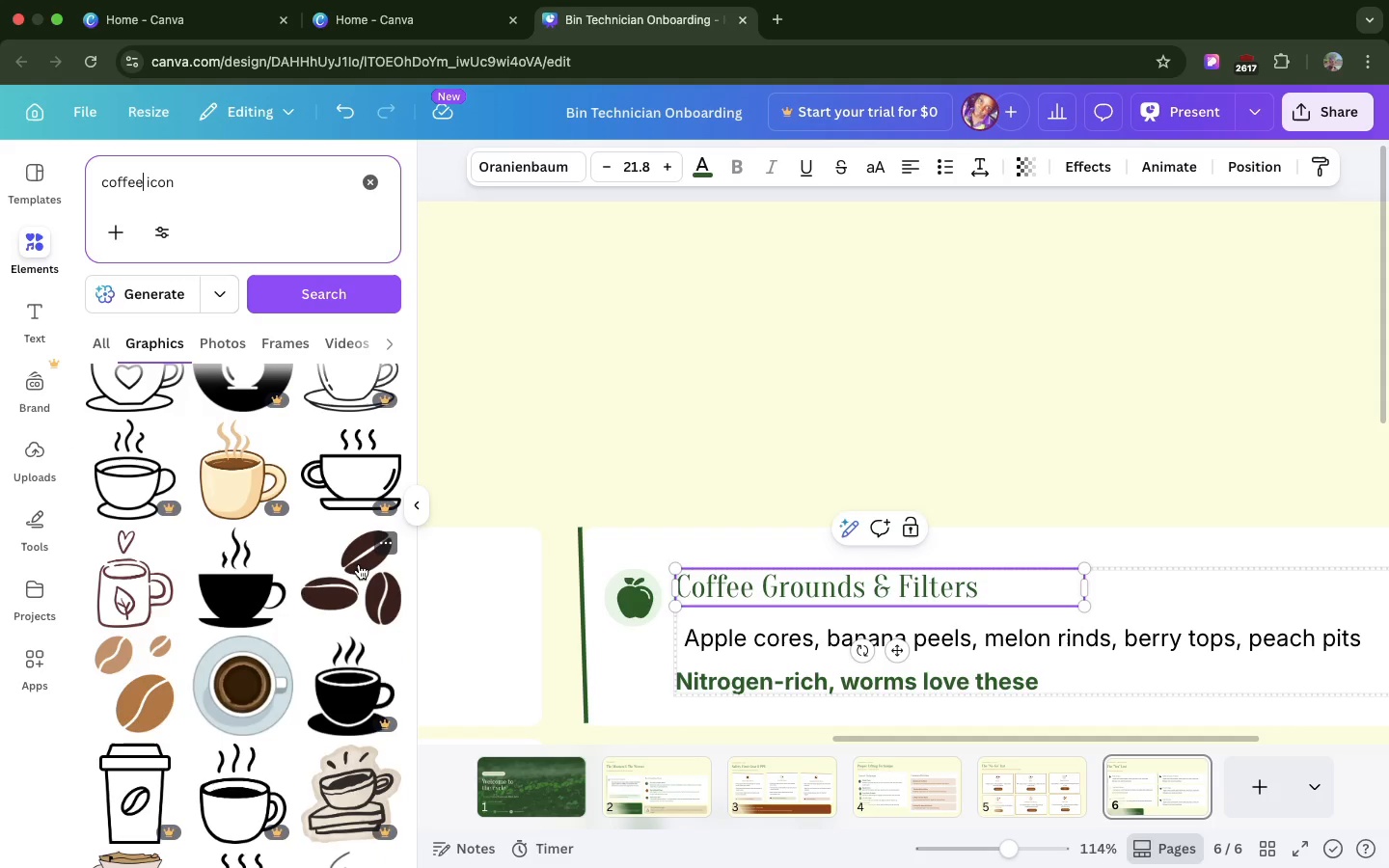 
left_click_drag(start_coordinate=[359, 564], to_coordinate=[494, 335])
 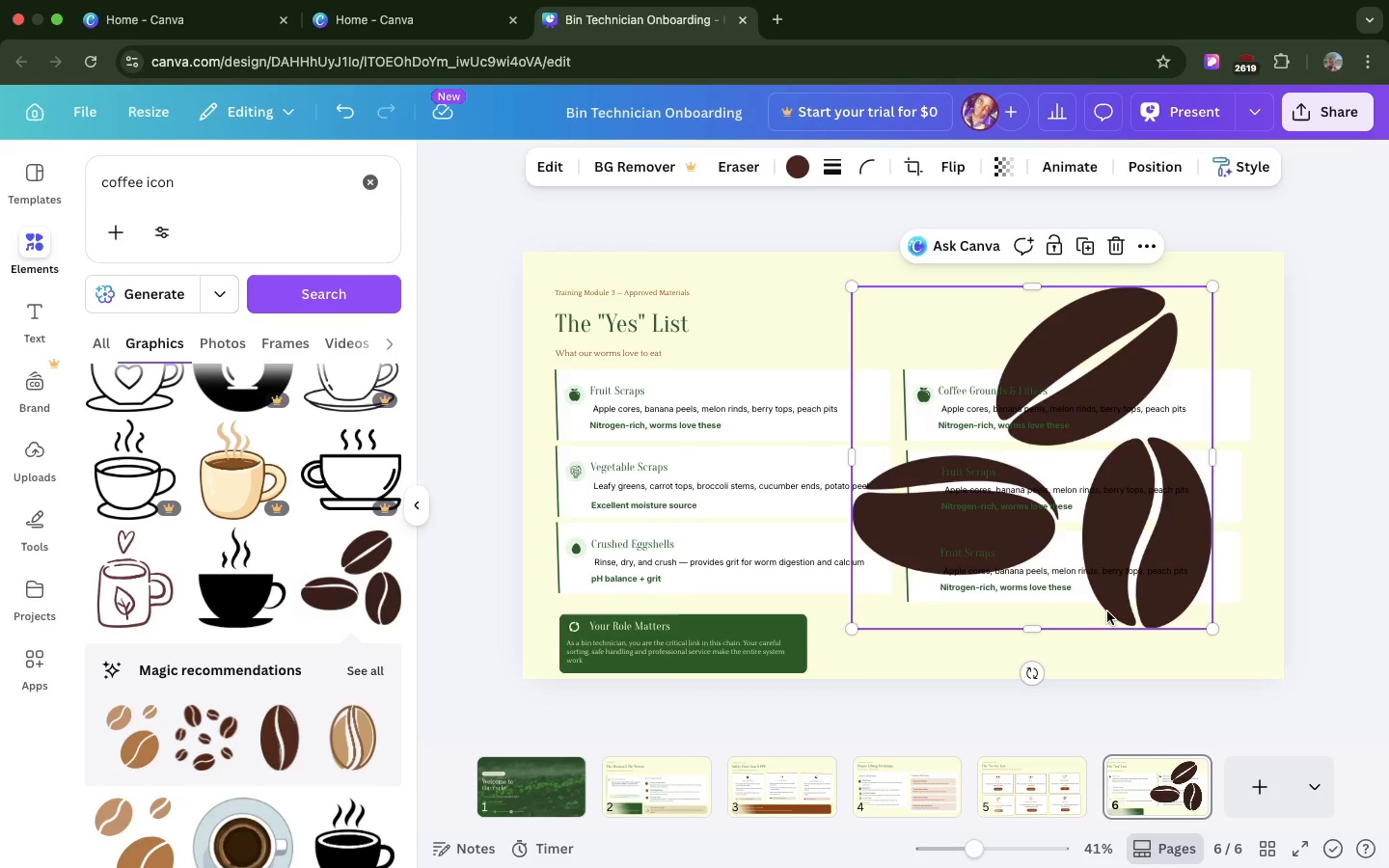 
left_click_drag(start_coordinate=[1209, 626], to_coordinate=[874, 301])
 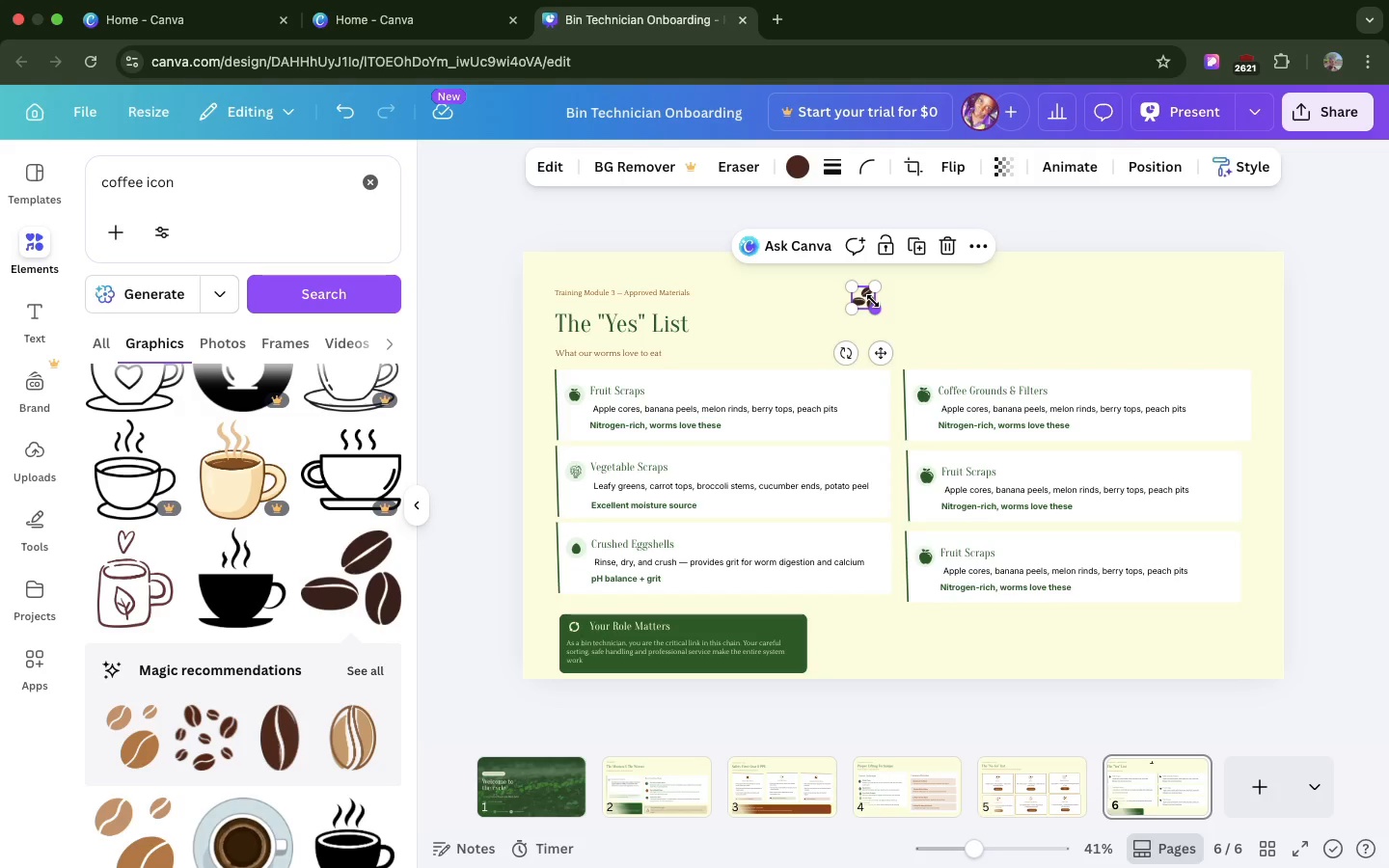 
wait(5.63)
 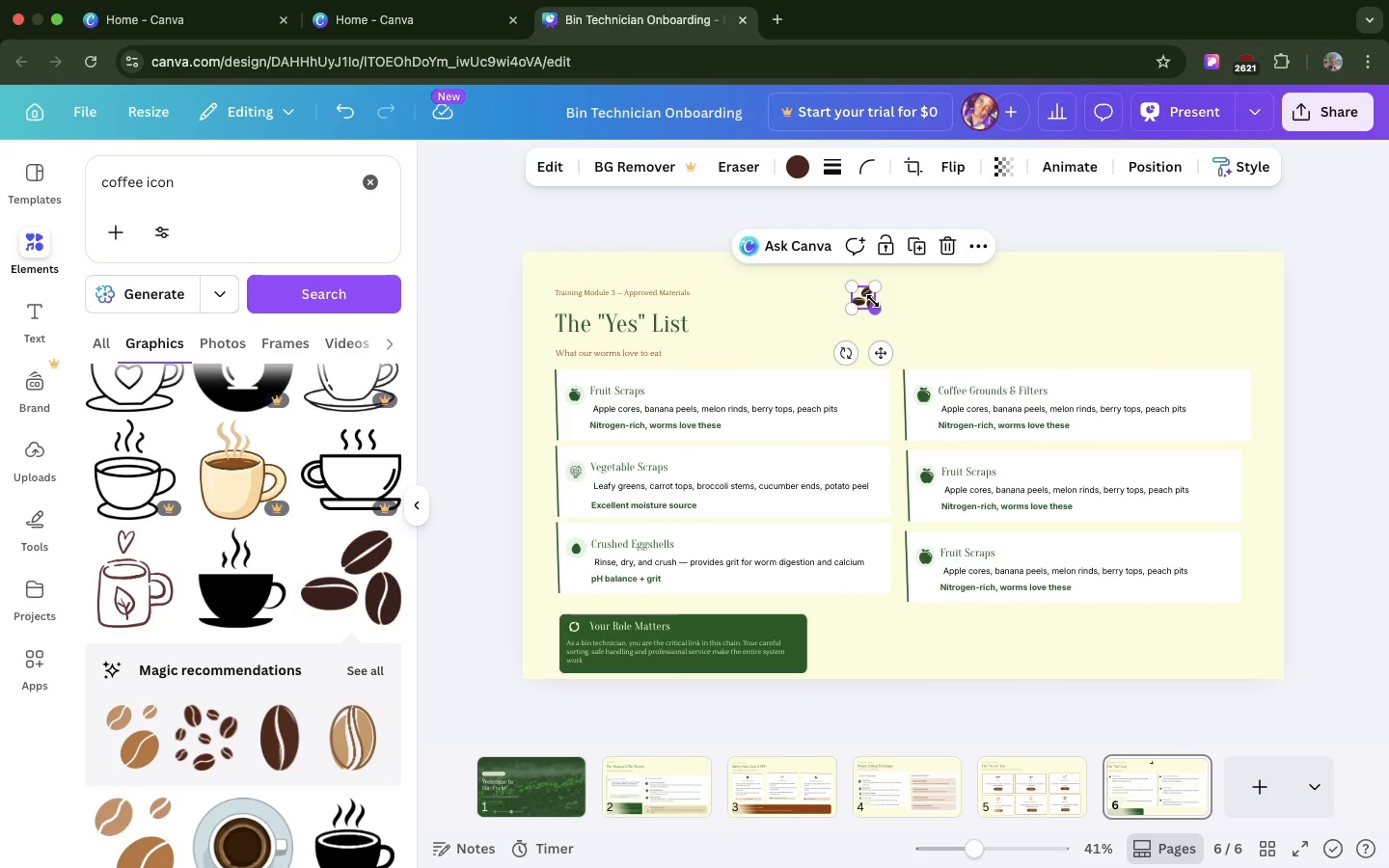 
left_click([801, 170])
 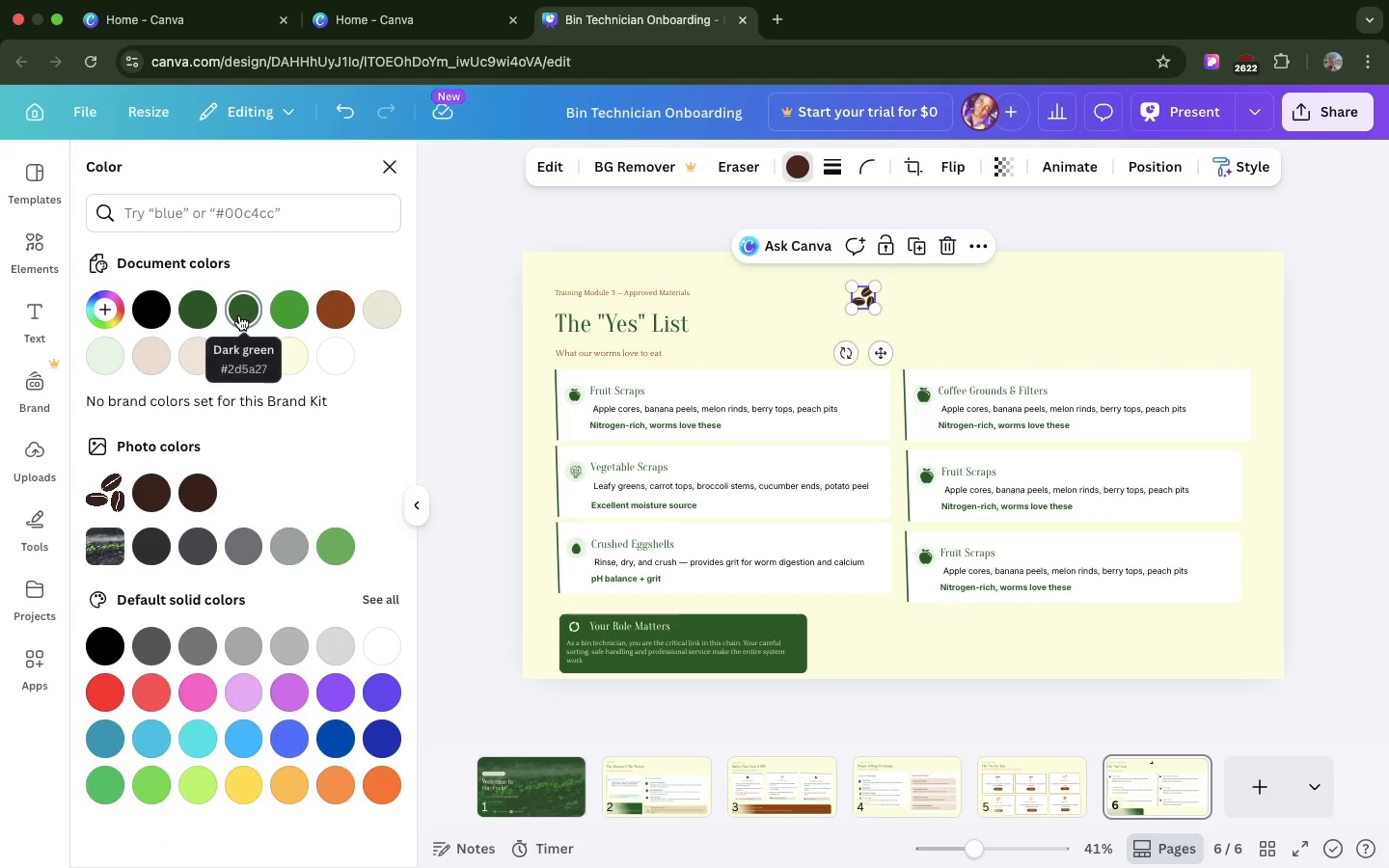 
left_click([239, 315])
 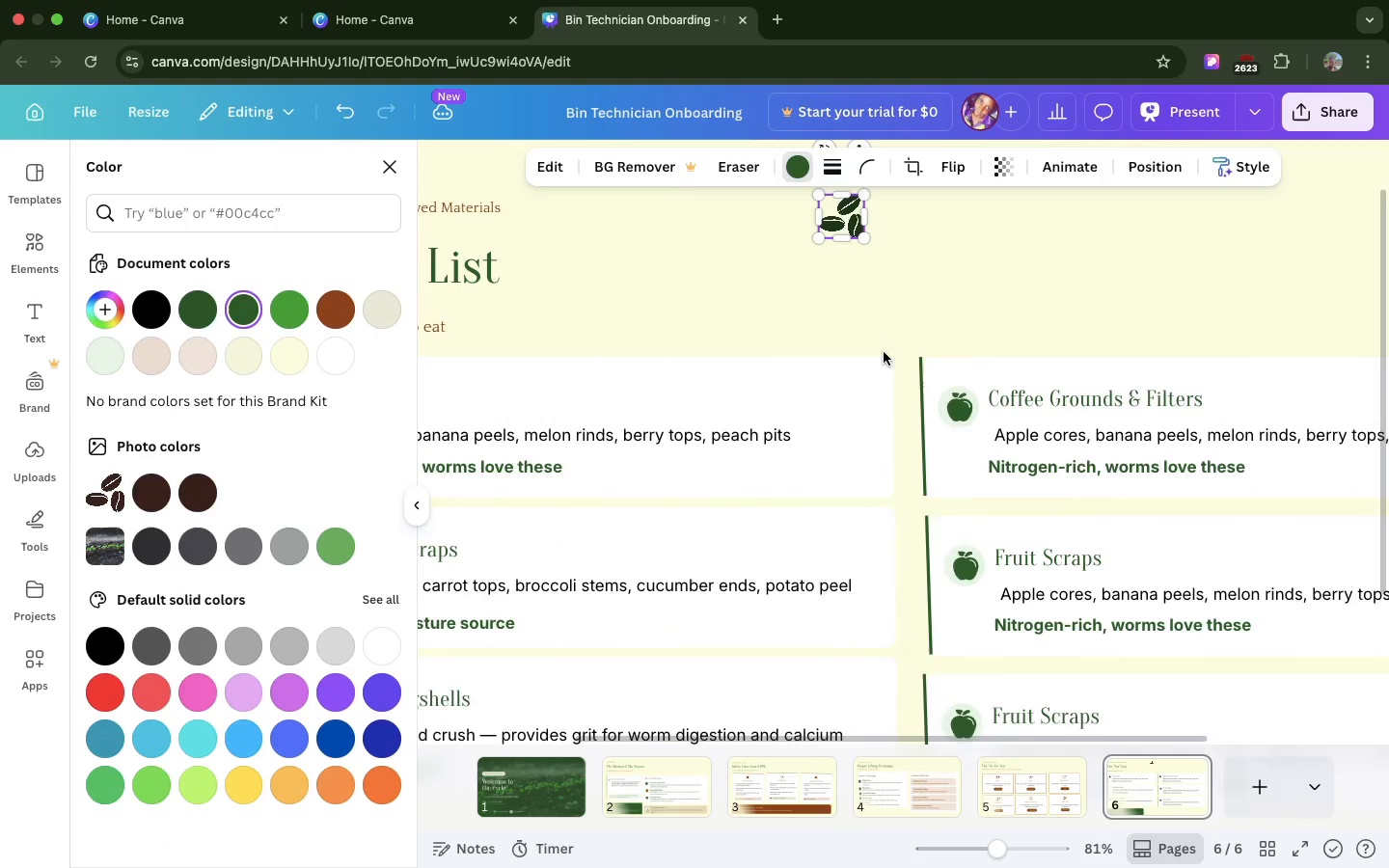 
scroll: coordinate [884, 351], scroll_direction: up, amount: 19.0
 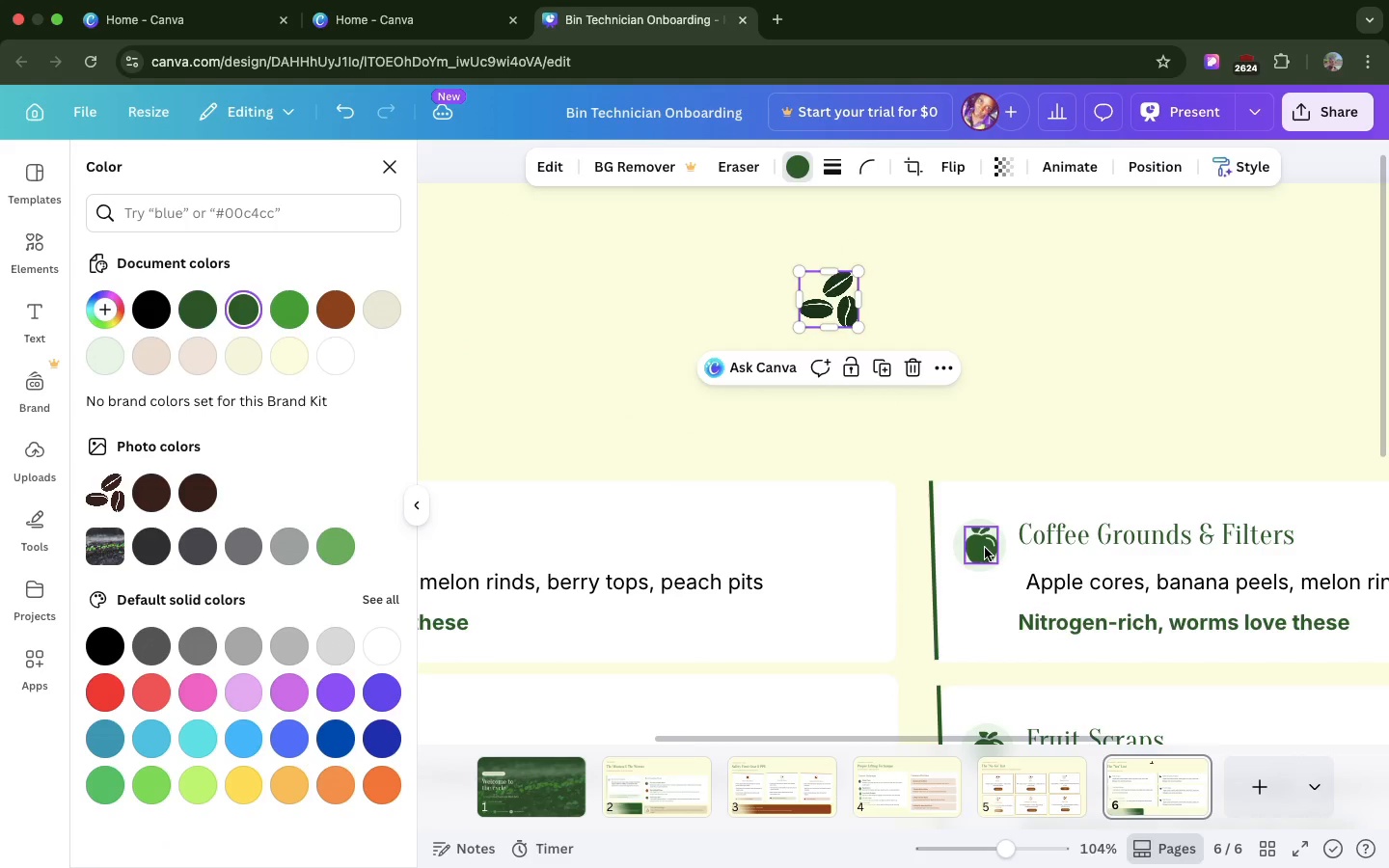 
left_click([985, 548])
 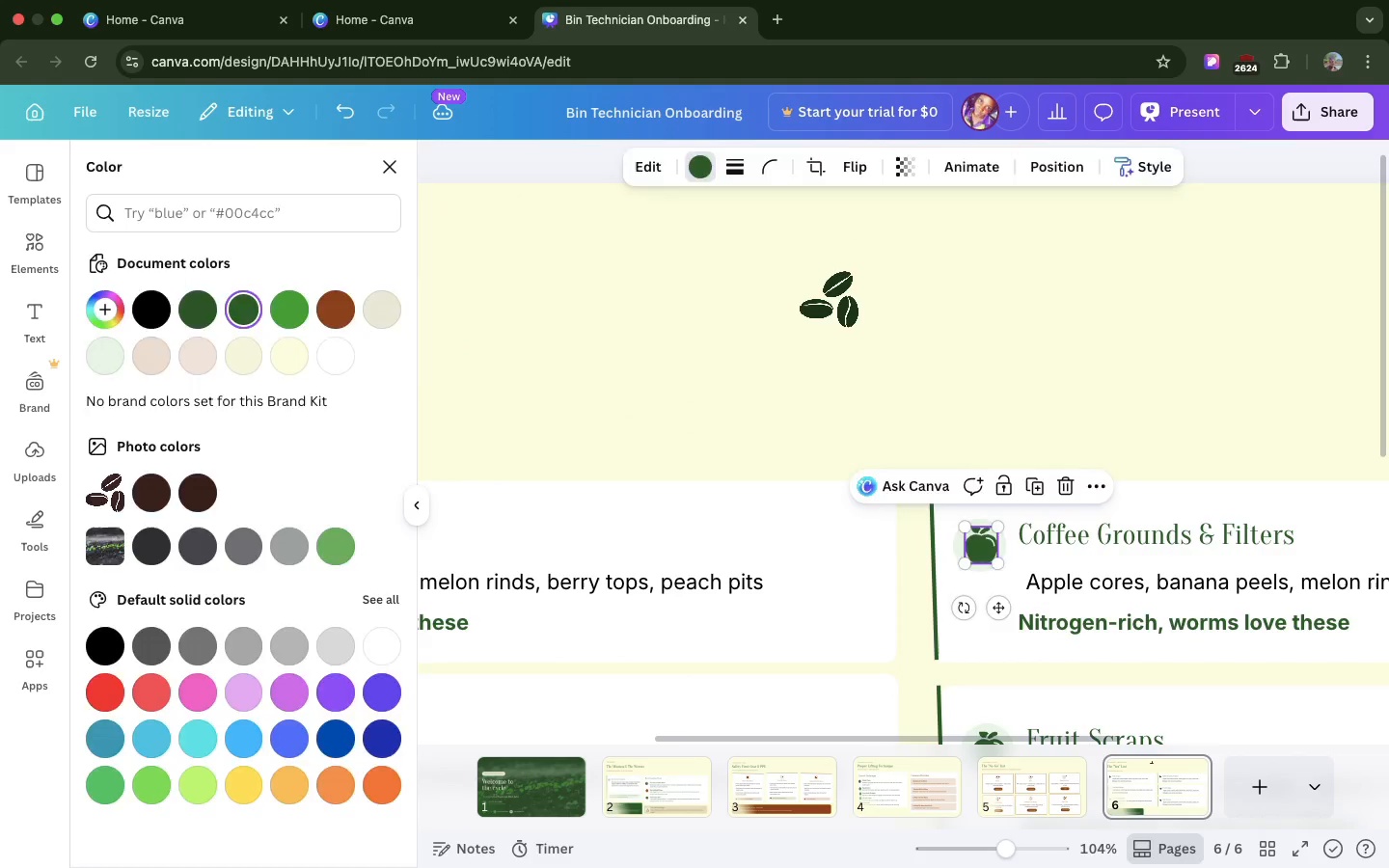 
key(Backspace)
 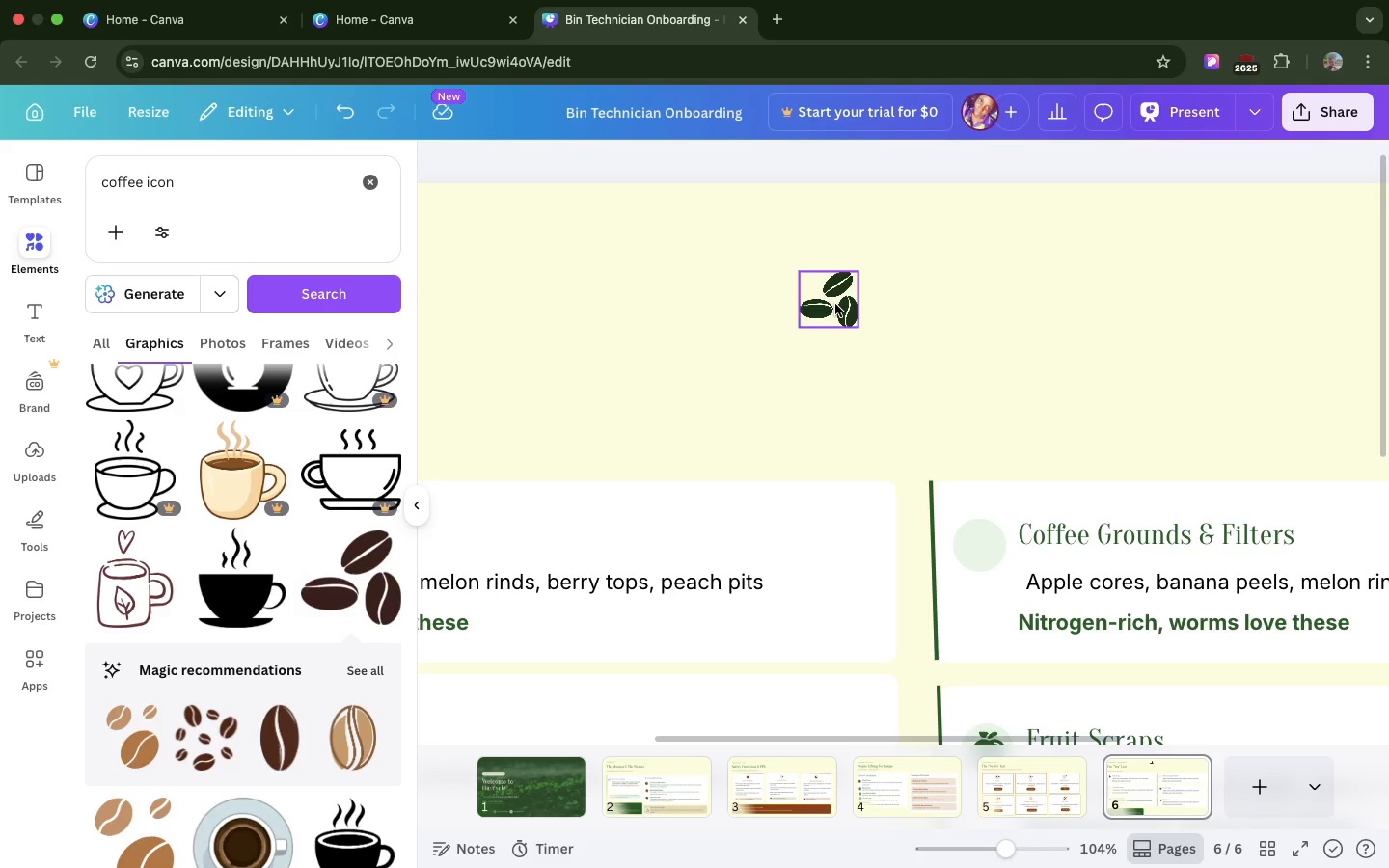 
left_click_drag(start_coordinate=[835, 304], to_coordinate=[985, 541])
 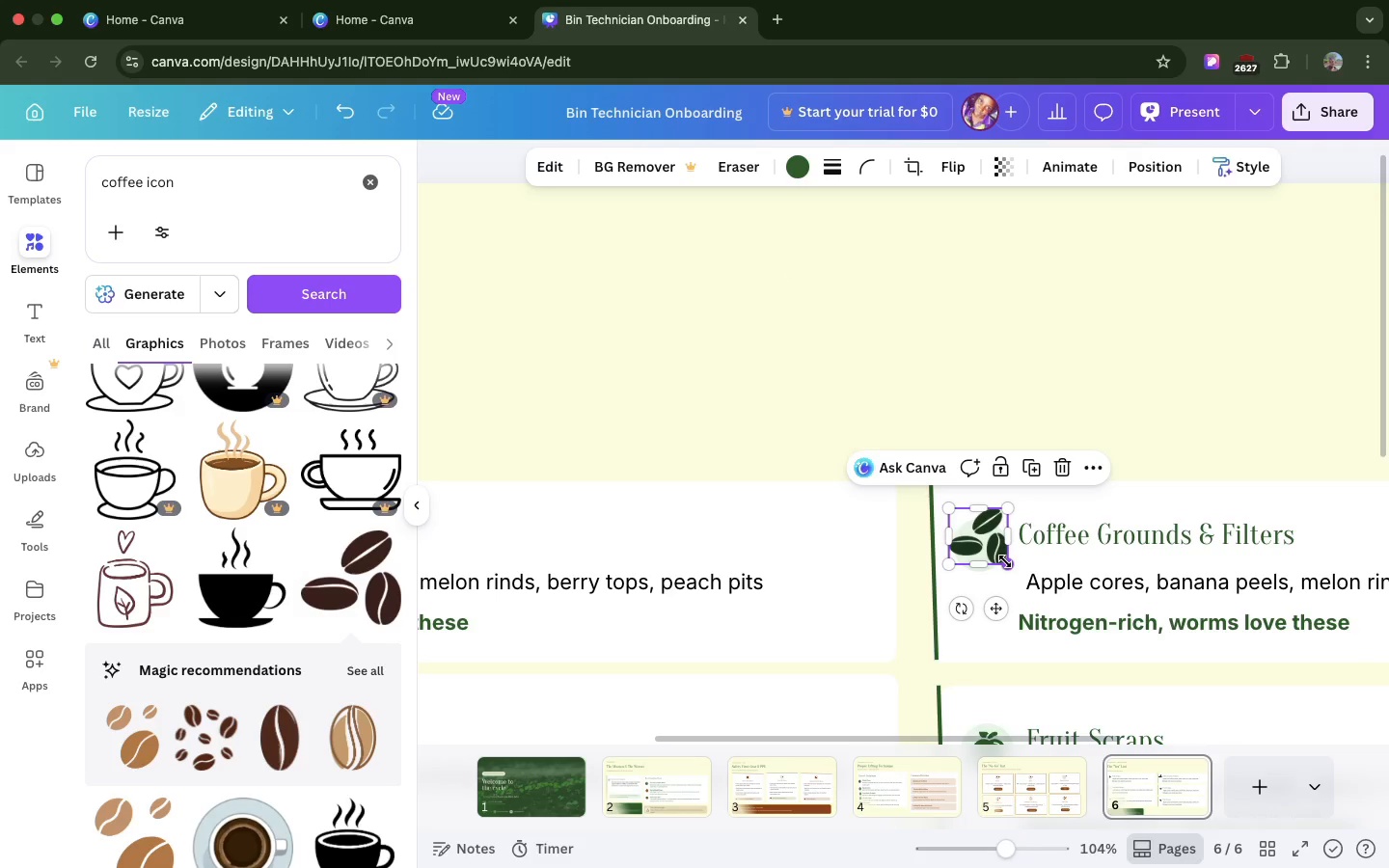 
left_click_drag(start_coordinate=[1005, 561], to_coordinate=[968, 529])
 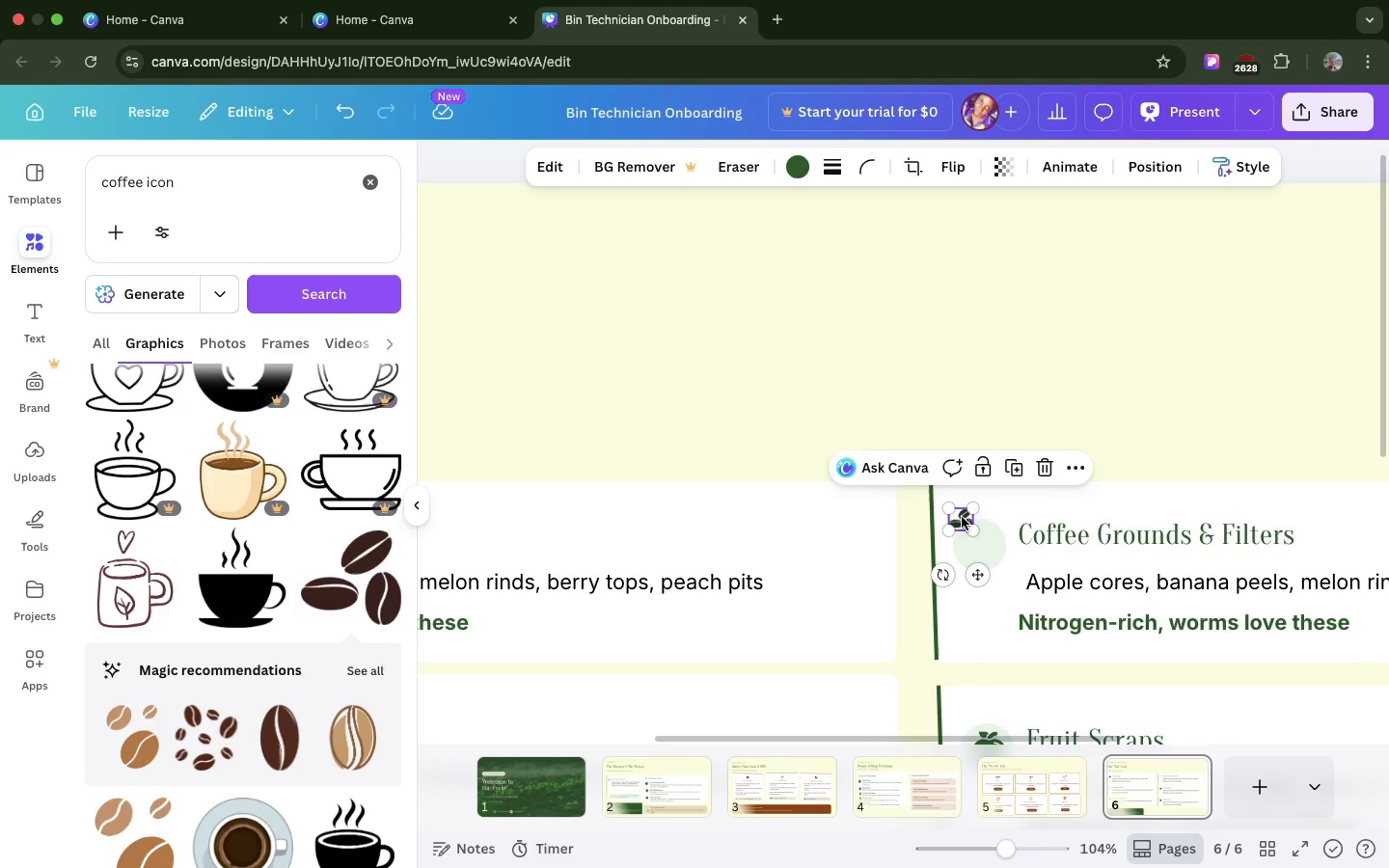 
left_click_drag(start_coordinate=[962, 515], to_coordinate=[978, 546])
 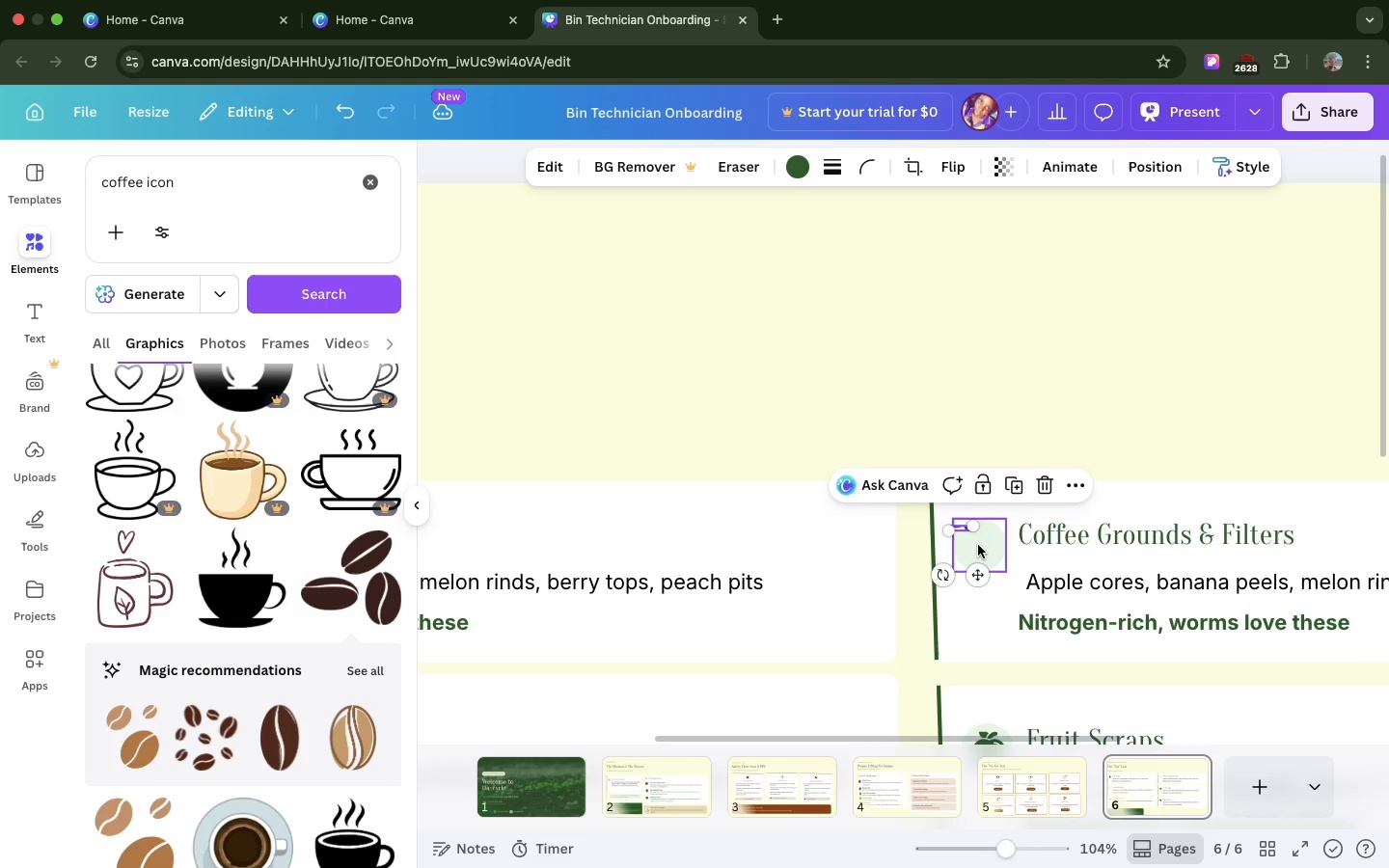 
key(Meta+Z)
 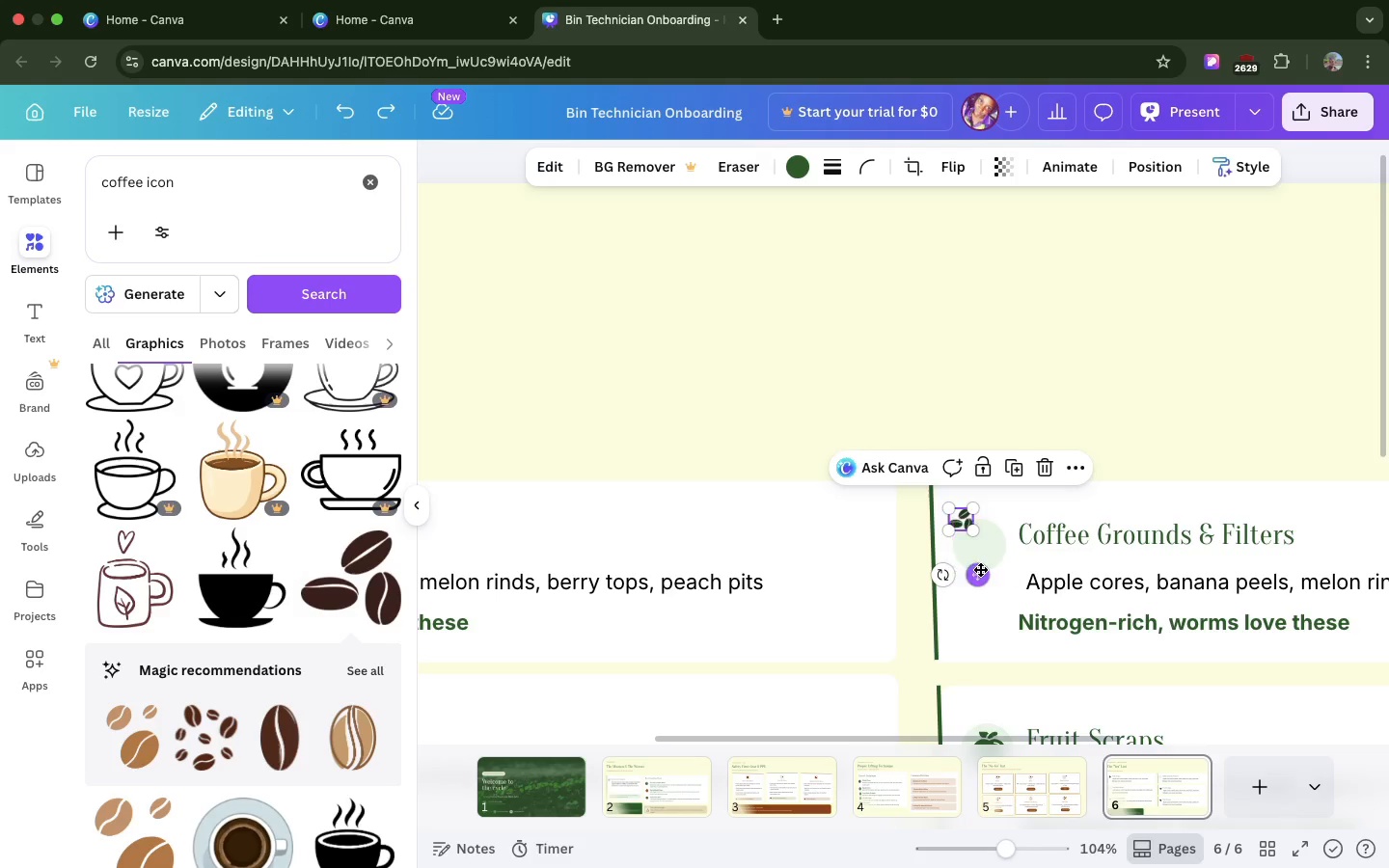 
left_click_drag(start_coordinate=[980, 575], to_coordinate=[1000, 600])
 